 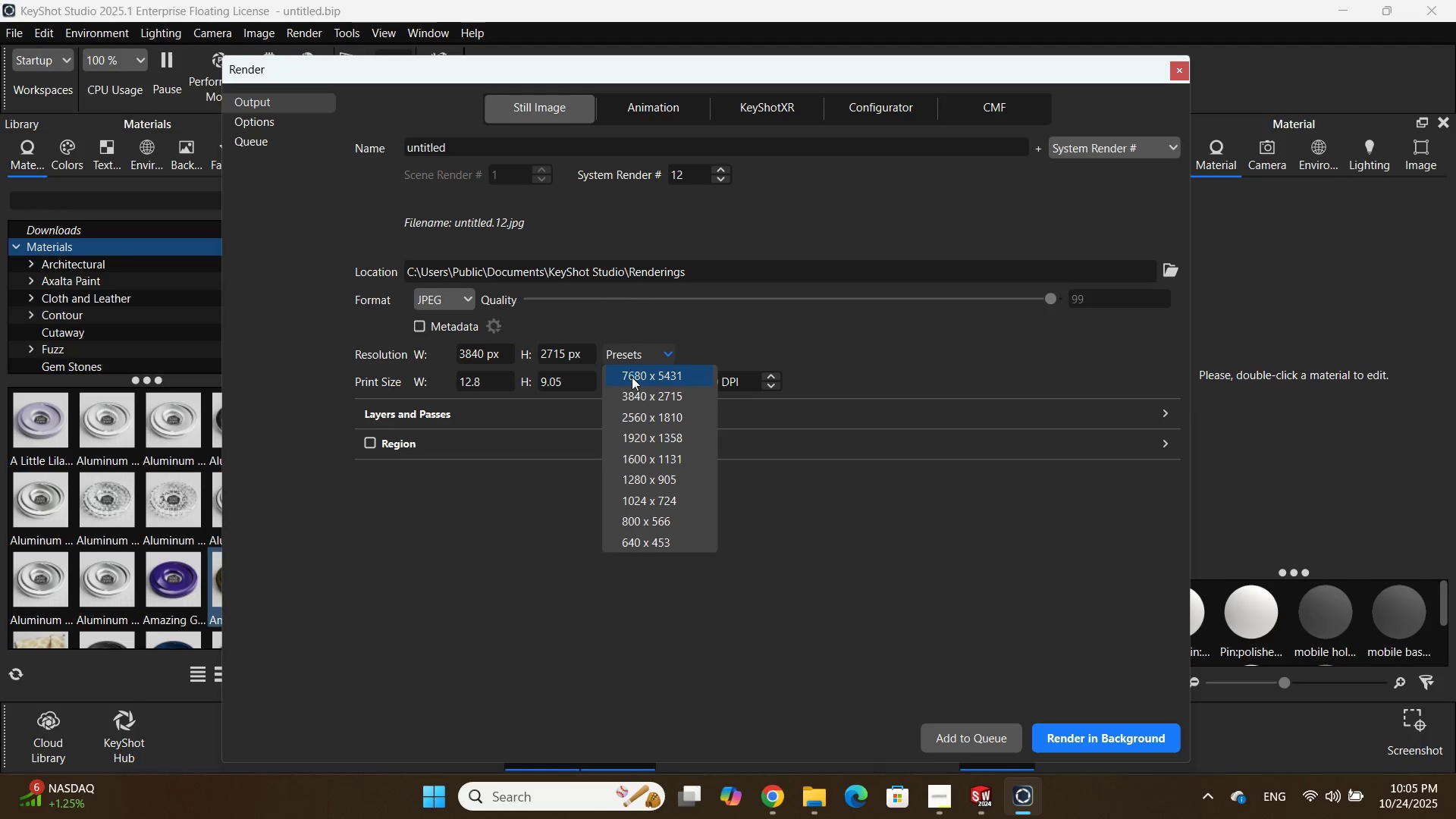 
left_click([652, 382])
 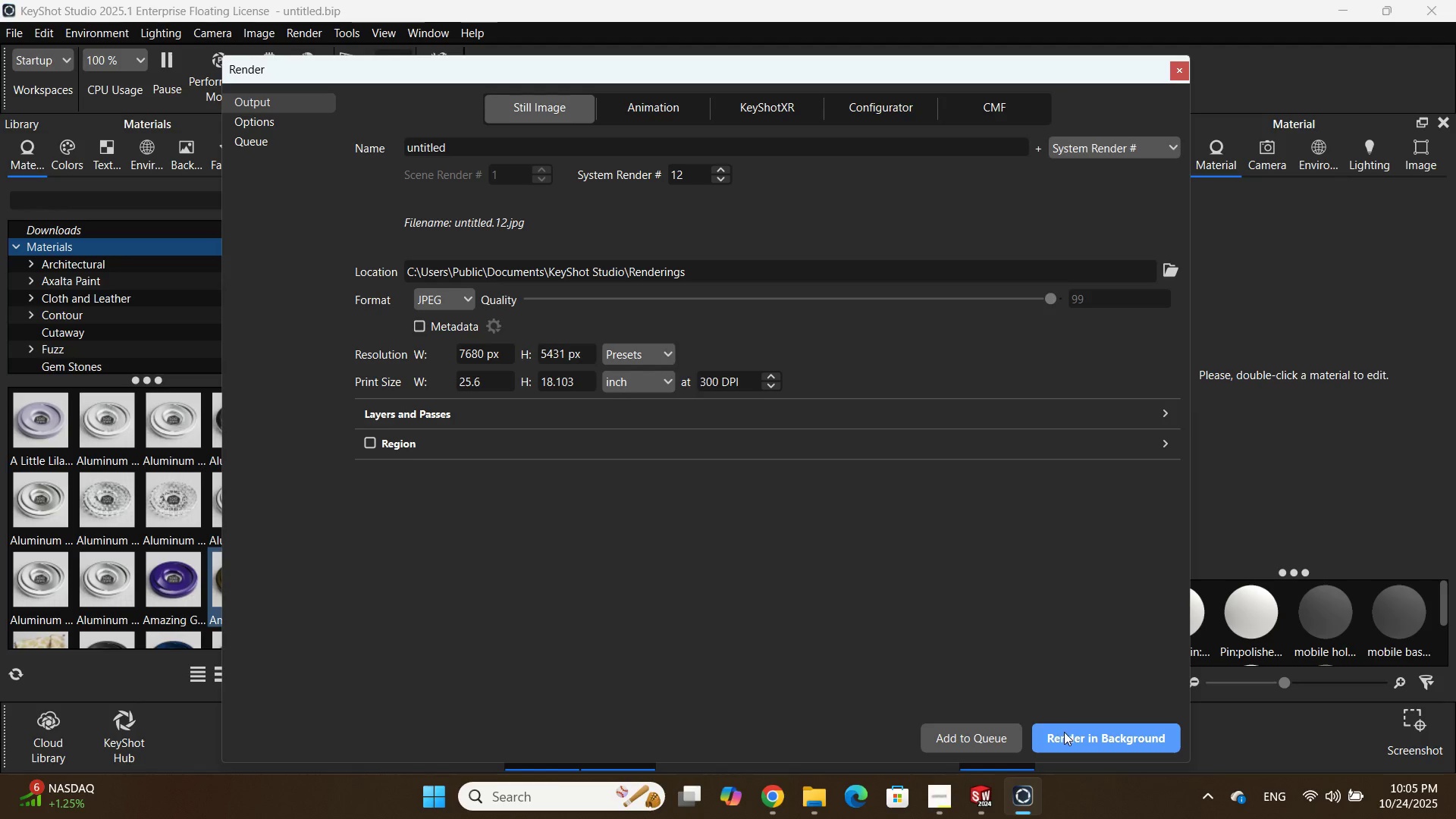 
wait(9.31)
 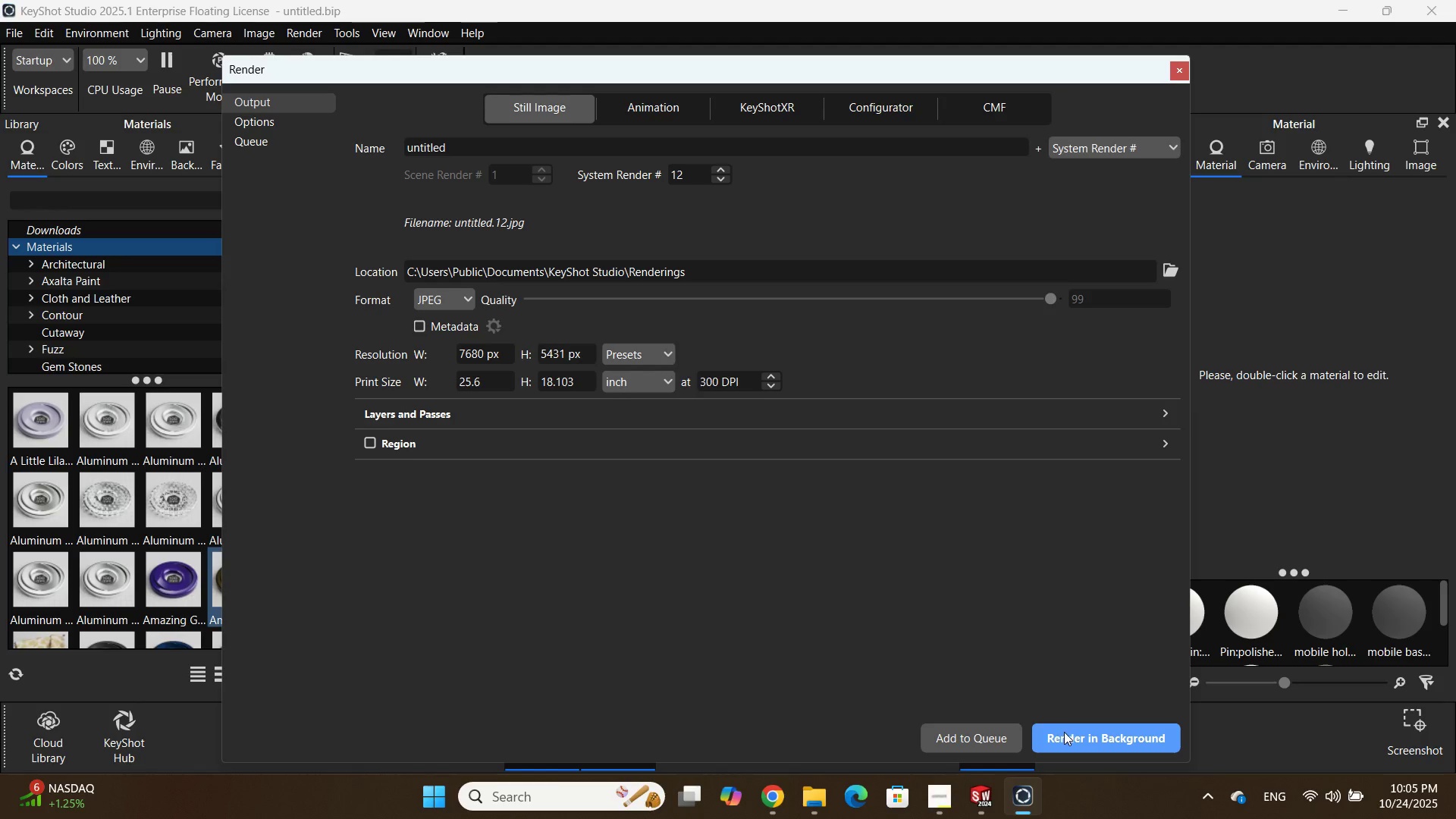 
left_click([249, 125])
 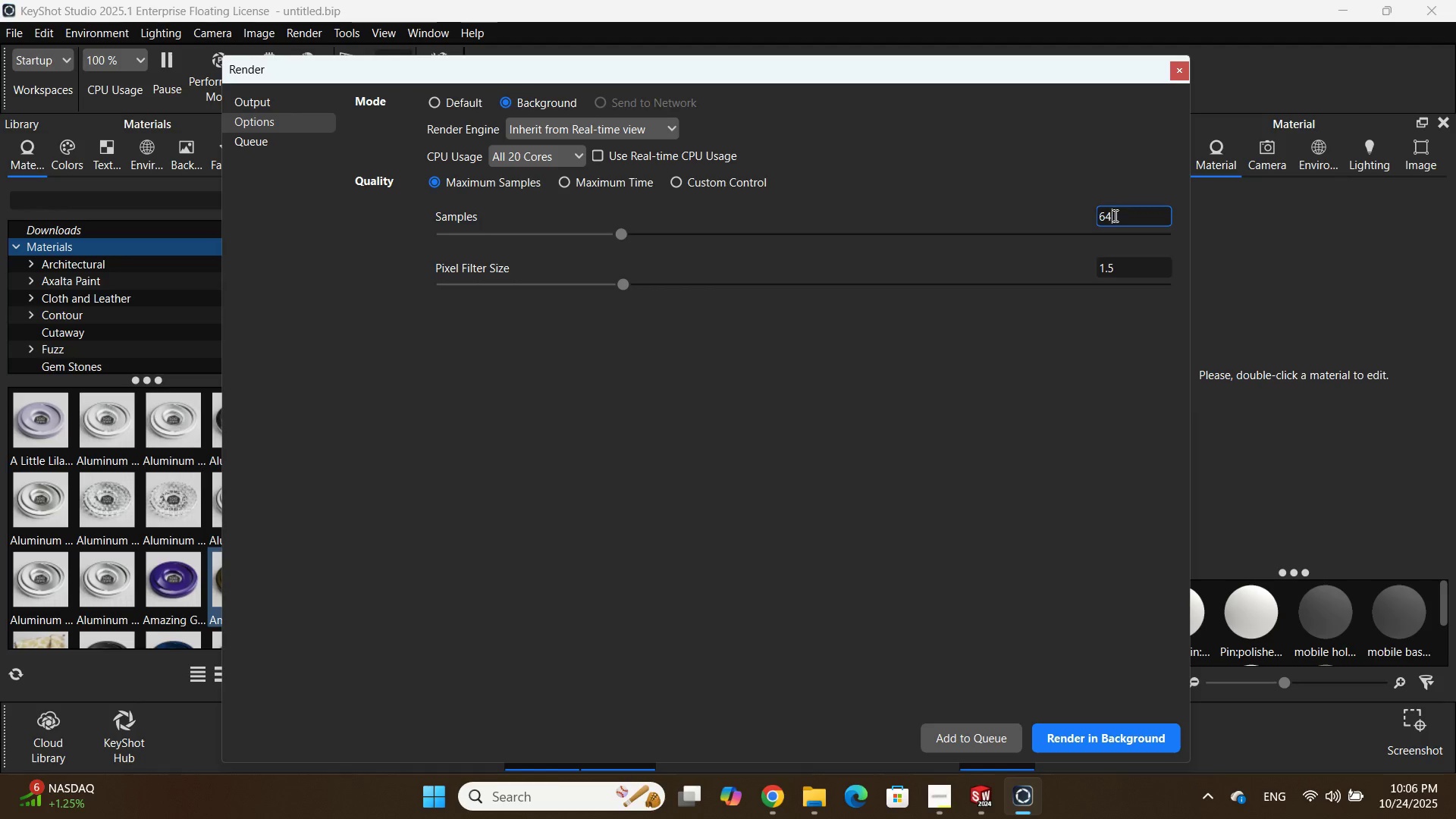 
key(Numpad2)
 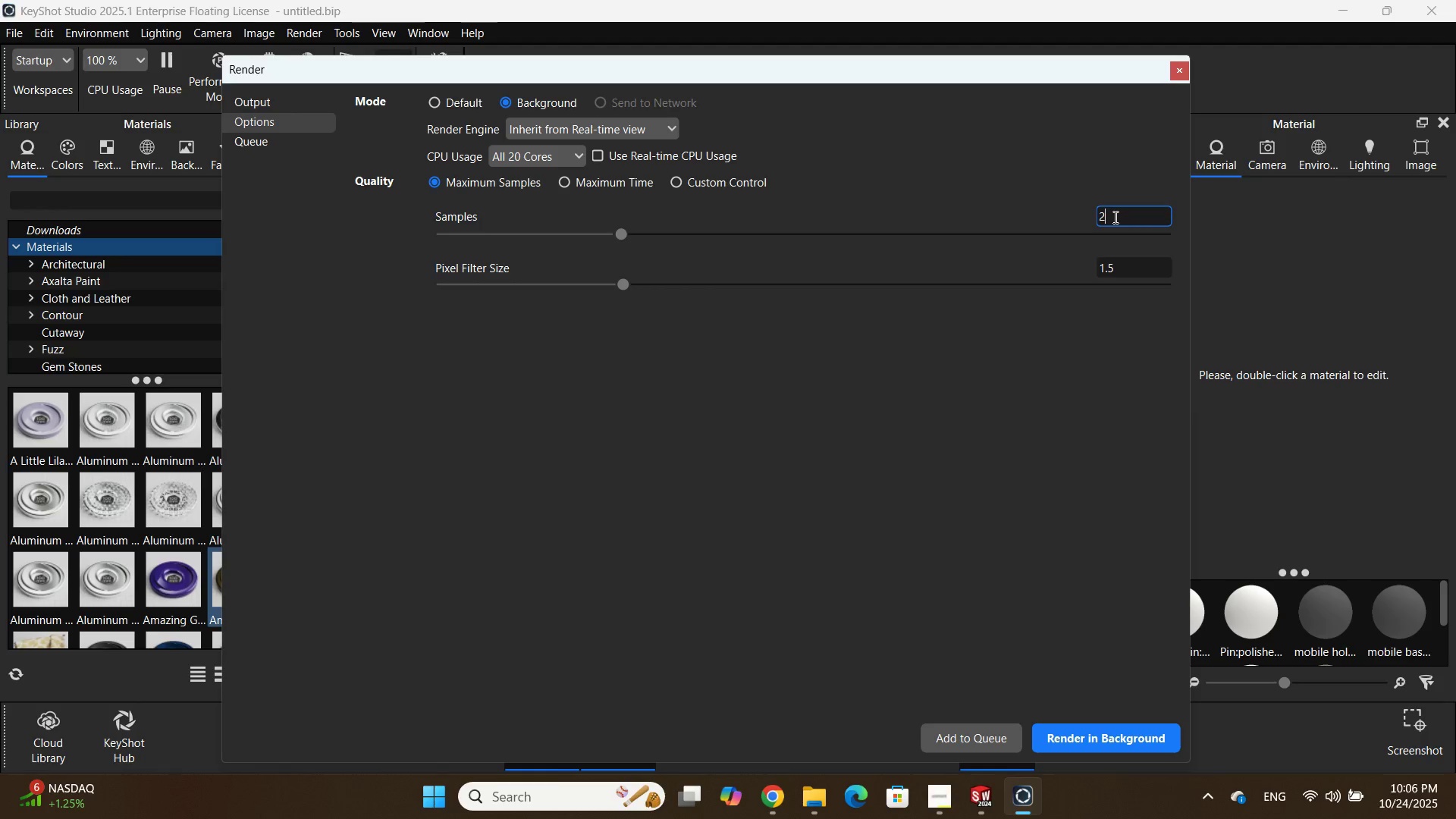 
key(Numpad0)
 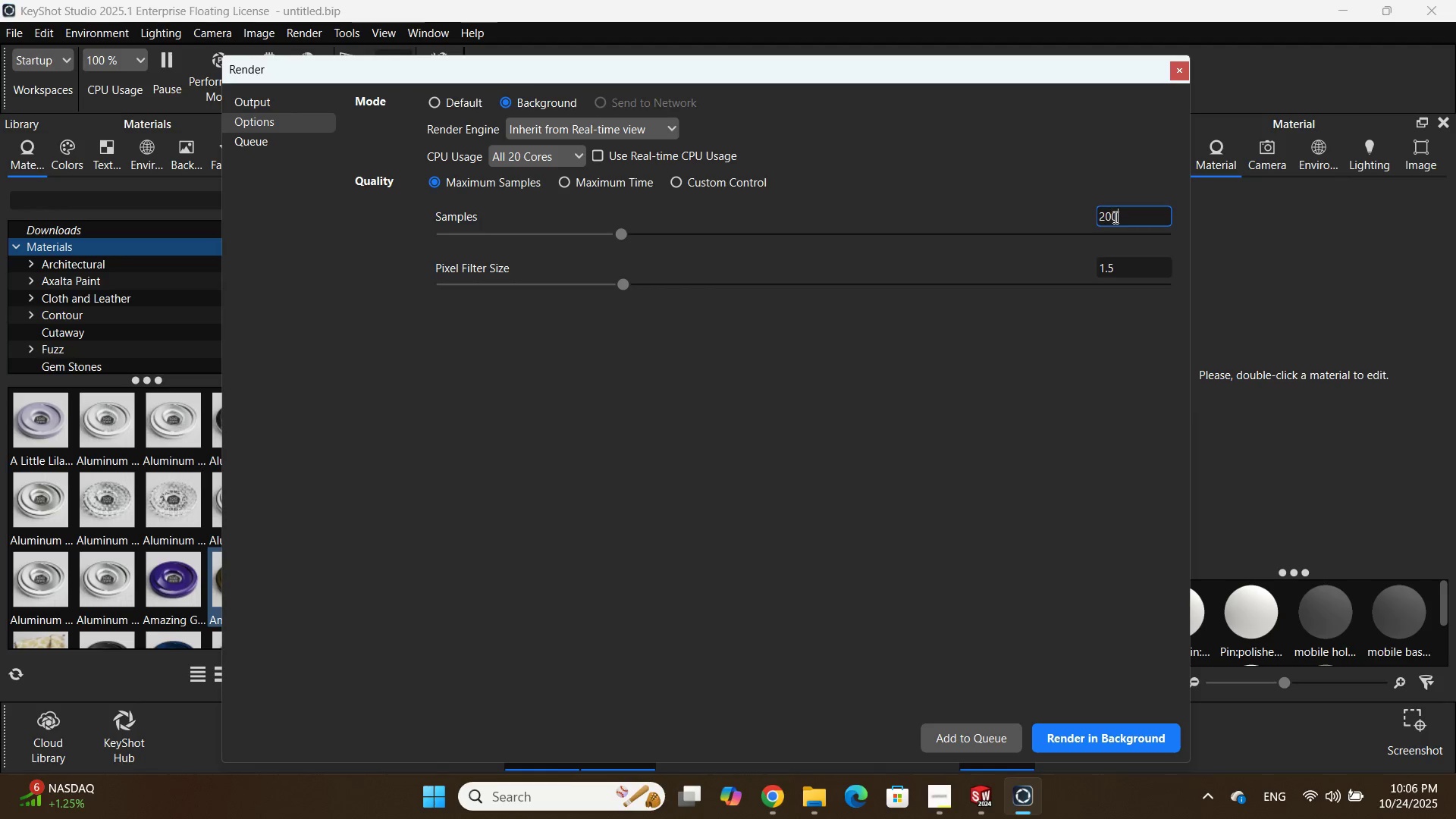 
key(Numpad0)
 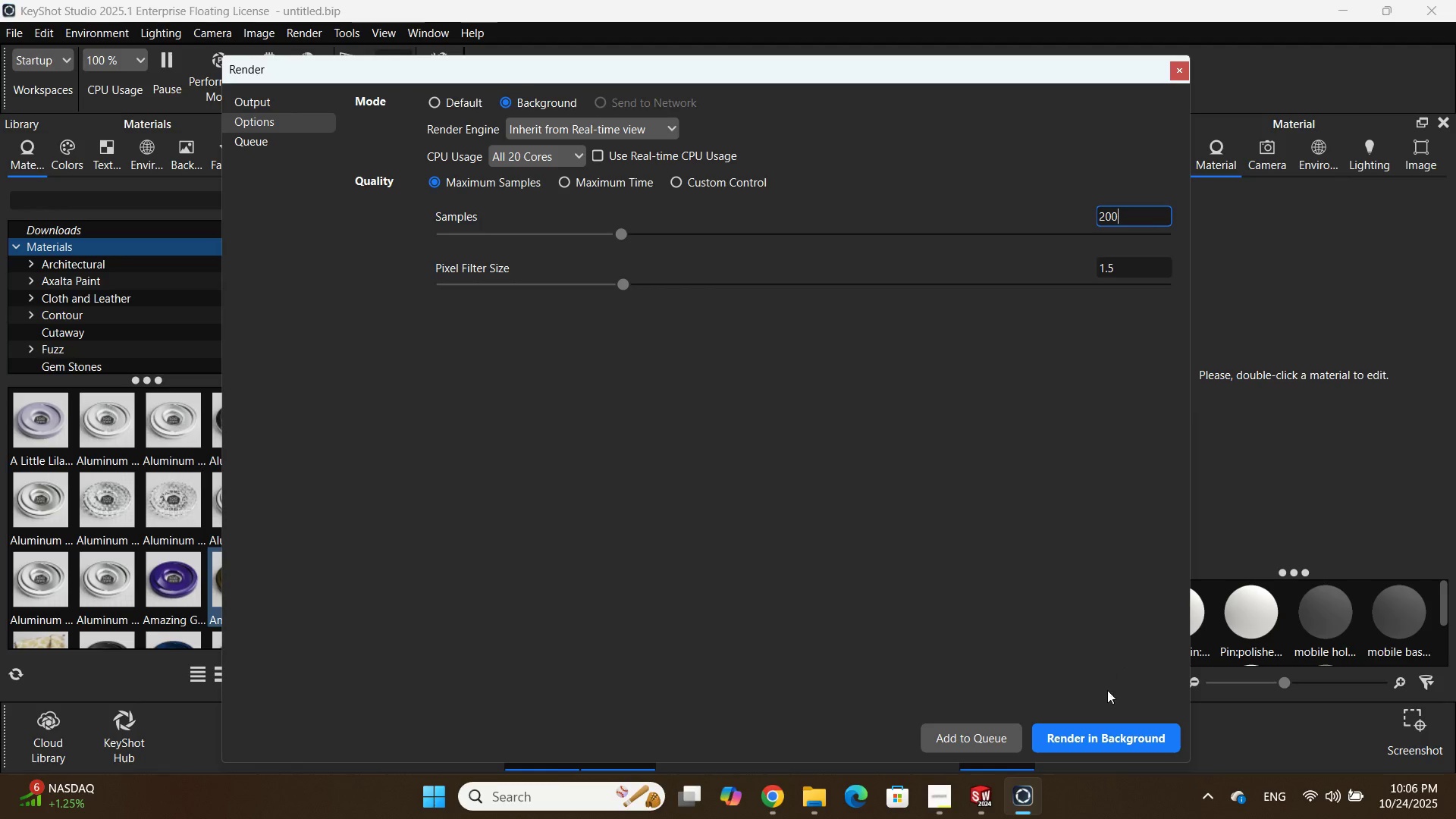 
left_click([1116, 742])
 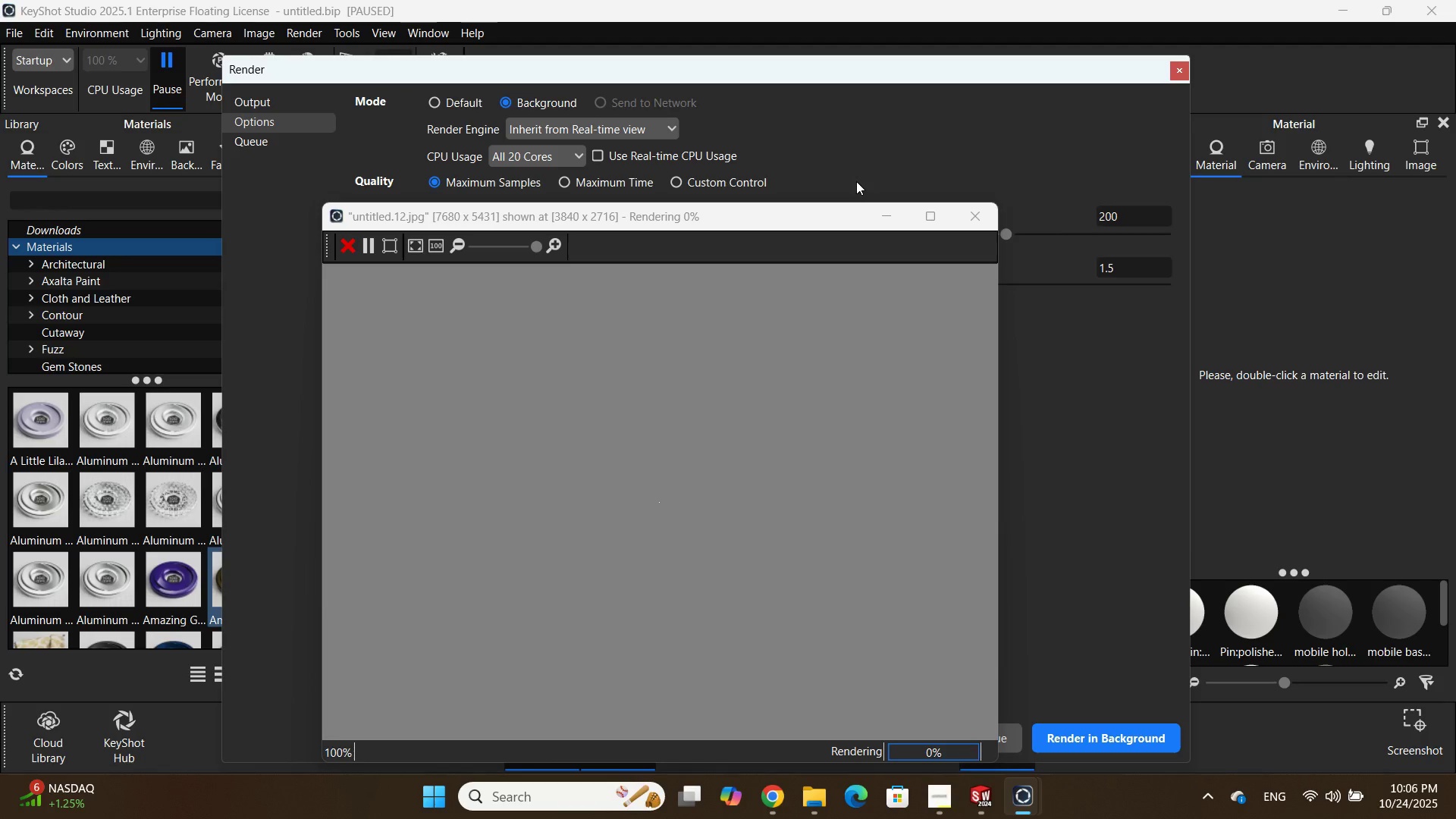 
left_click_drag(start_coordinate=[797, 227], to_coordinate=[747, 153])
 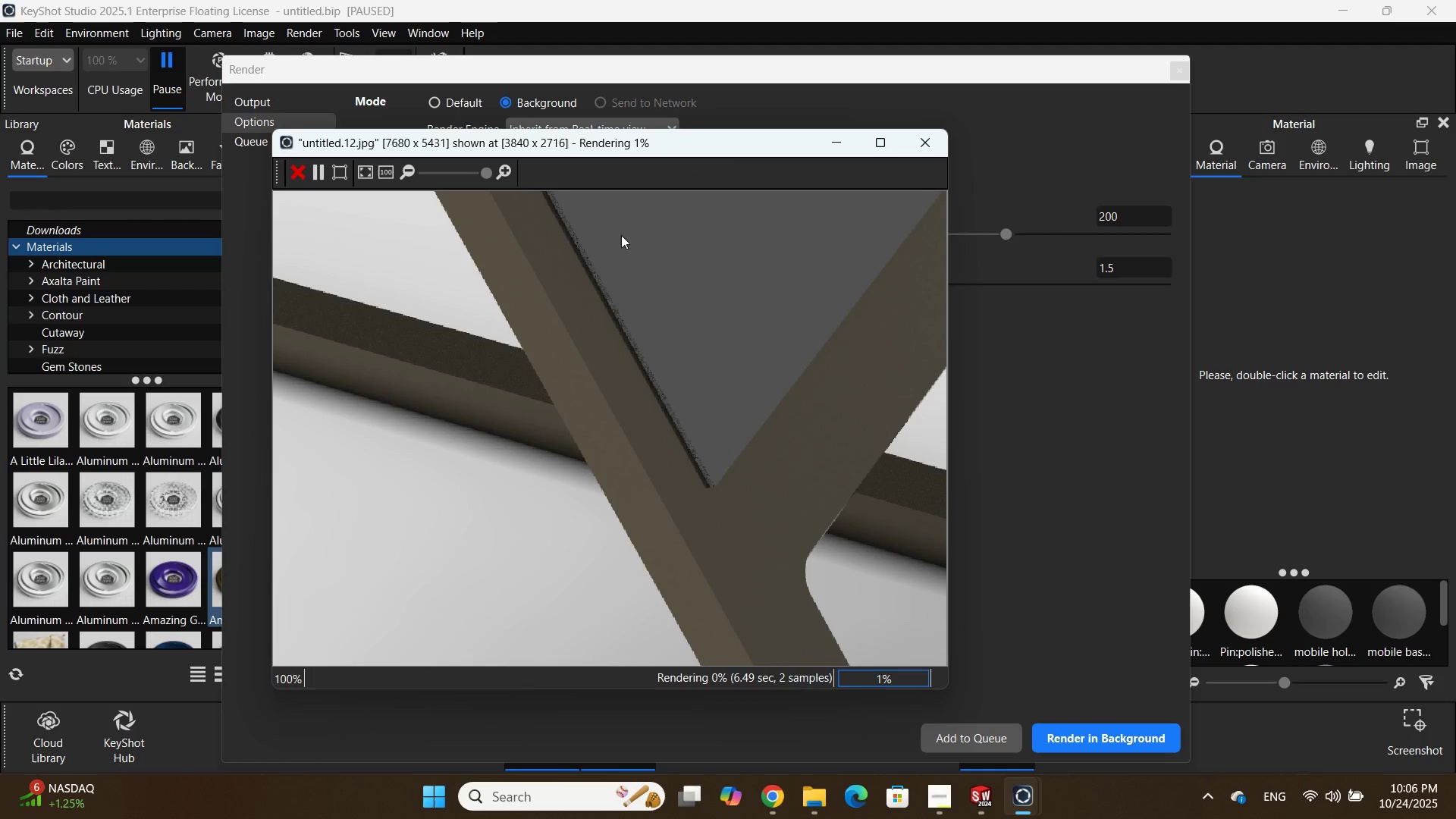 
wait(7.32)
 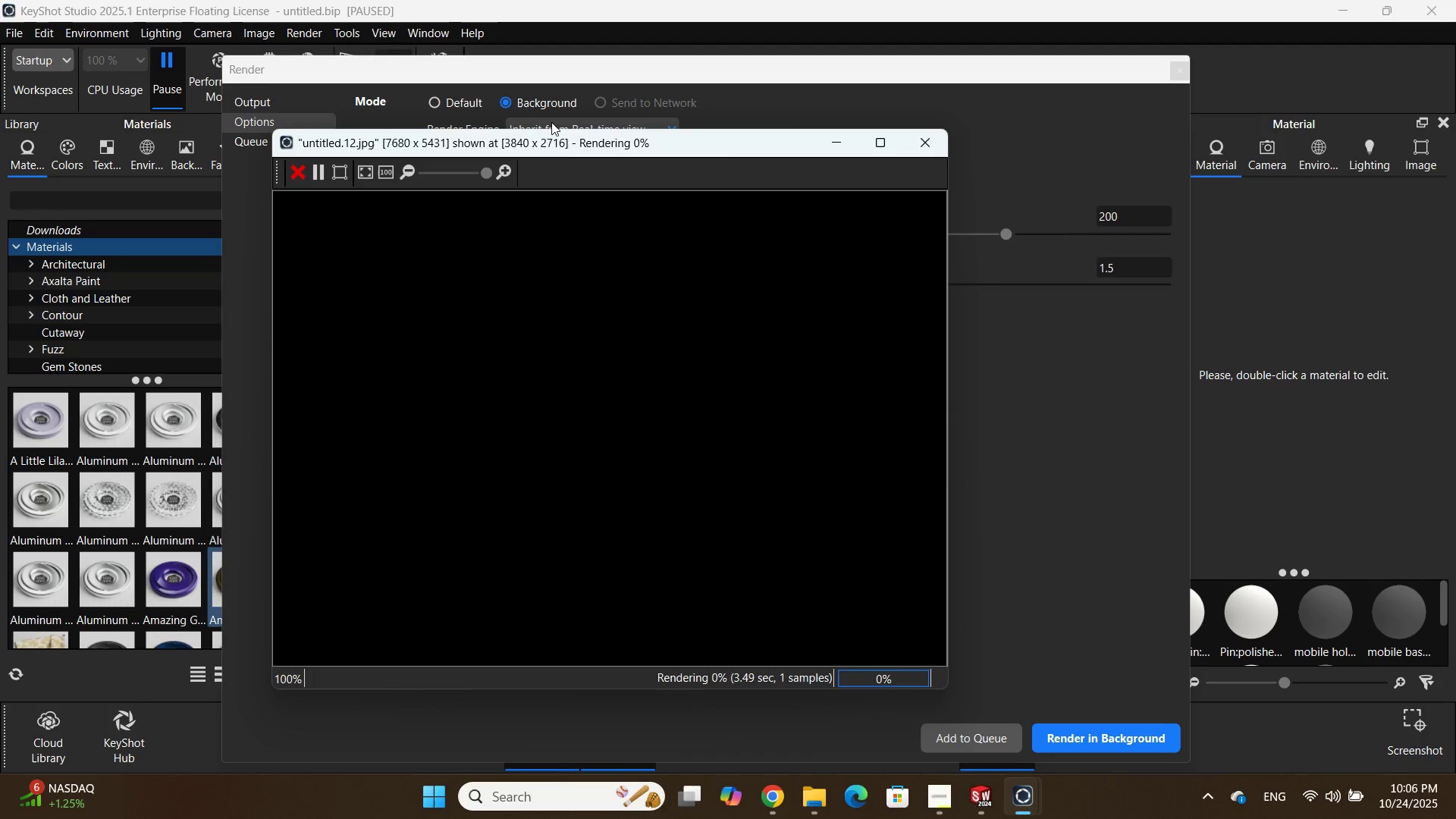 
left_click([846, 141])
 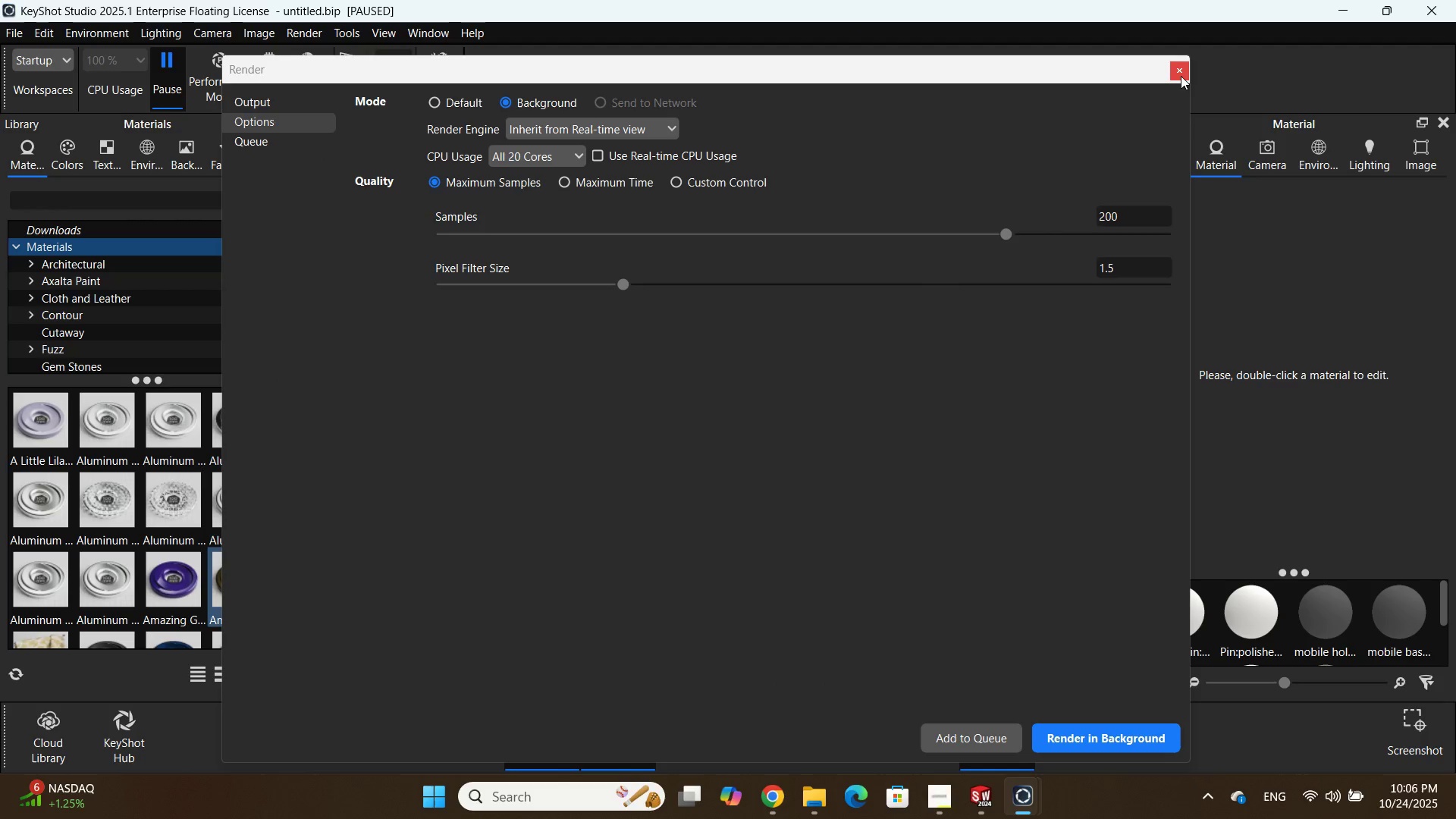 
left_click([1181, 76])
 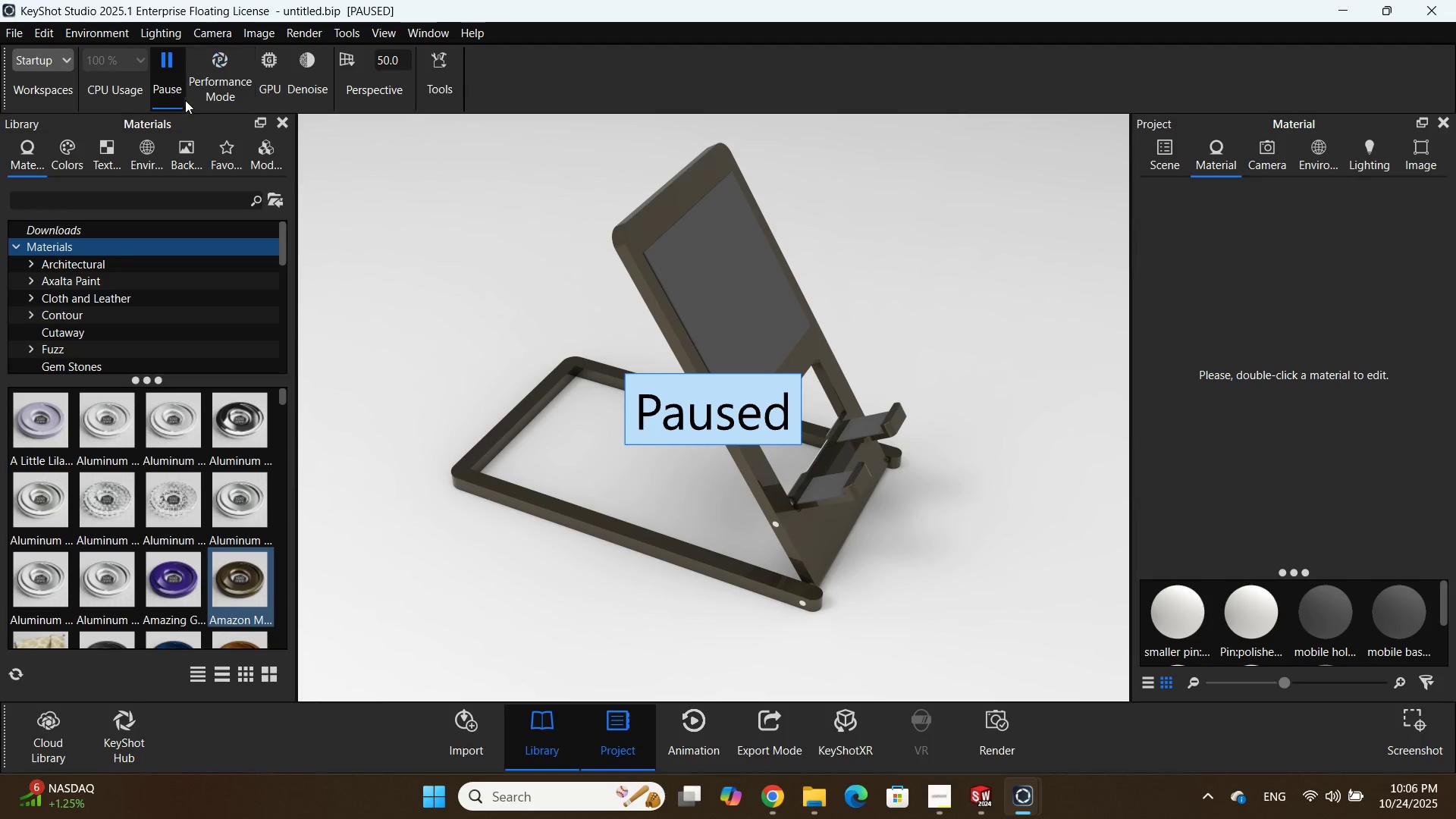 
left_click([168, 92])
 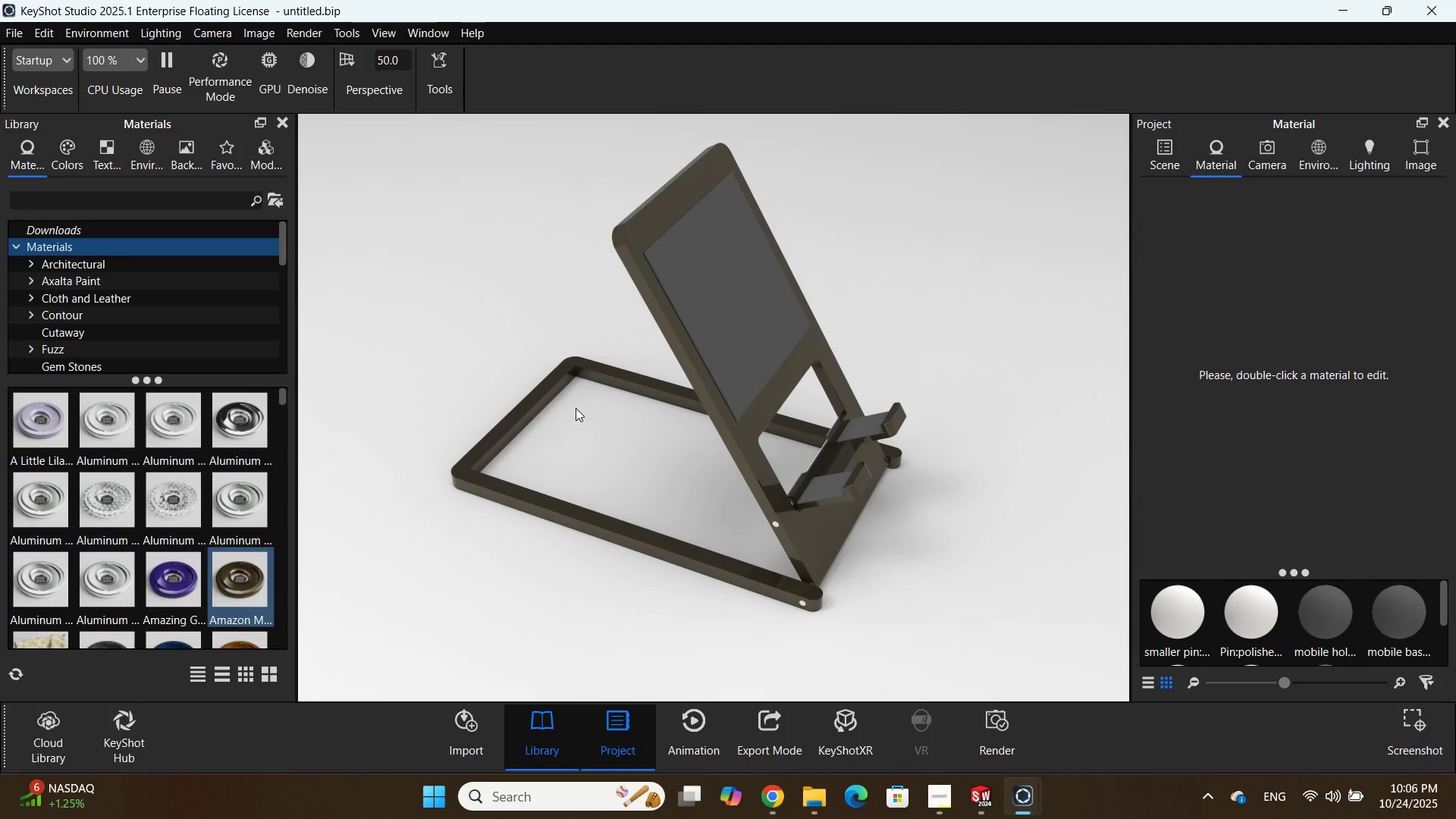 
left_click_drag(start_coordinate=[672, 450], to_coordinate=[652, 431])
 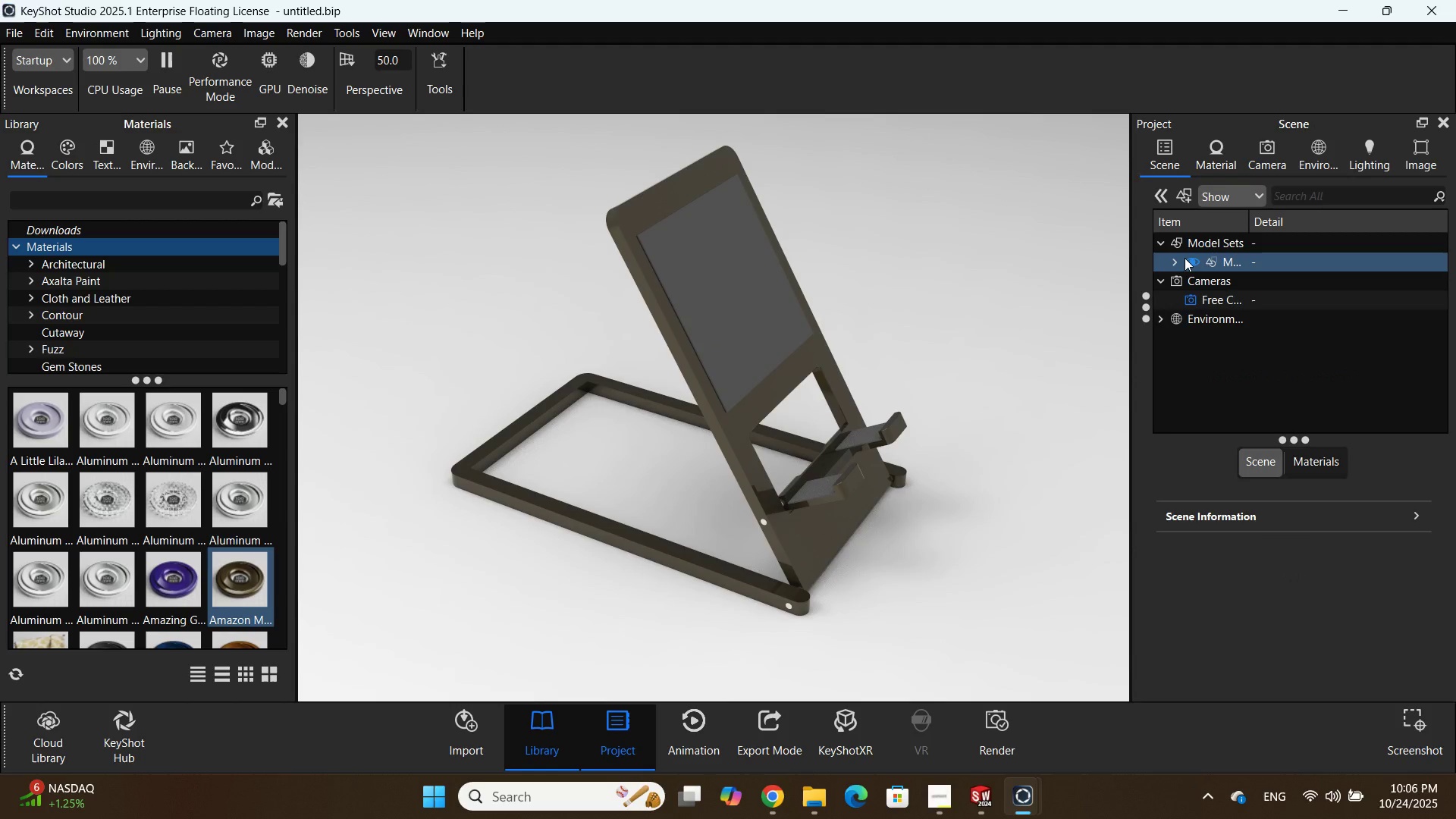 
scroll: coordinate [1273, 363], scroll_direction: down, amount: 2.0
 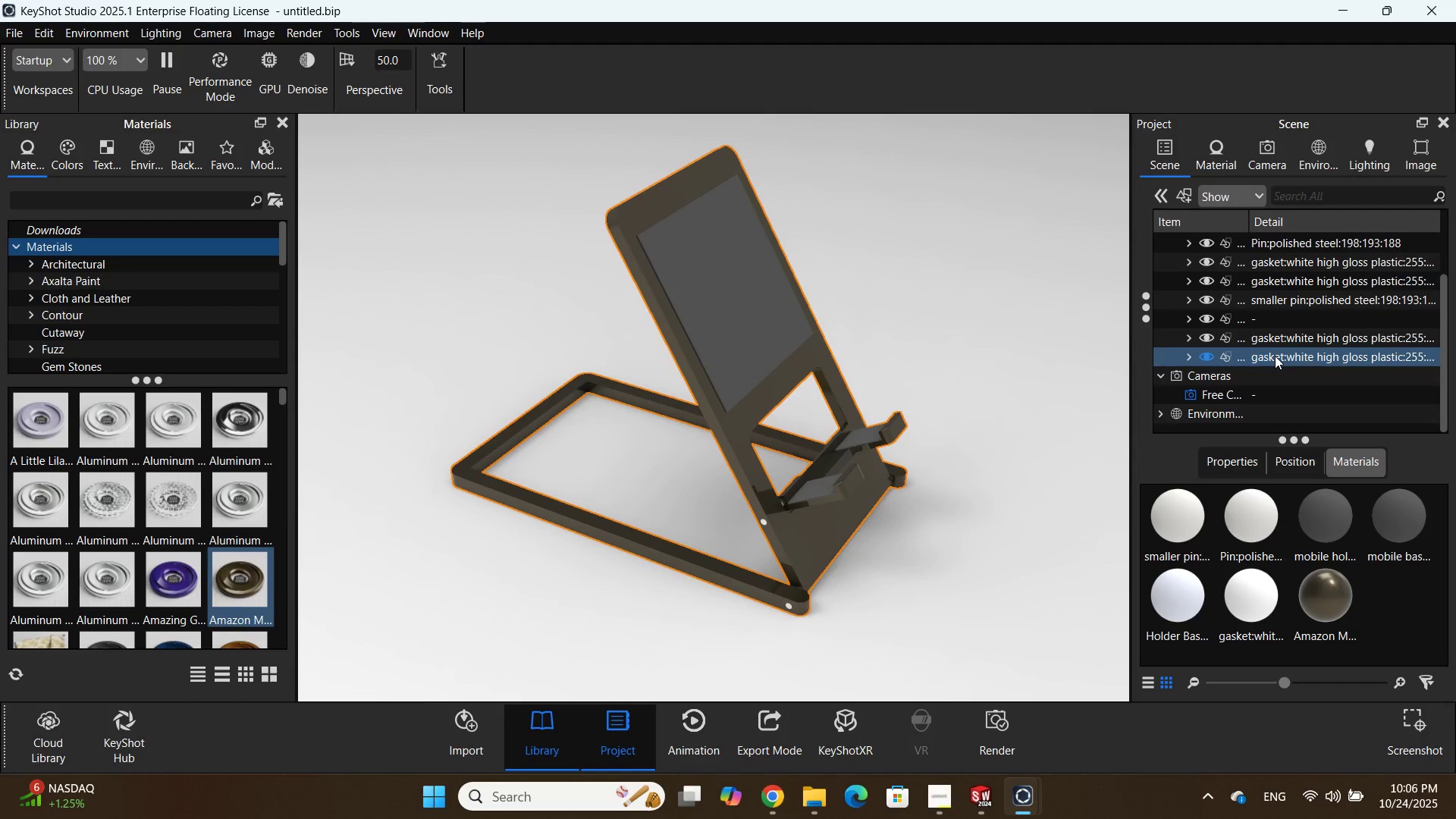 
left_click([1281, 322])
 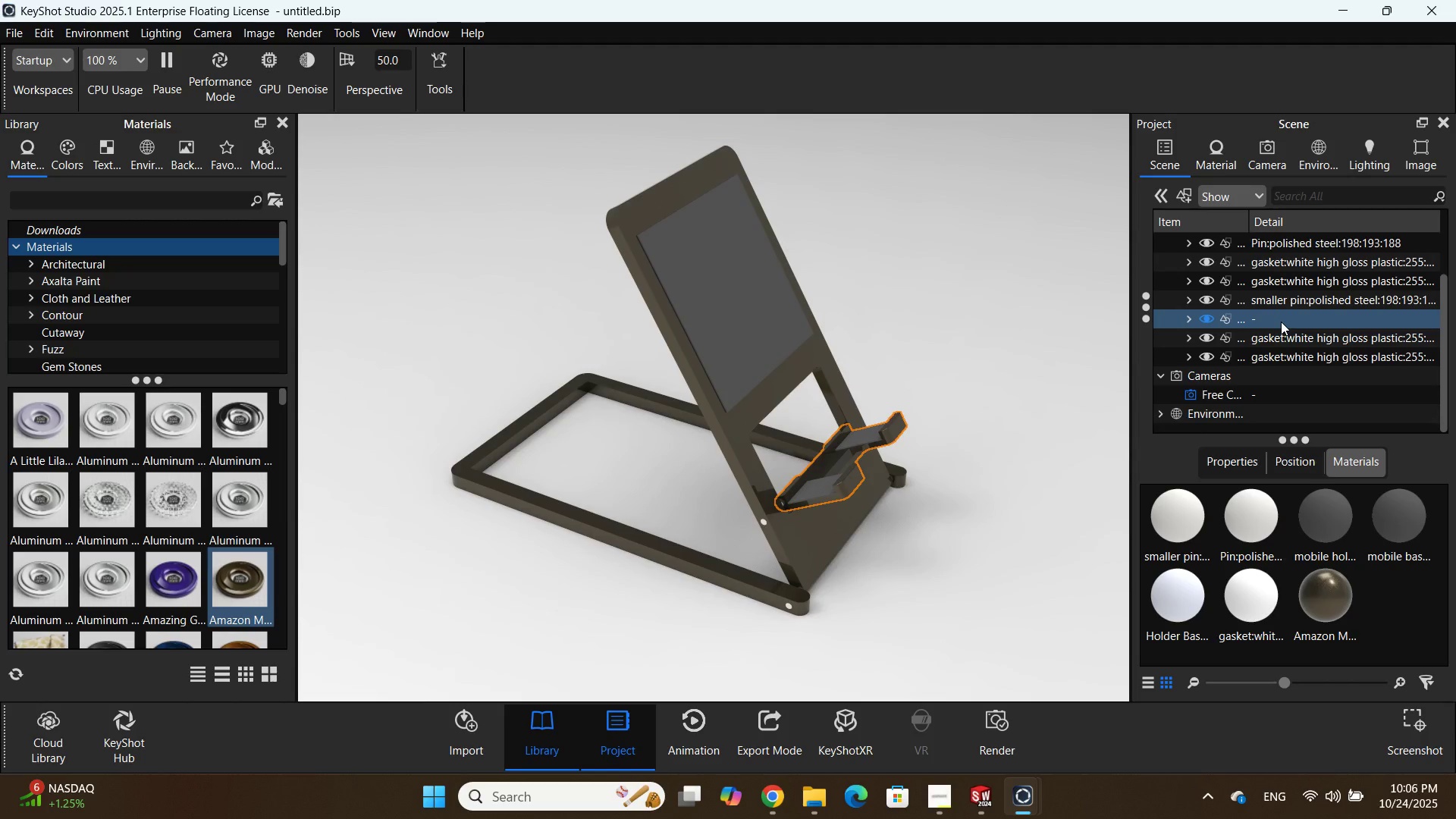 
scroll: coordinate [1281, 322], scroll_direction: up, amount: 1.0
 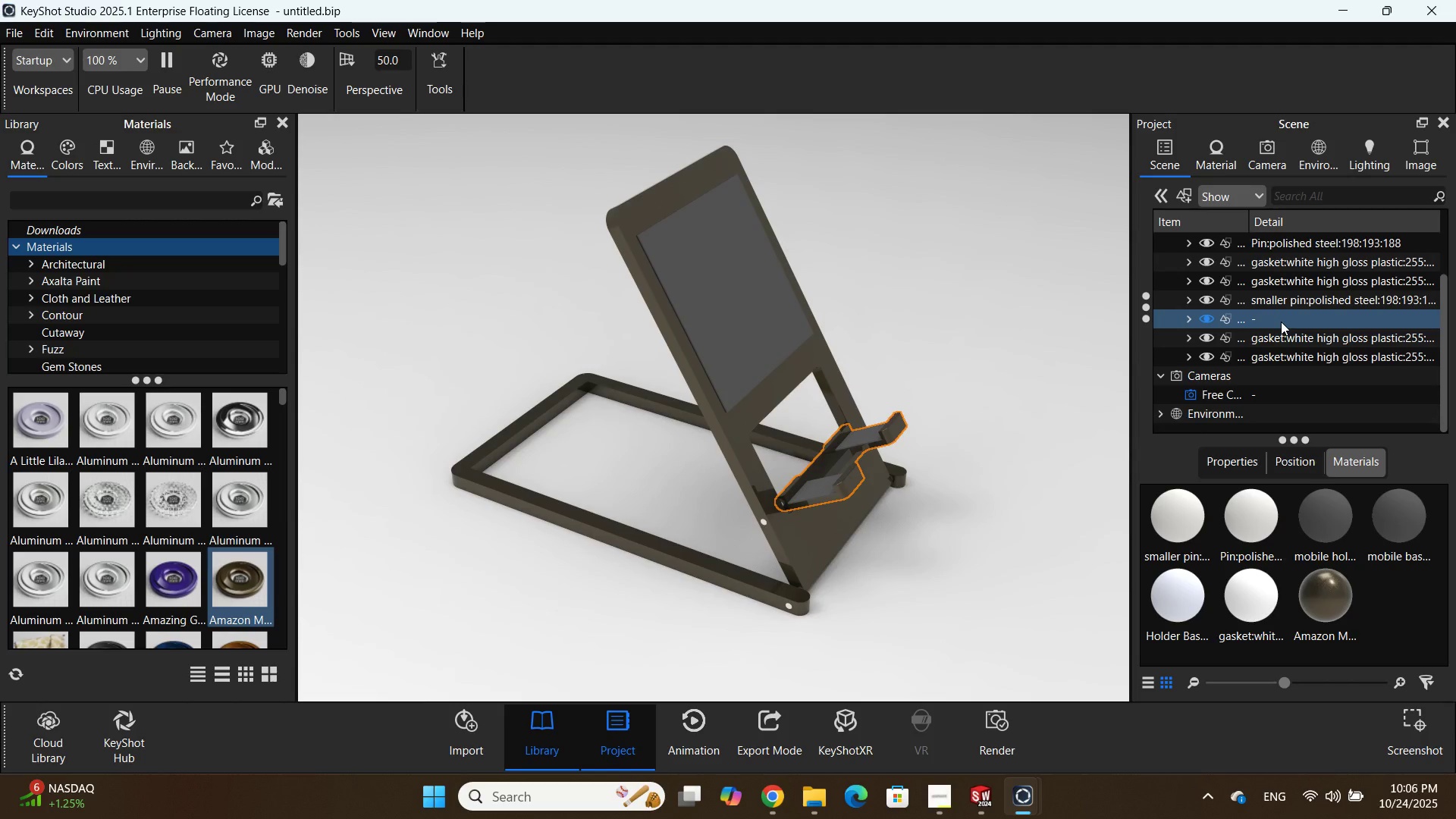 
left_click([1278, 331])
 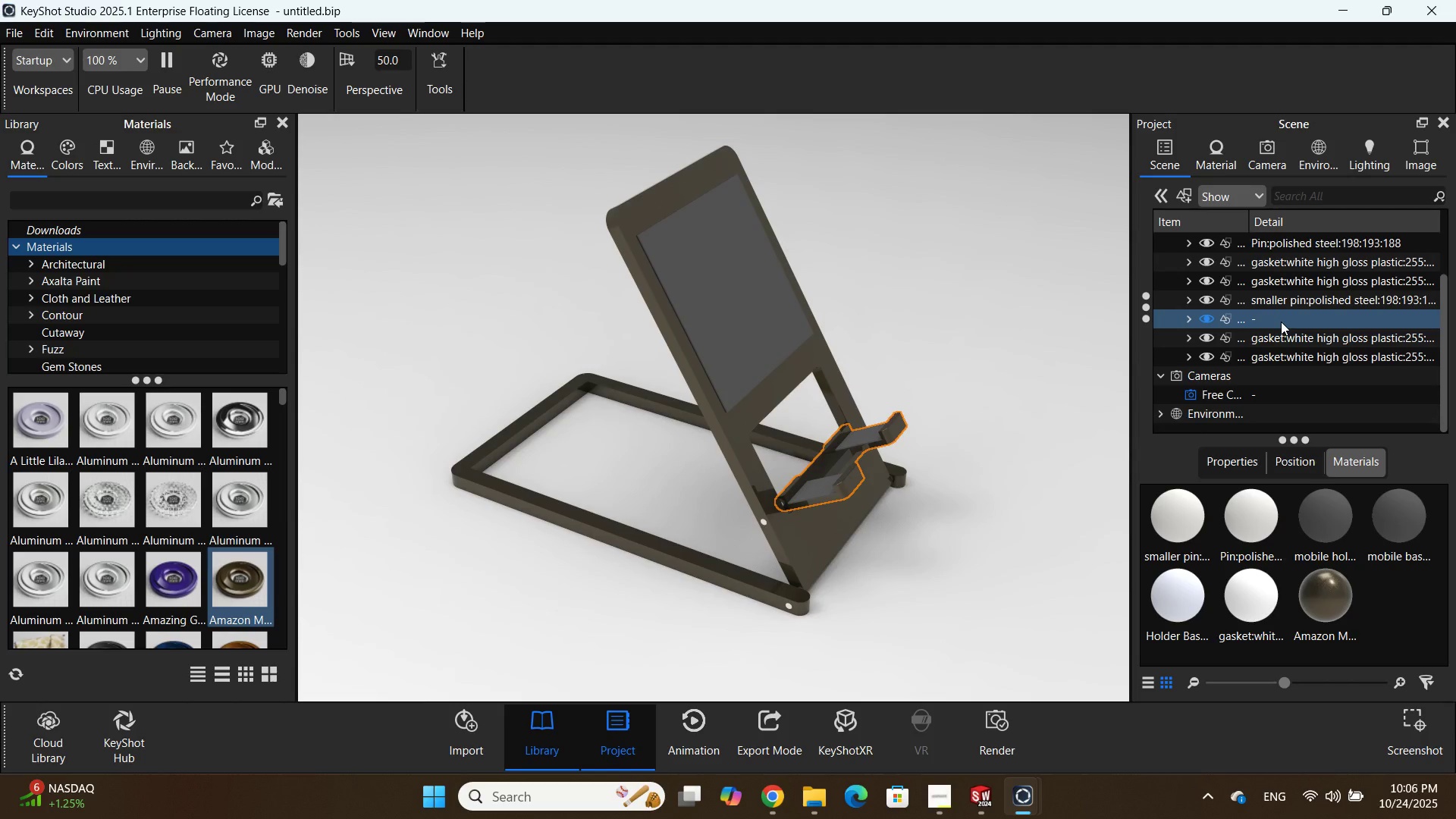 
left_click([1275, 316])
 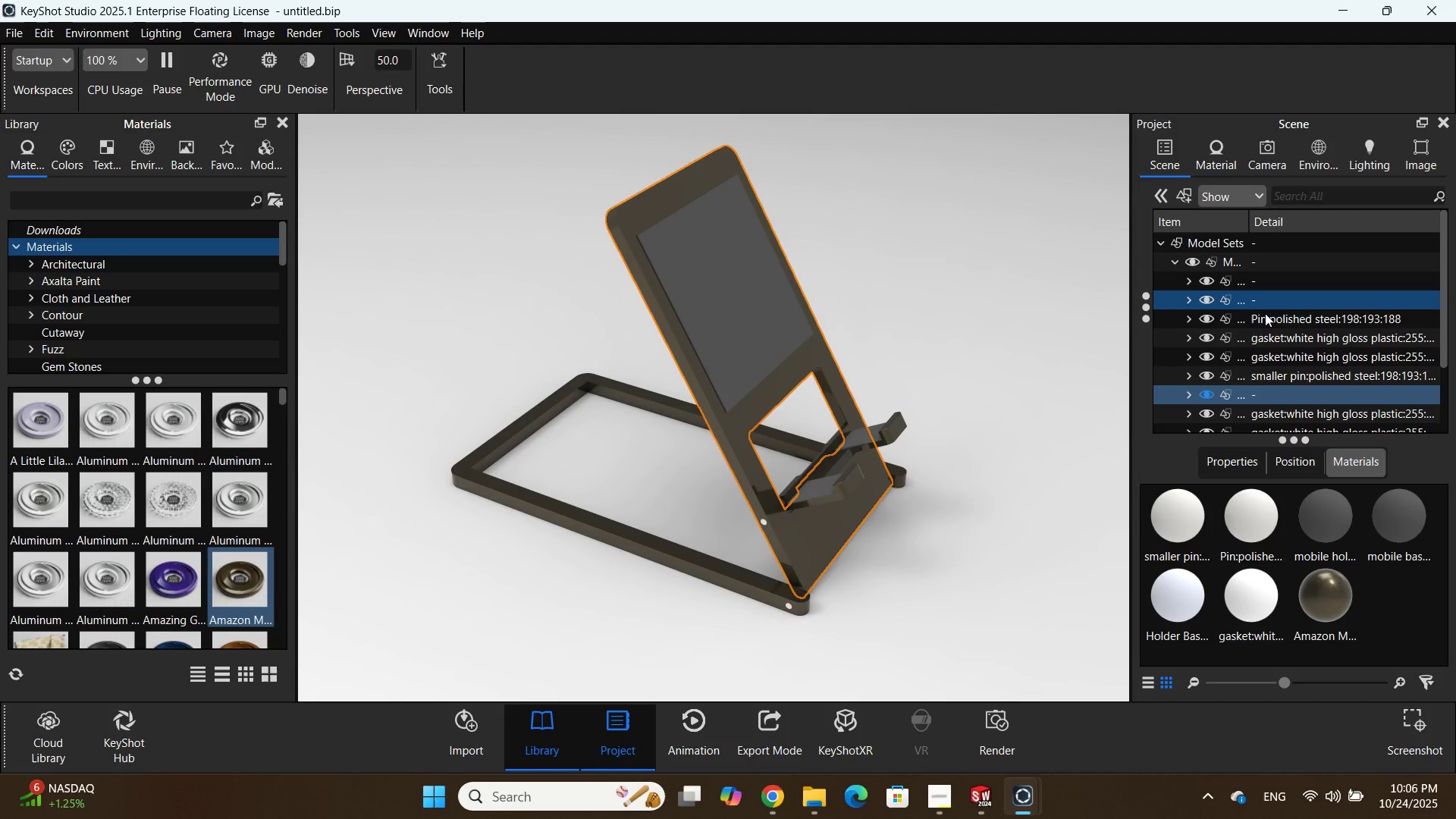 
left_click([1279, 455])
 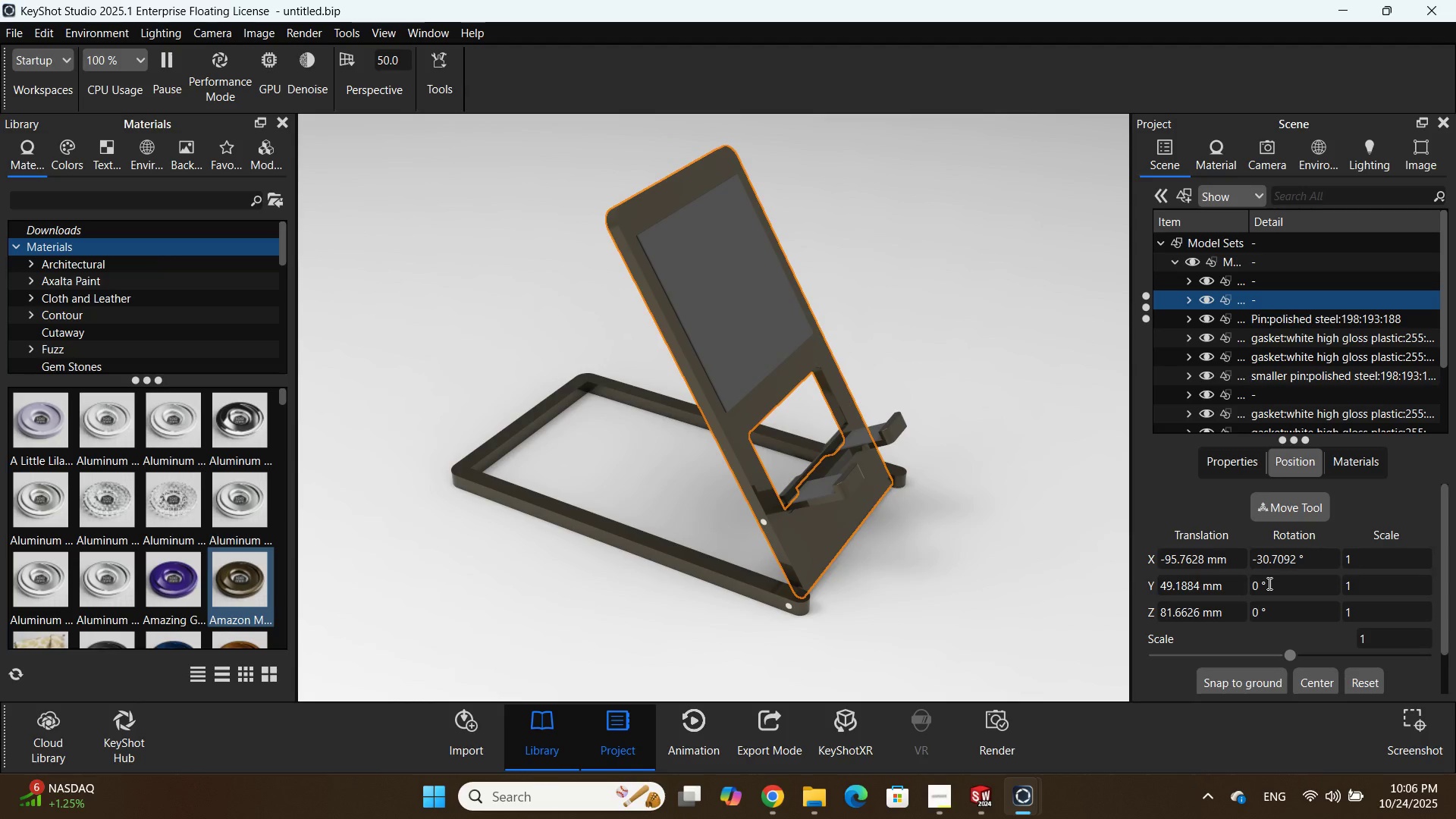 
wait(6.71)
 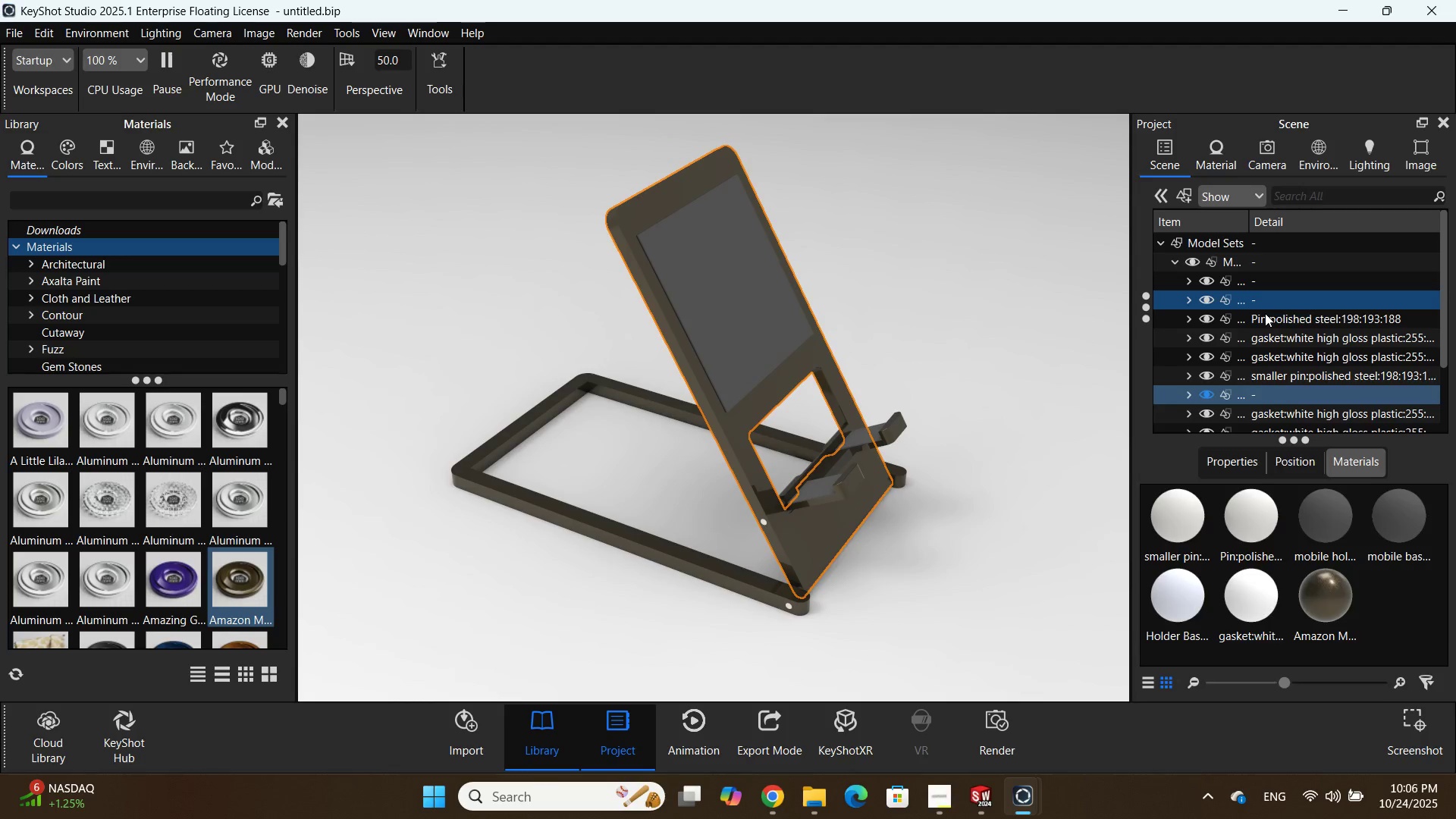 
double_click([1268, 583])
 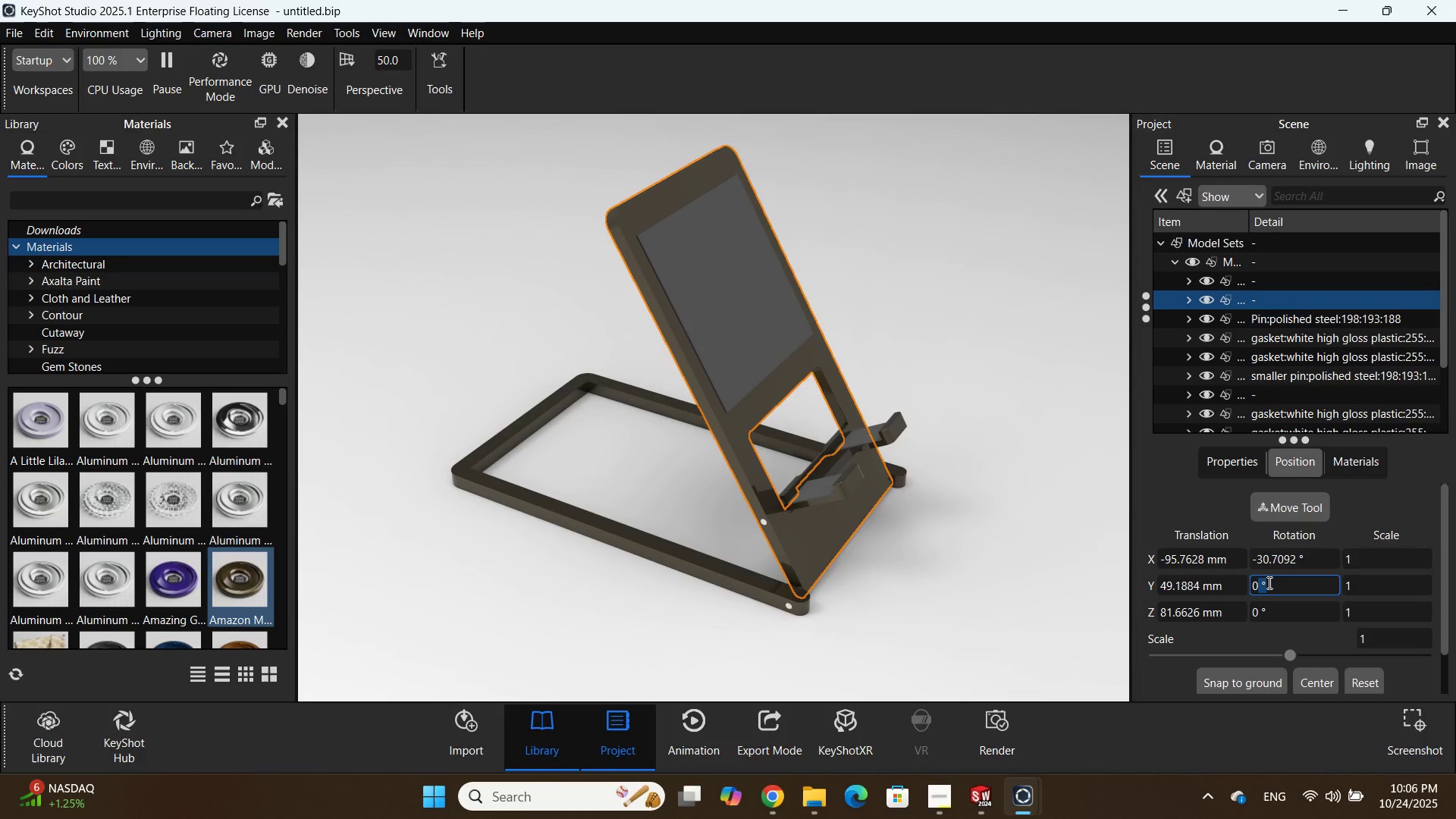 
key(Backspace)
 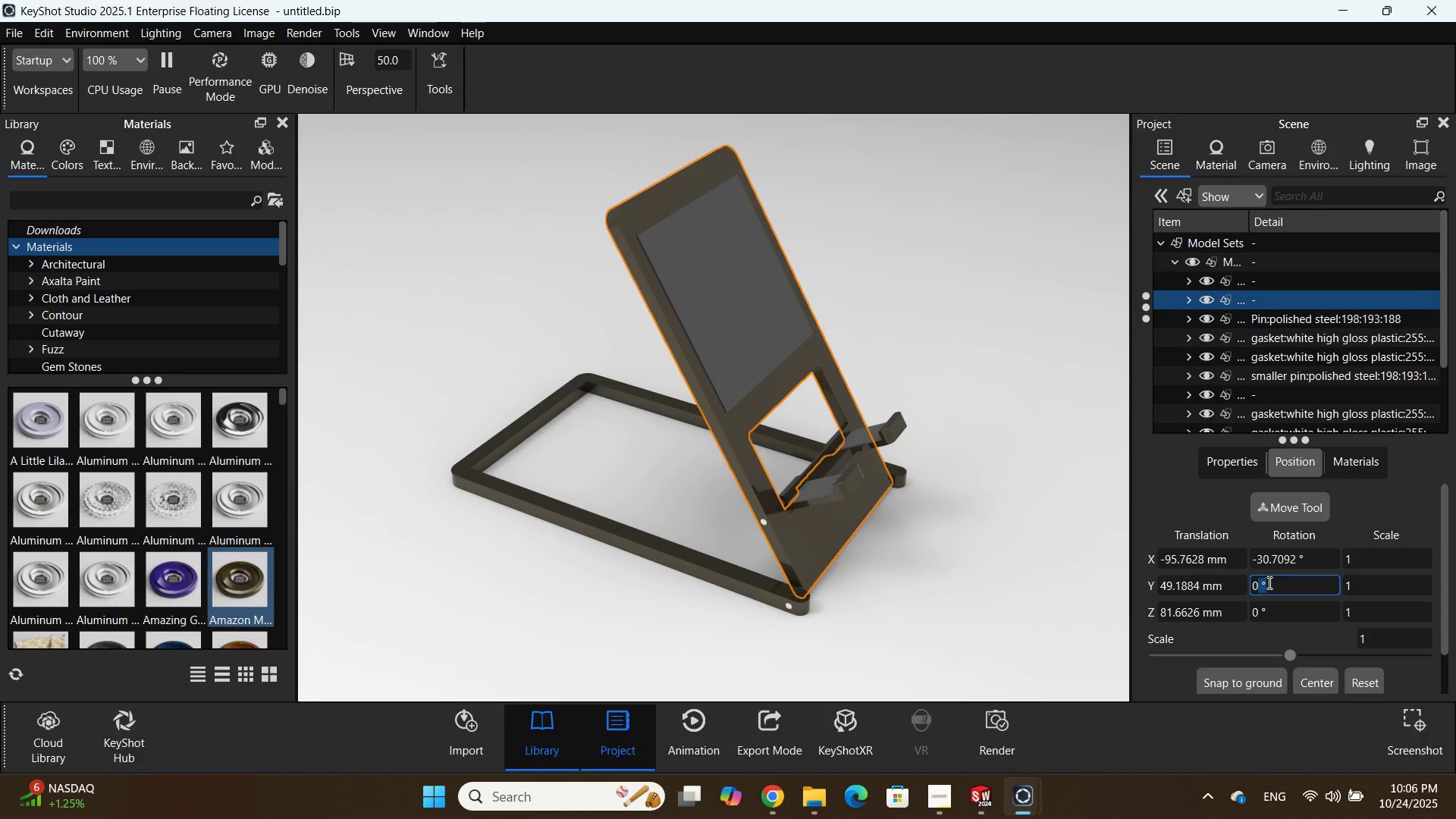 
key(Backspace)
 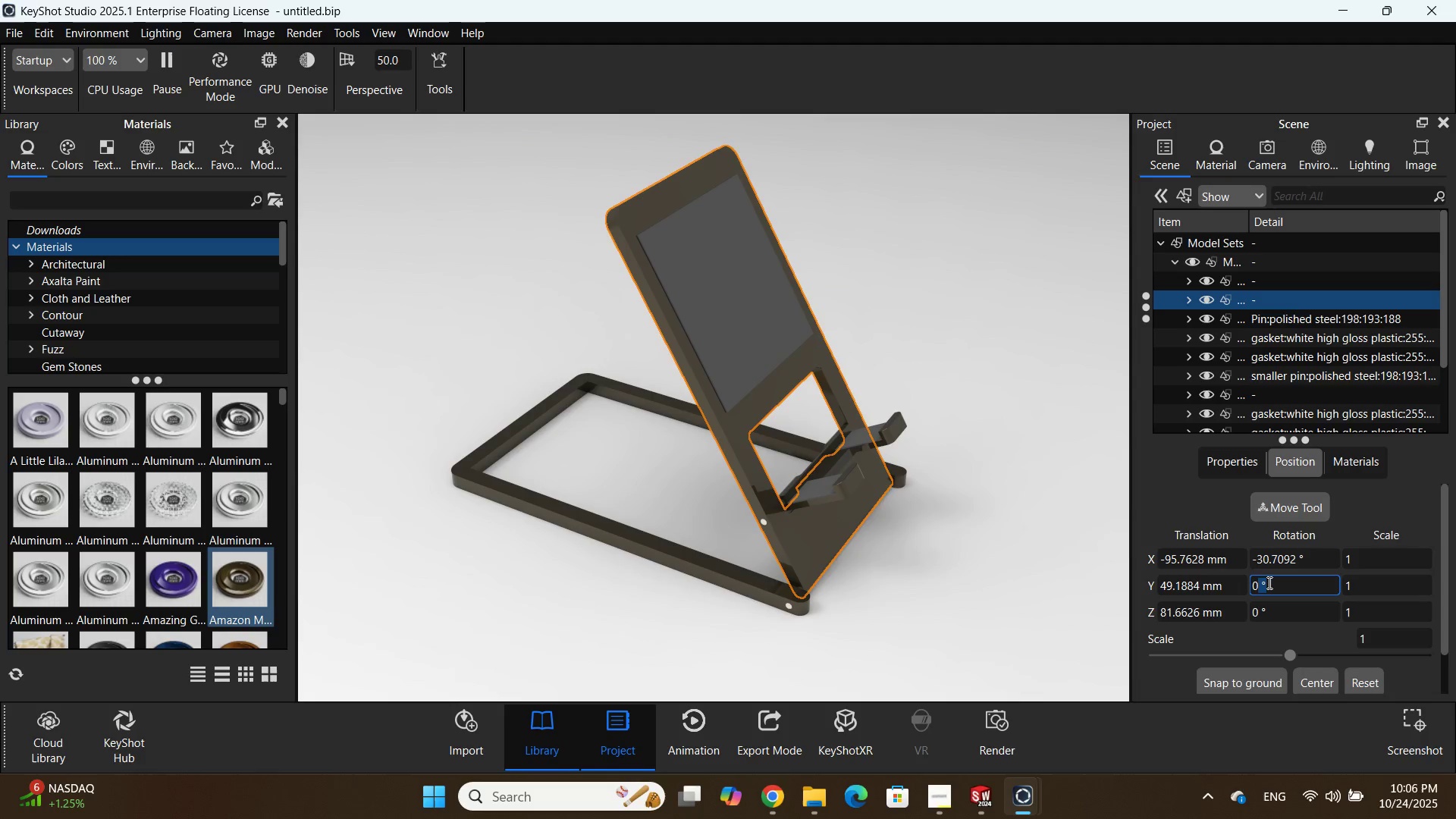 
key(Numpad5)
 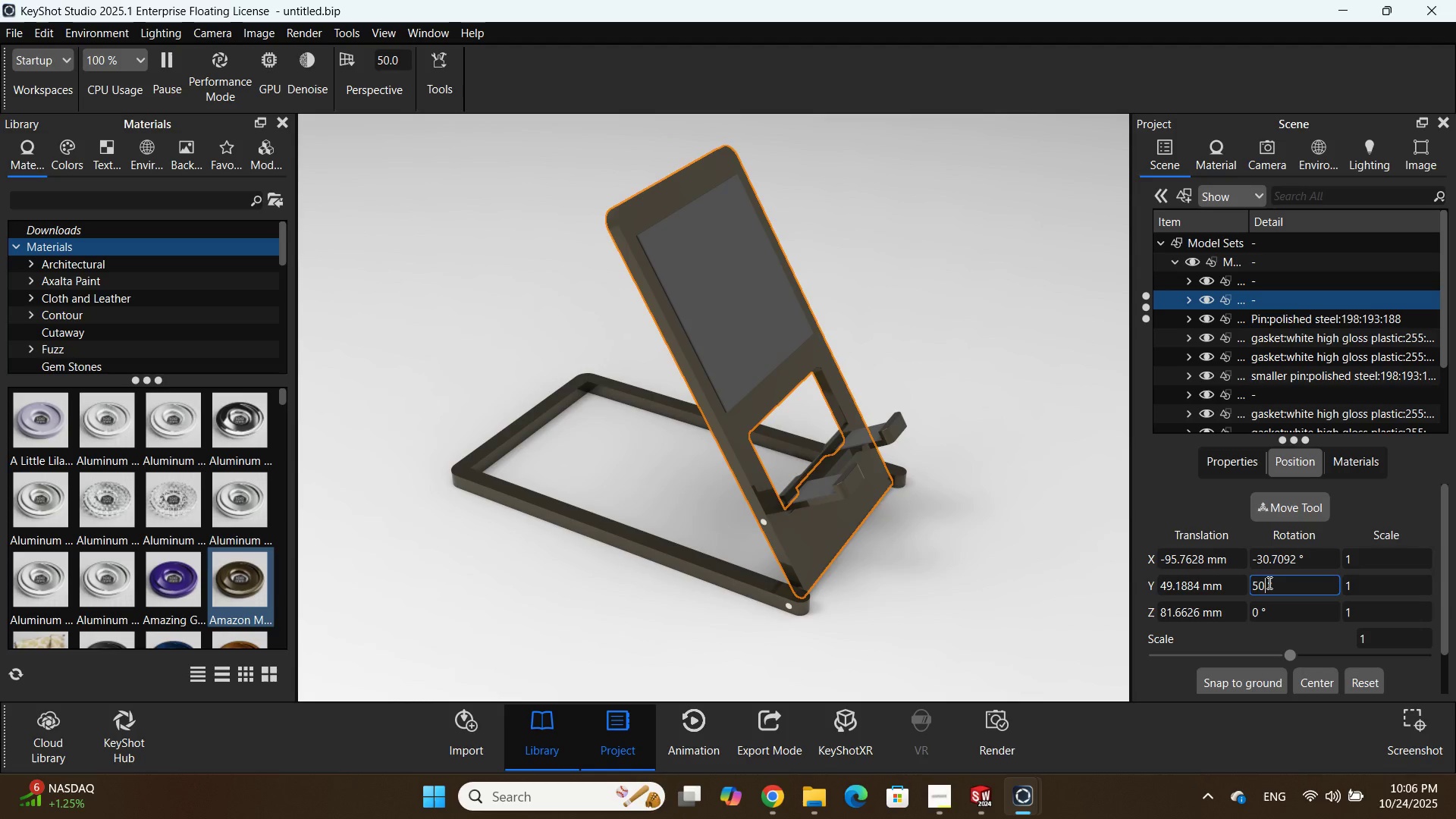 
hold_key(key=NumpadEnter, duration=4.54)
 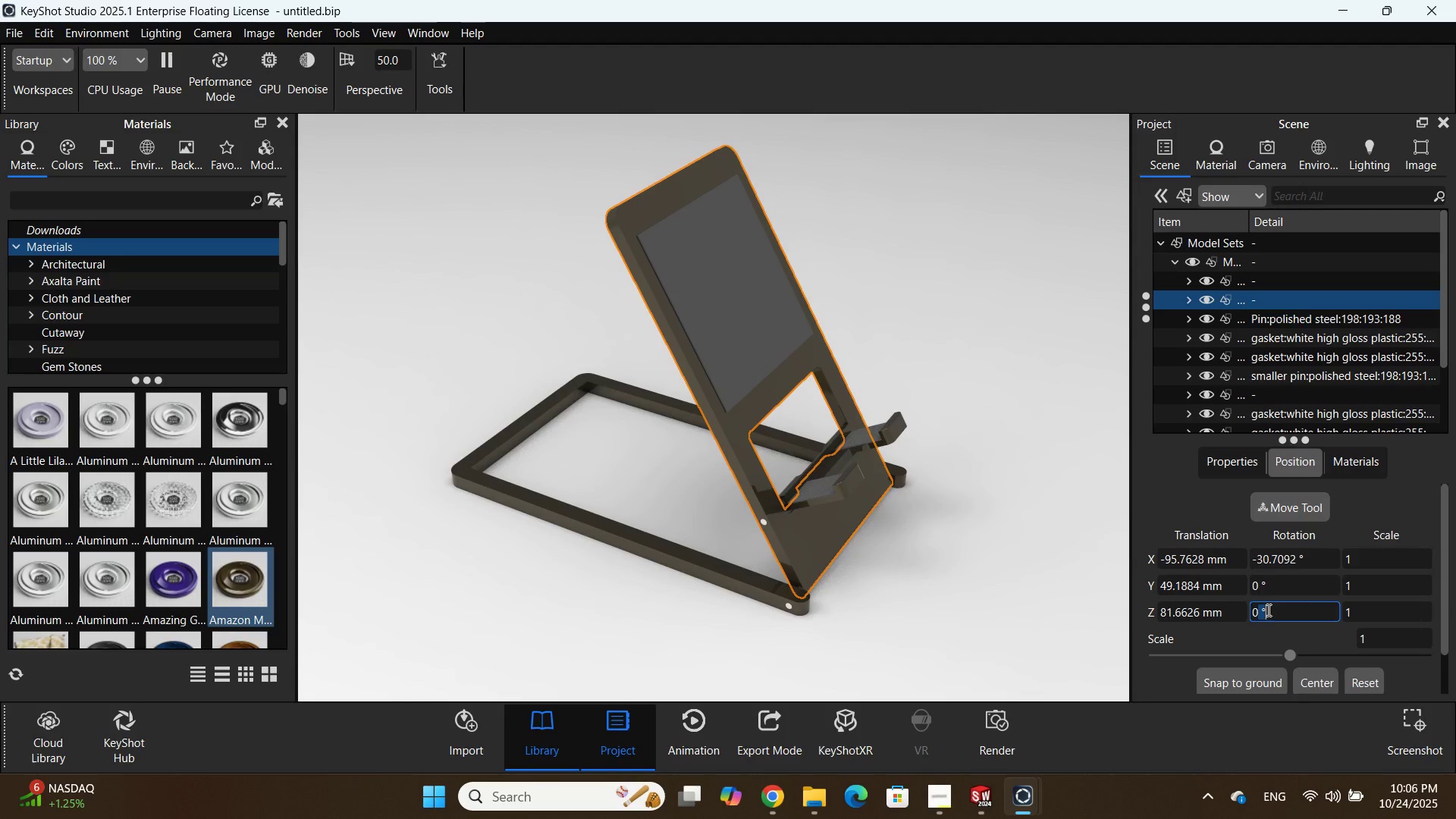 
hold_key(key=Numpad0, duration=4.27)
 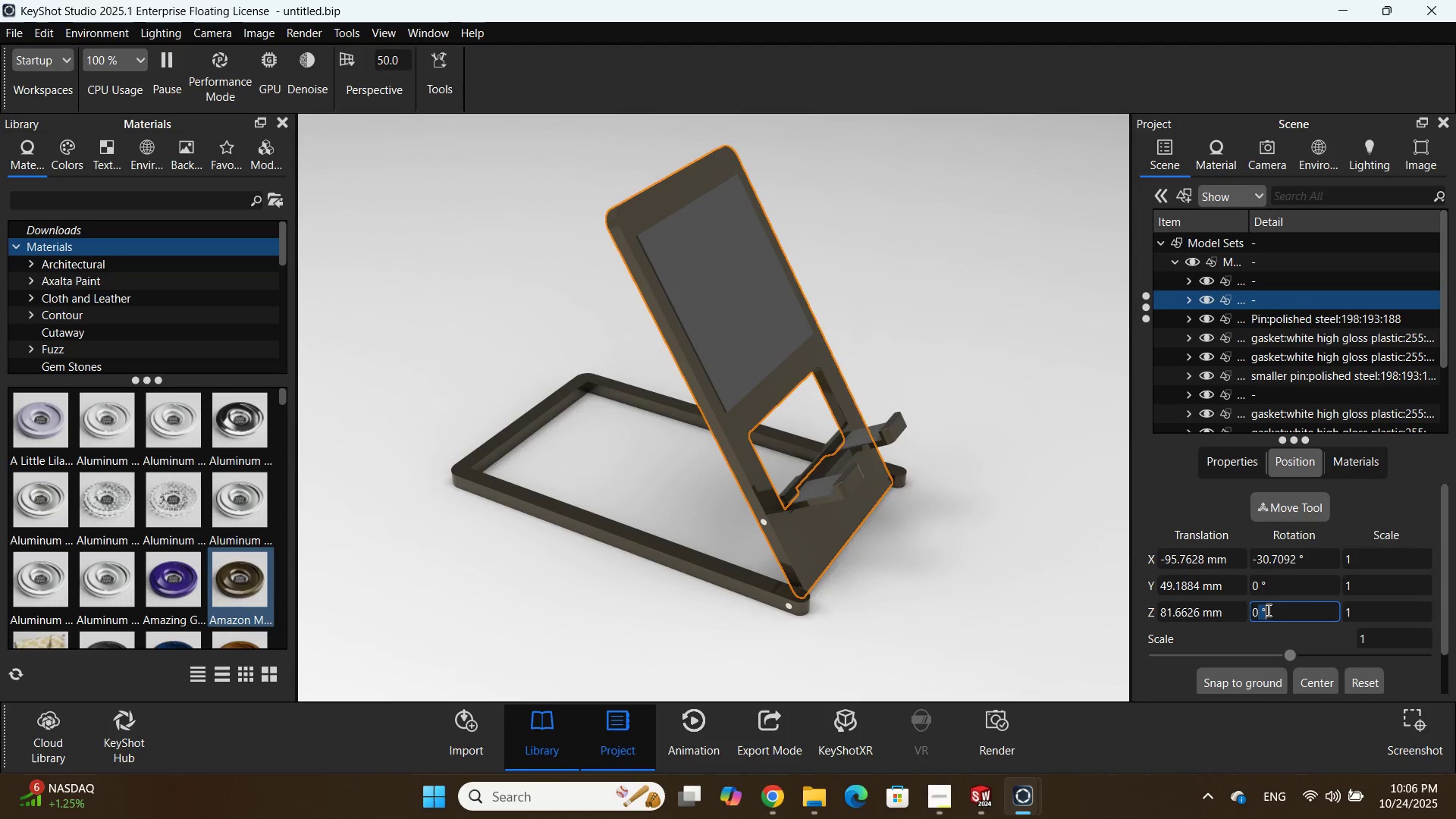 
hold_key(key=ControlLeft, duration=0.69)
 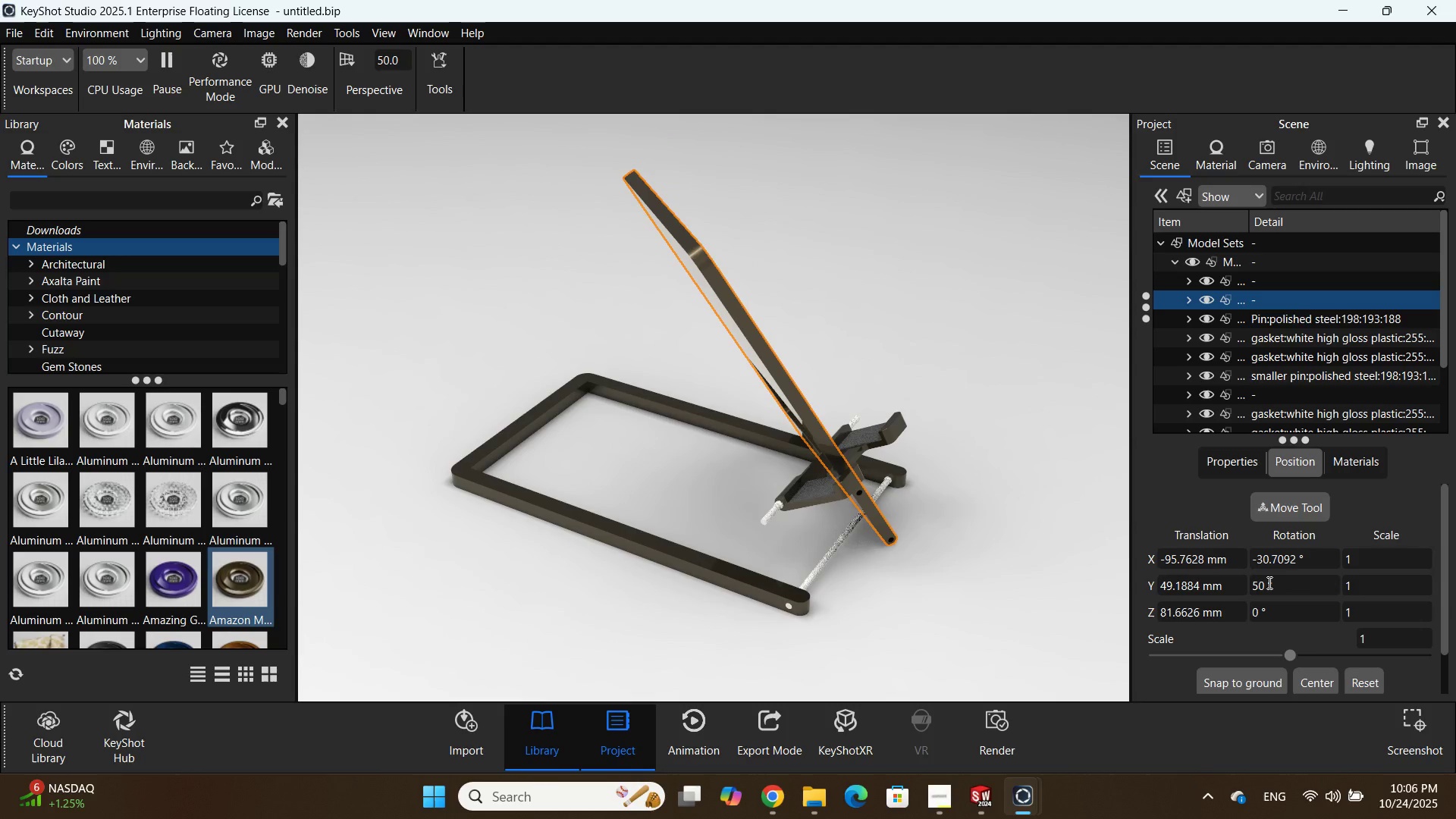 
hold_key(key=Z, duration=4.11)
 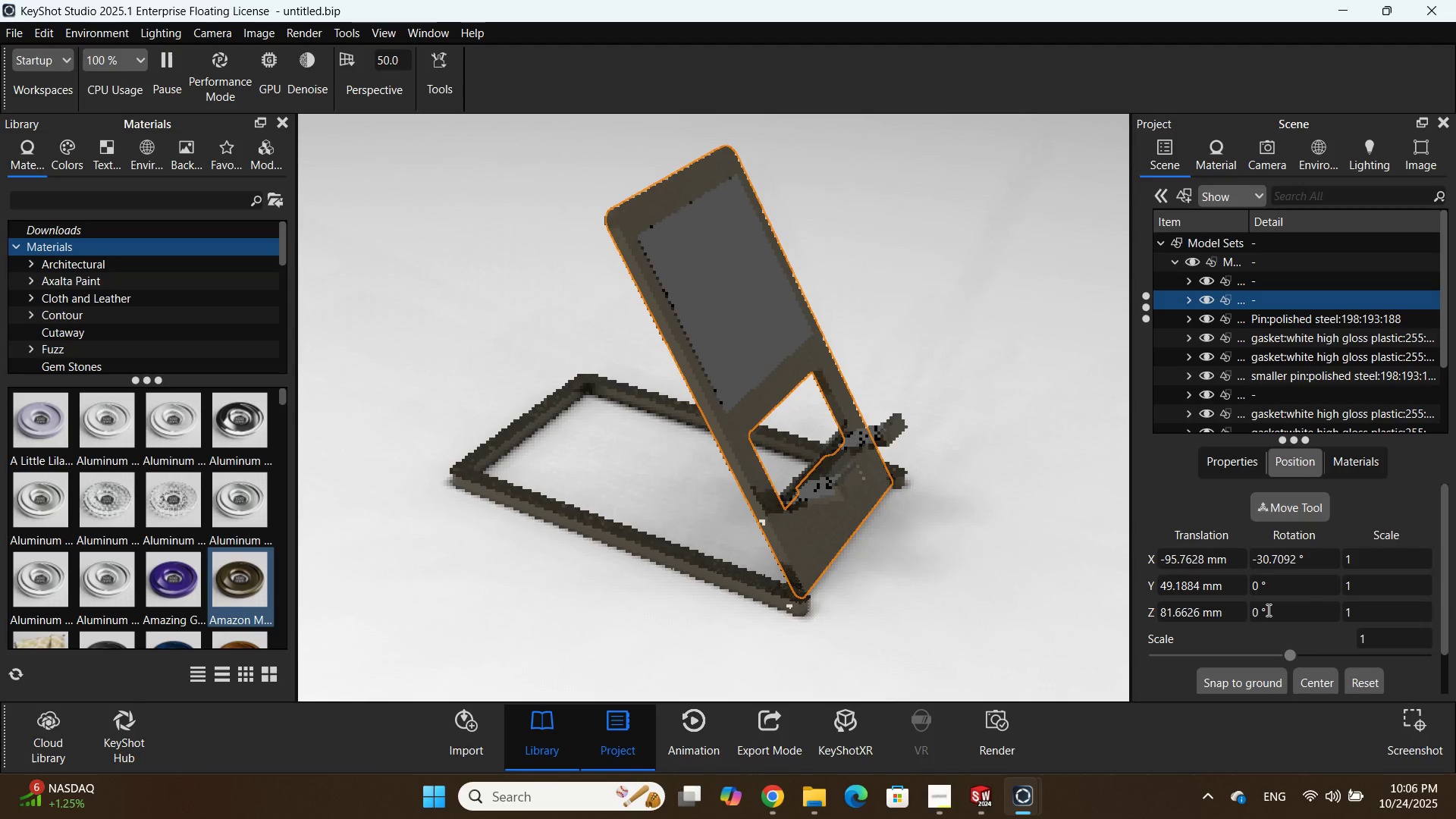 
double_click([1266, 610])
 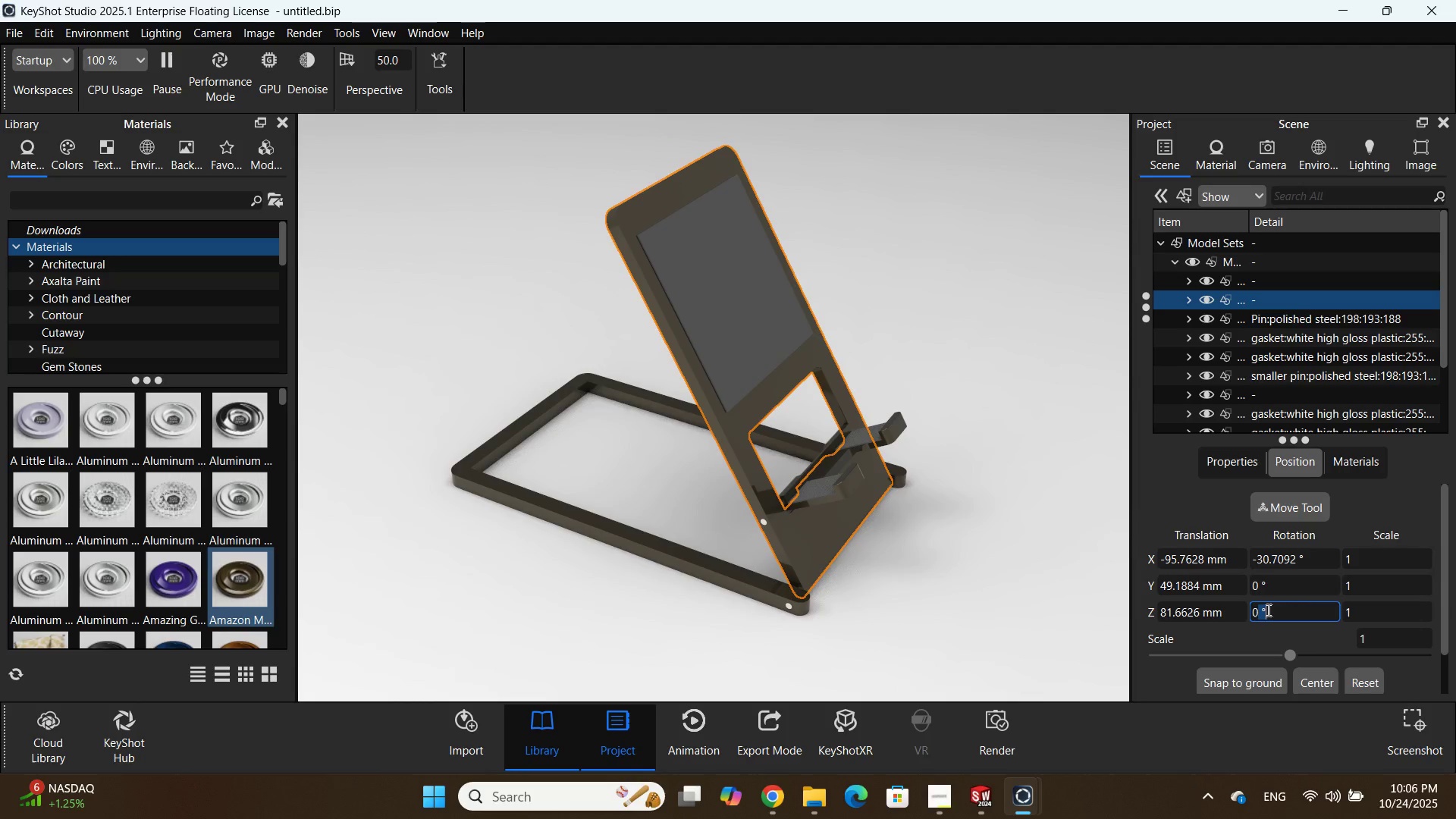 
hold_key(key=Equal, duration=0.33)
 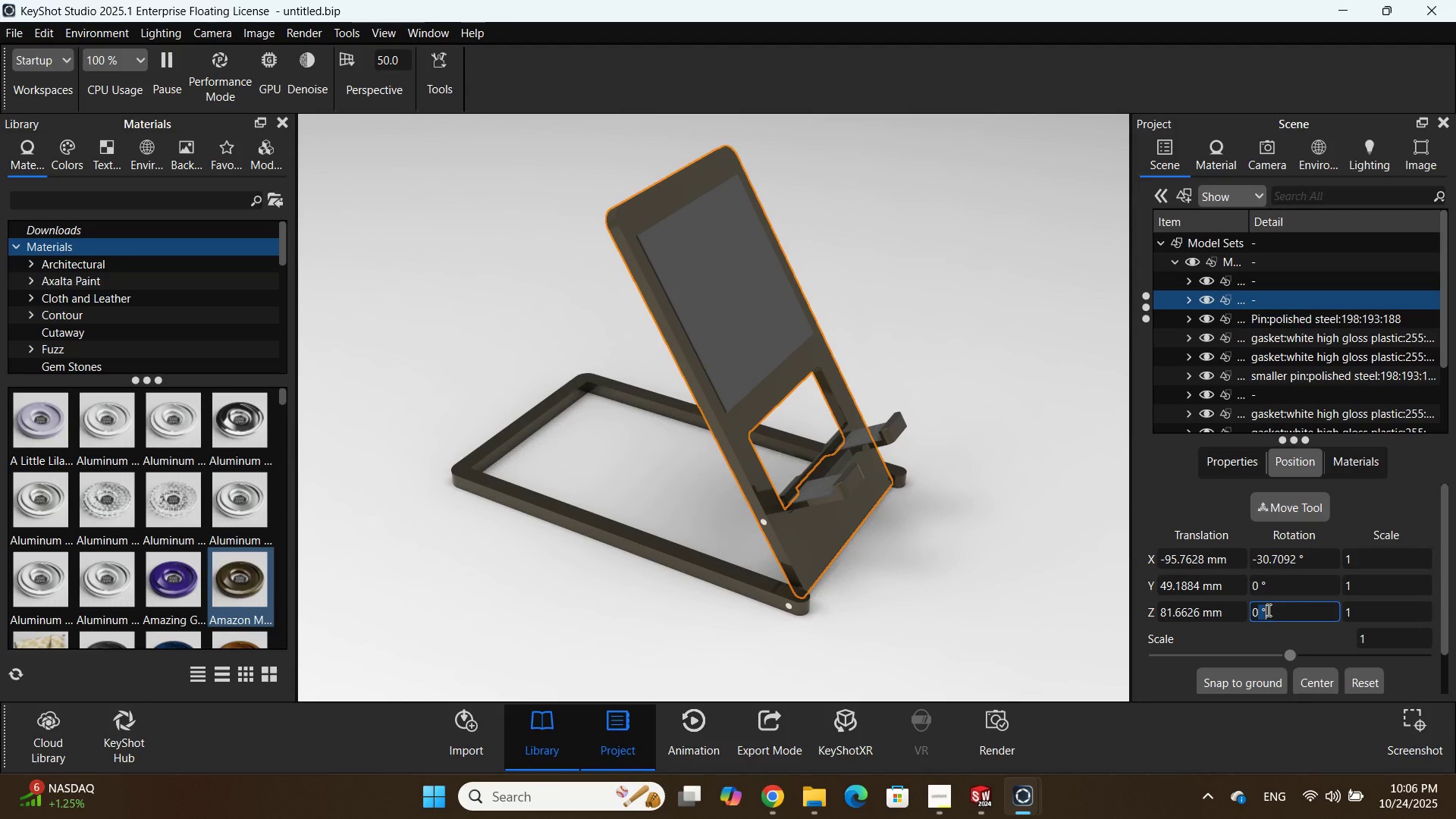 
key(Numpad5)
 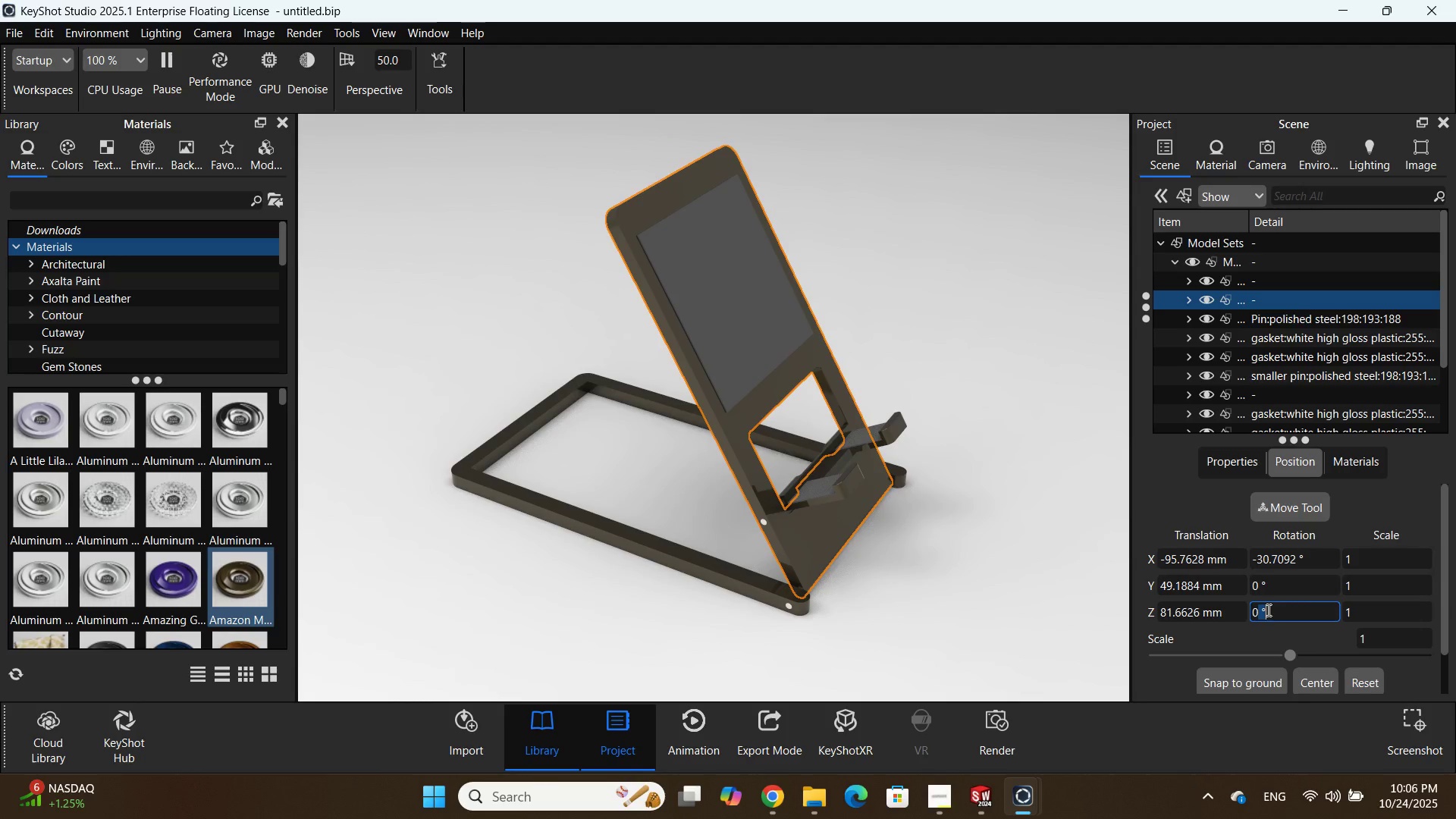 
hold_key(key=ControlLeft, duration=0.49)
 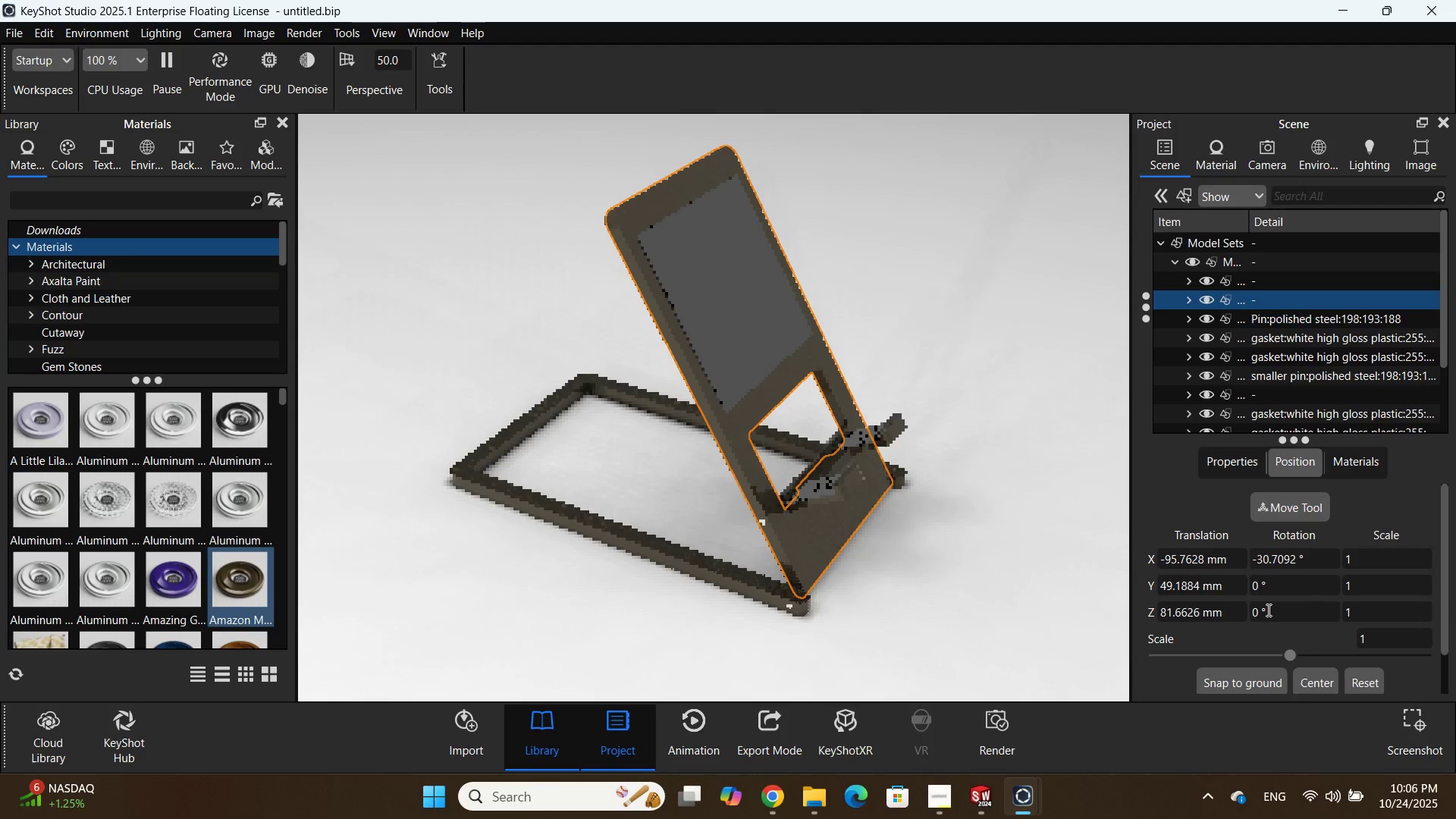 
left_click([1259, 558])
 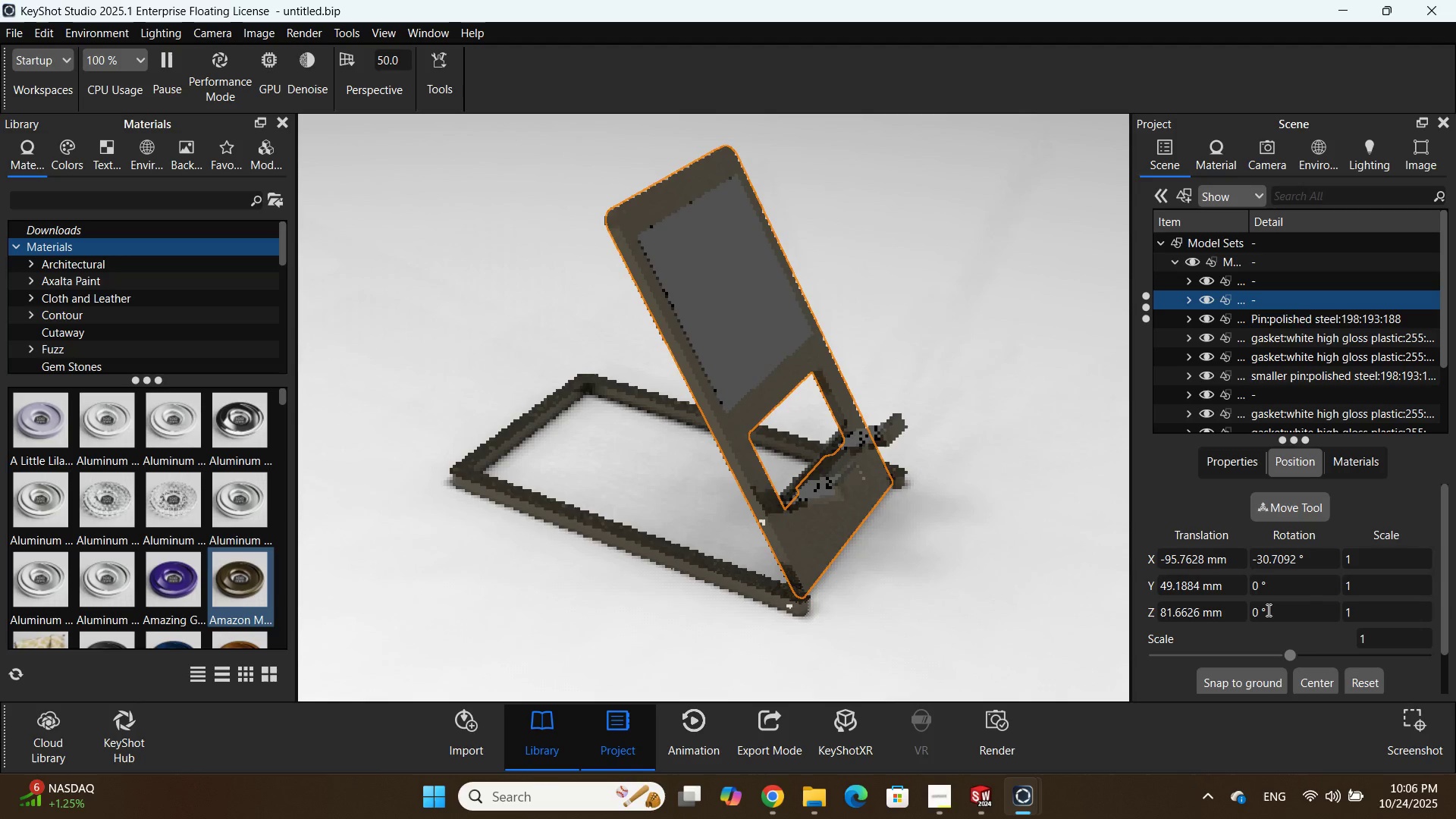 
double_click([1259, 558])
 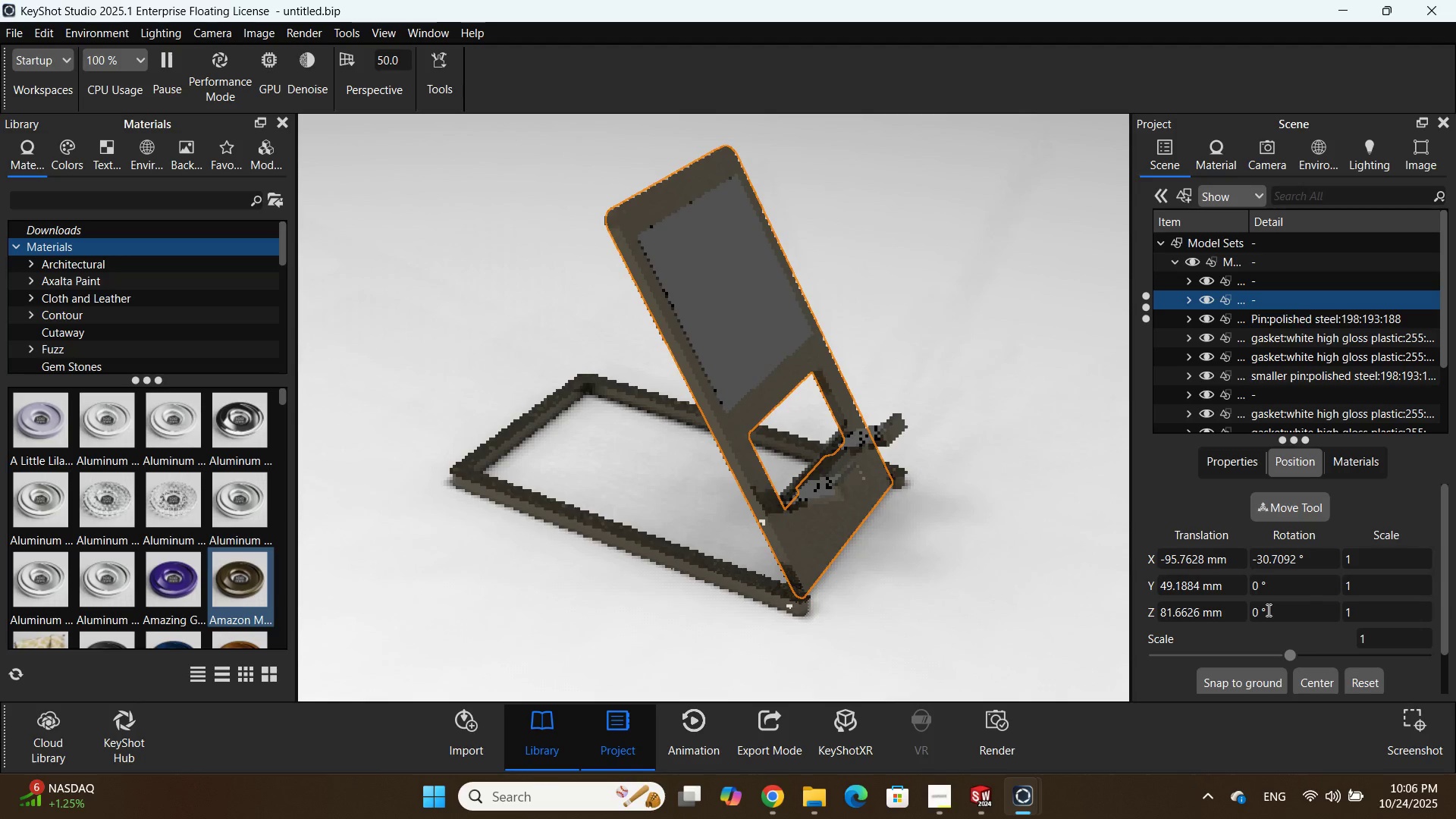 
triple_click([1259, 558])
 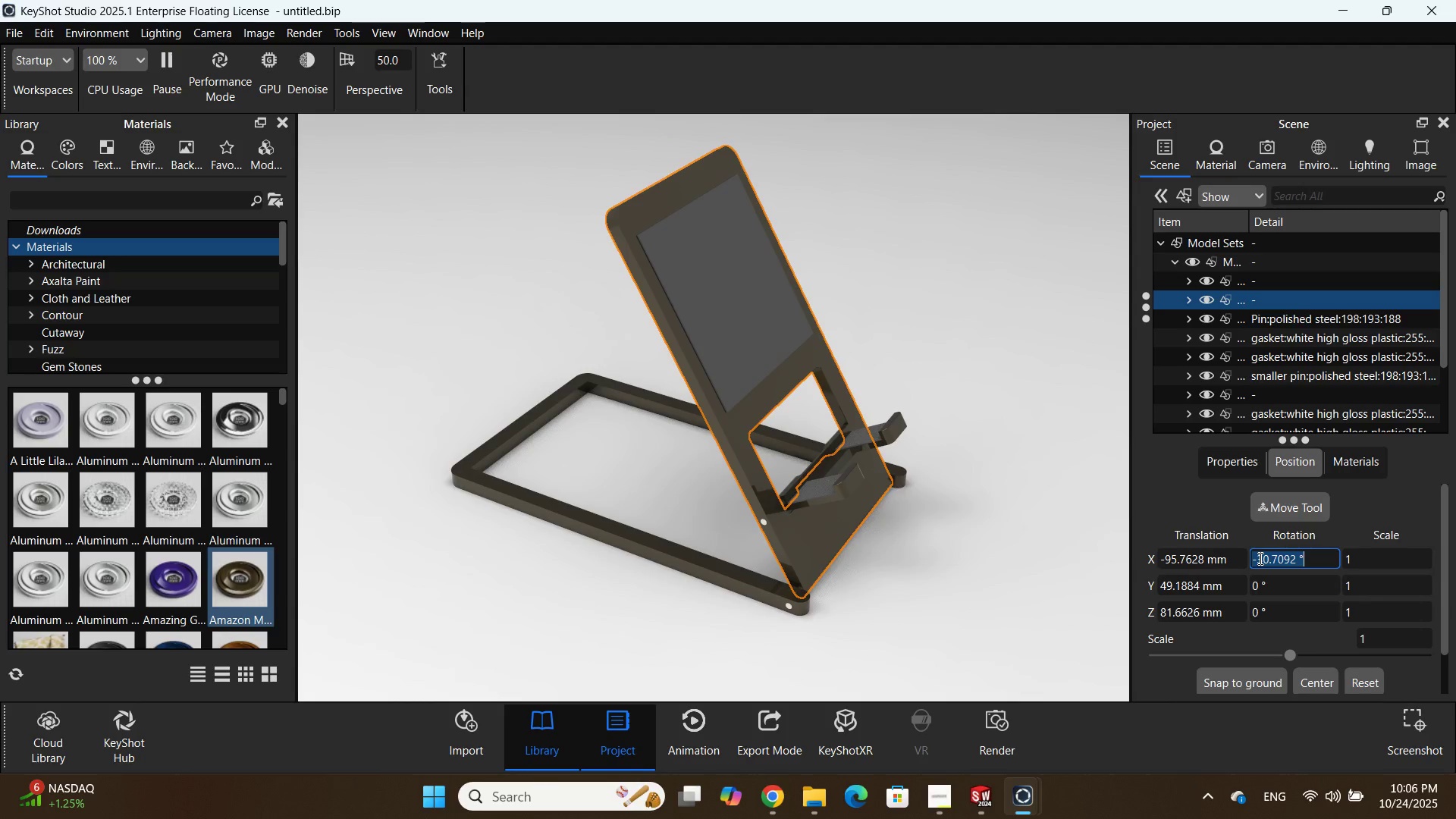 
key(NumpadSubtract)
 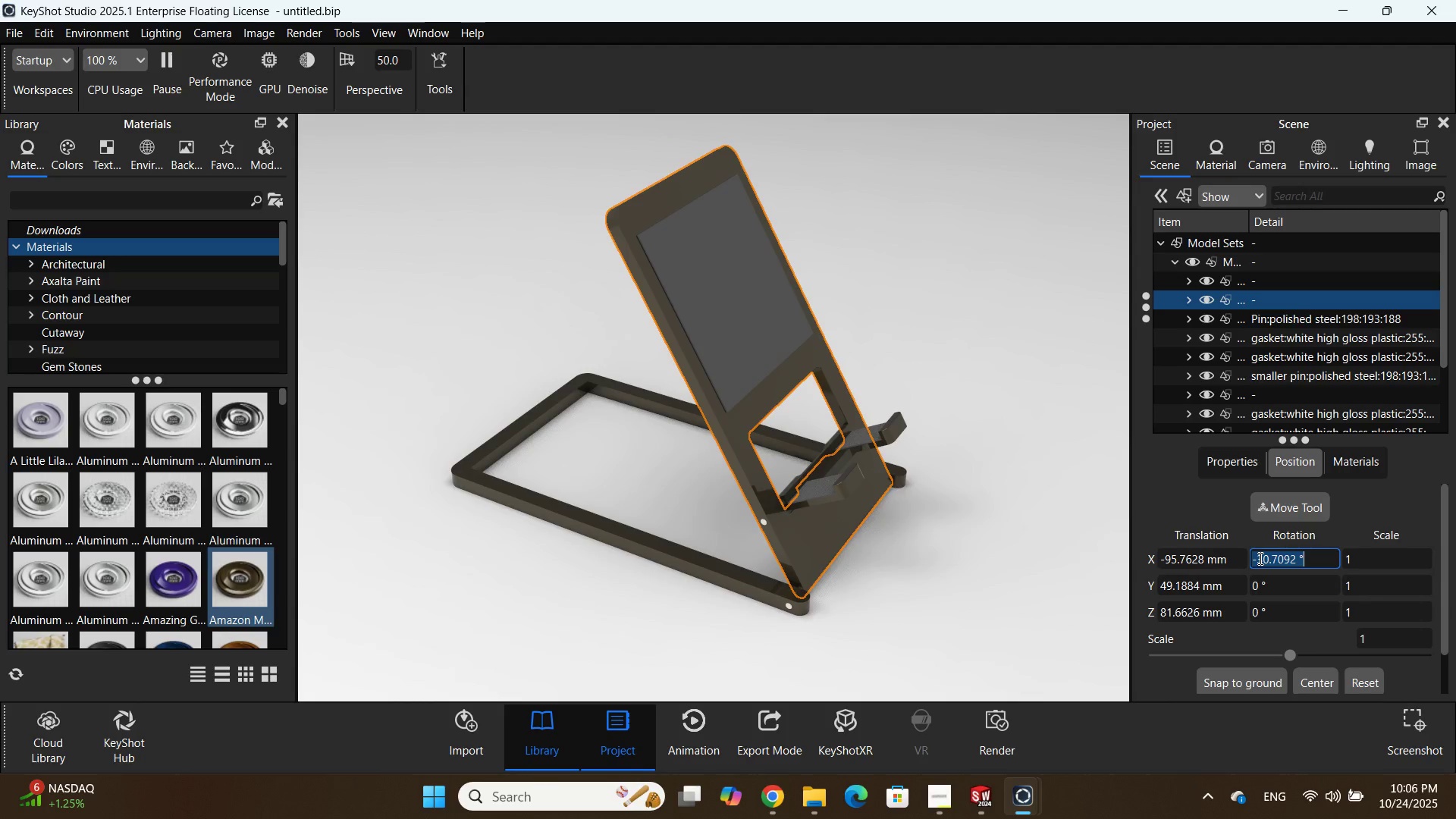 
key(Numpad6)
 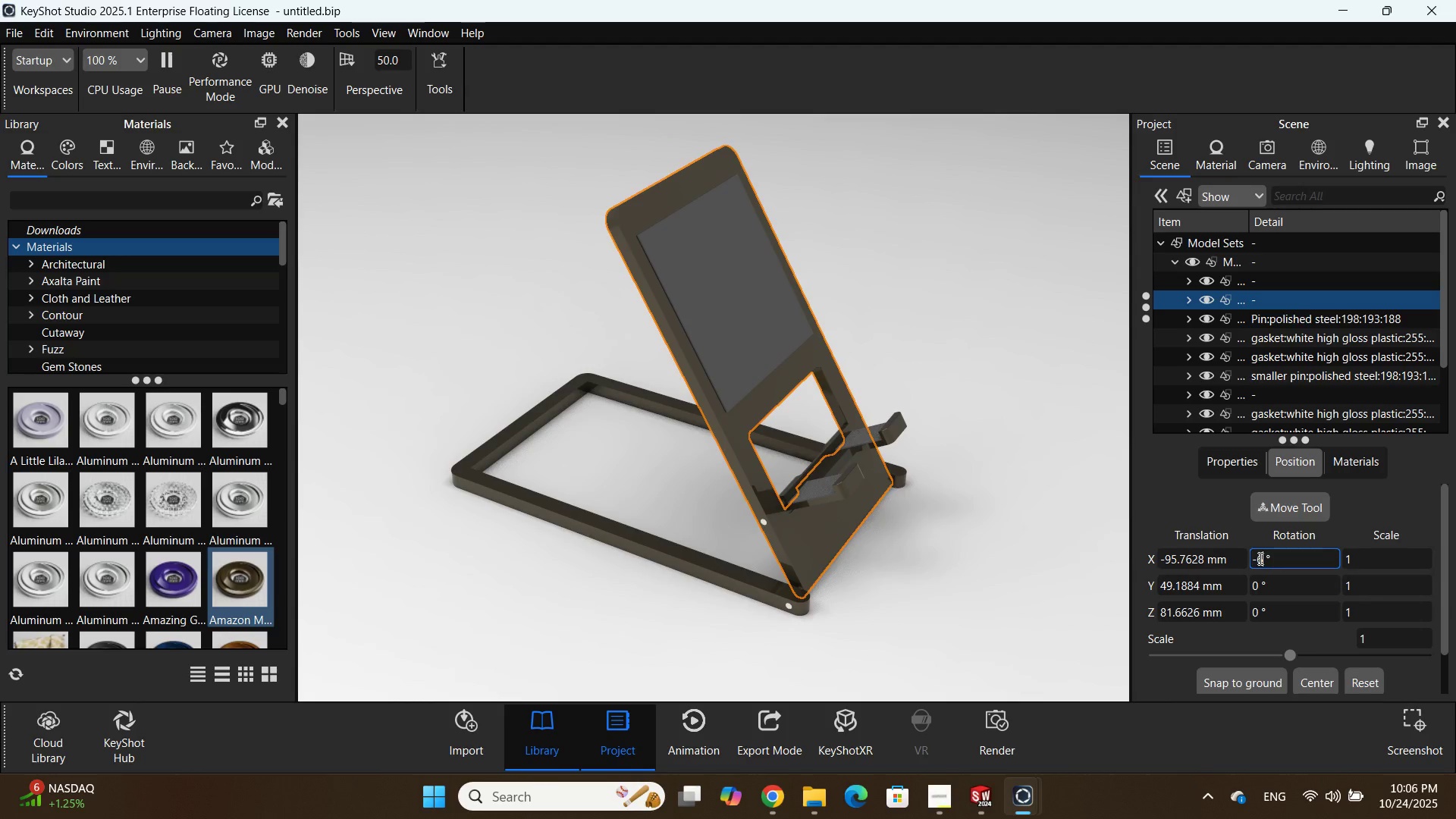 
key(Numpad0)
 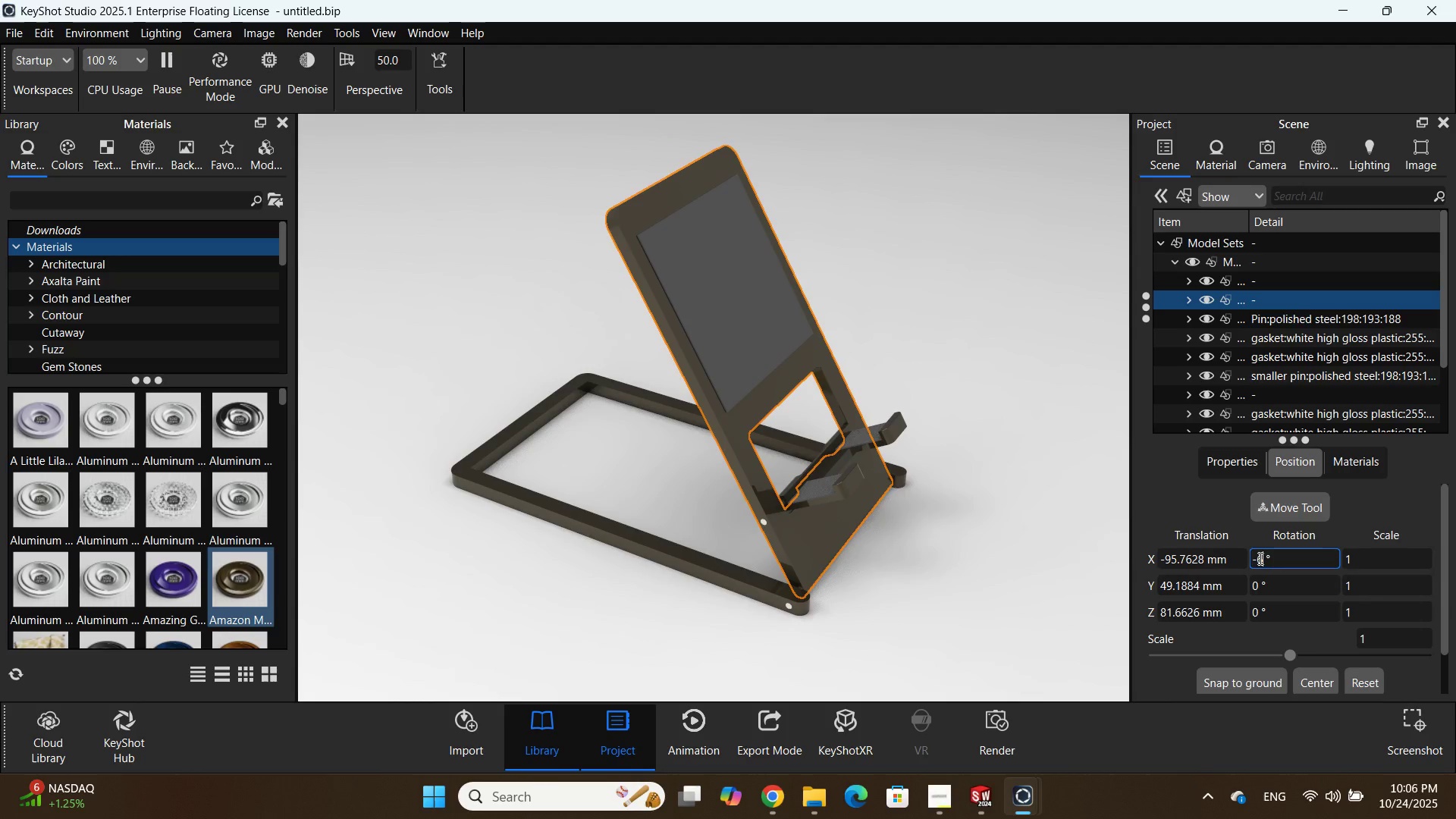 
key(NumpadEnter)
 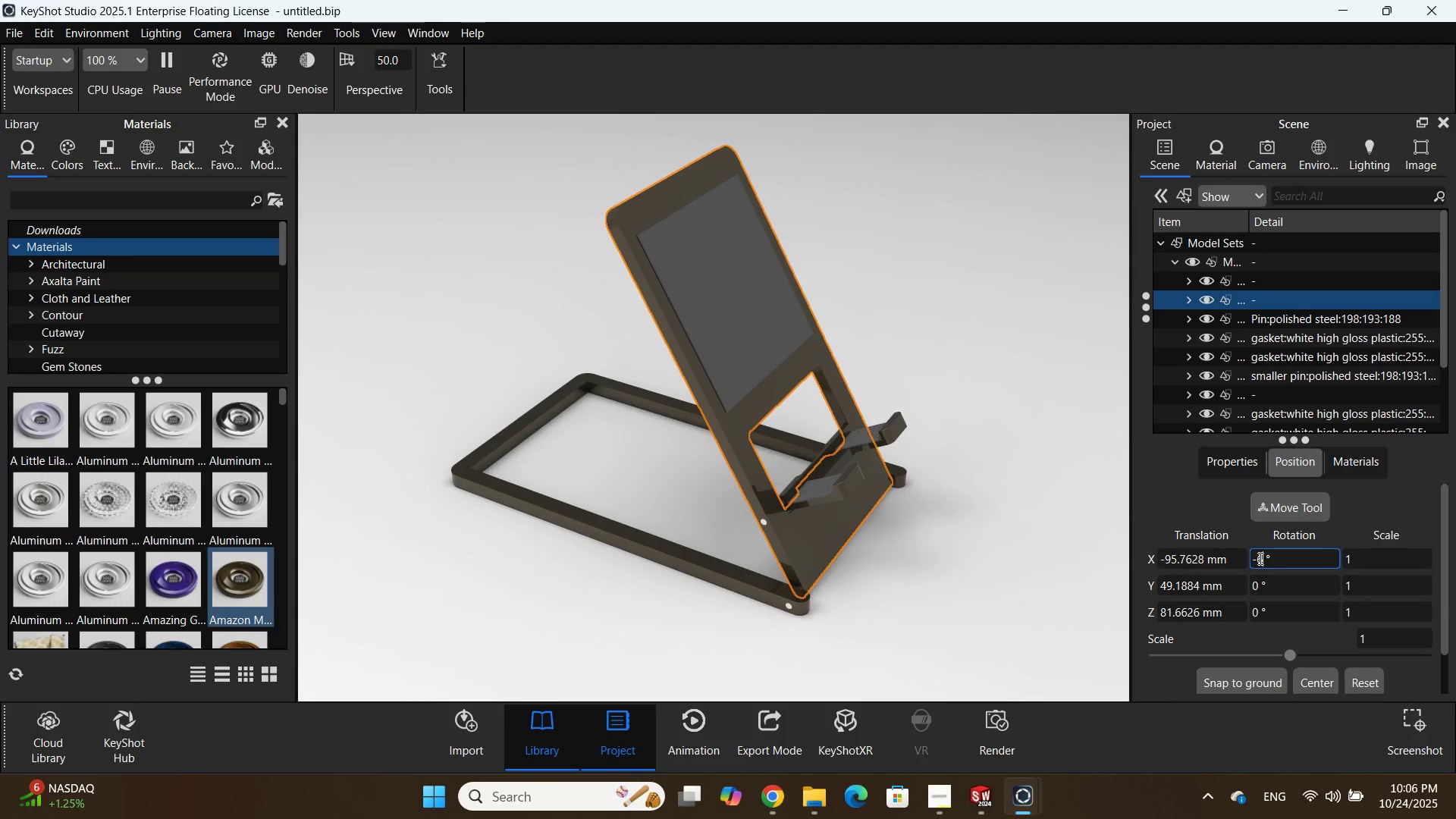 
key(Control+Z)
 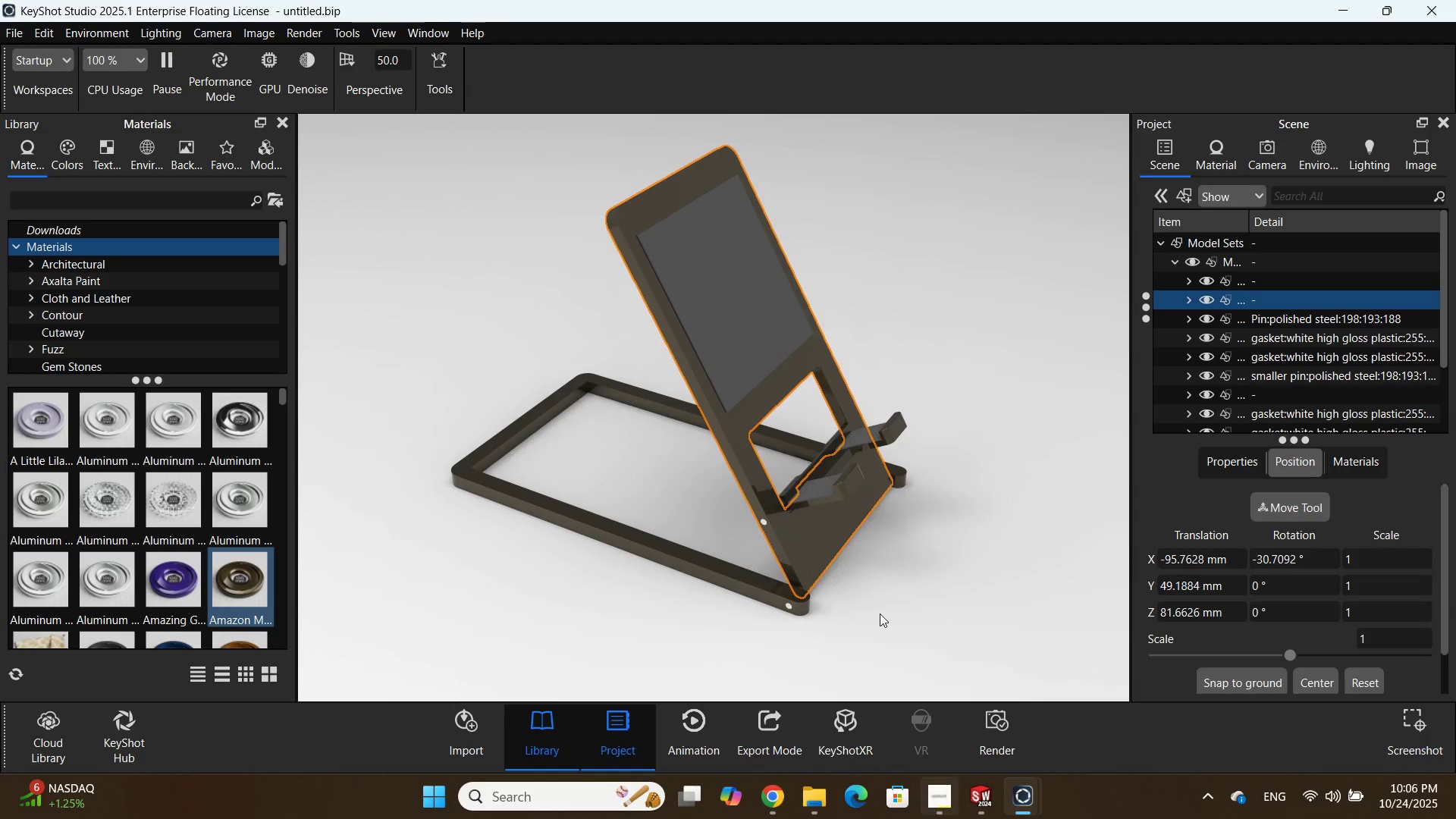 
wait(8.16)
 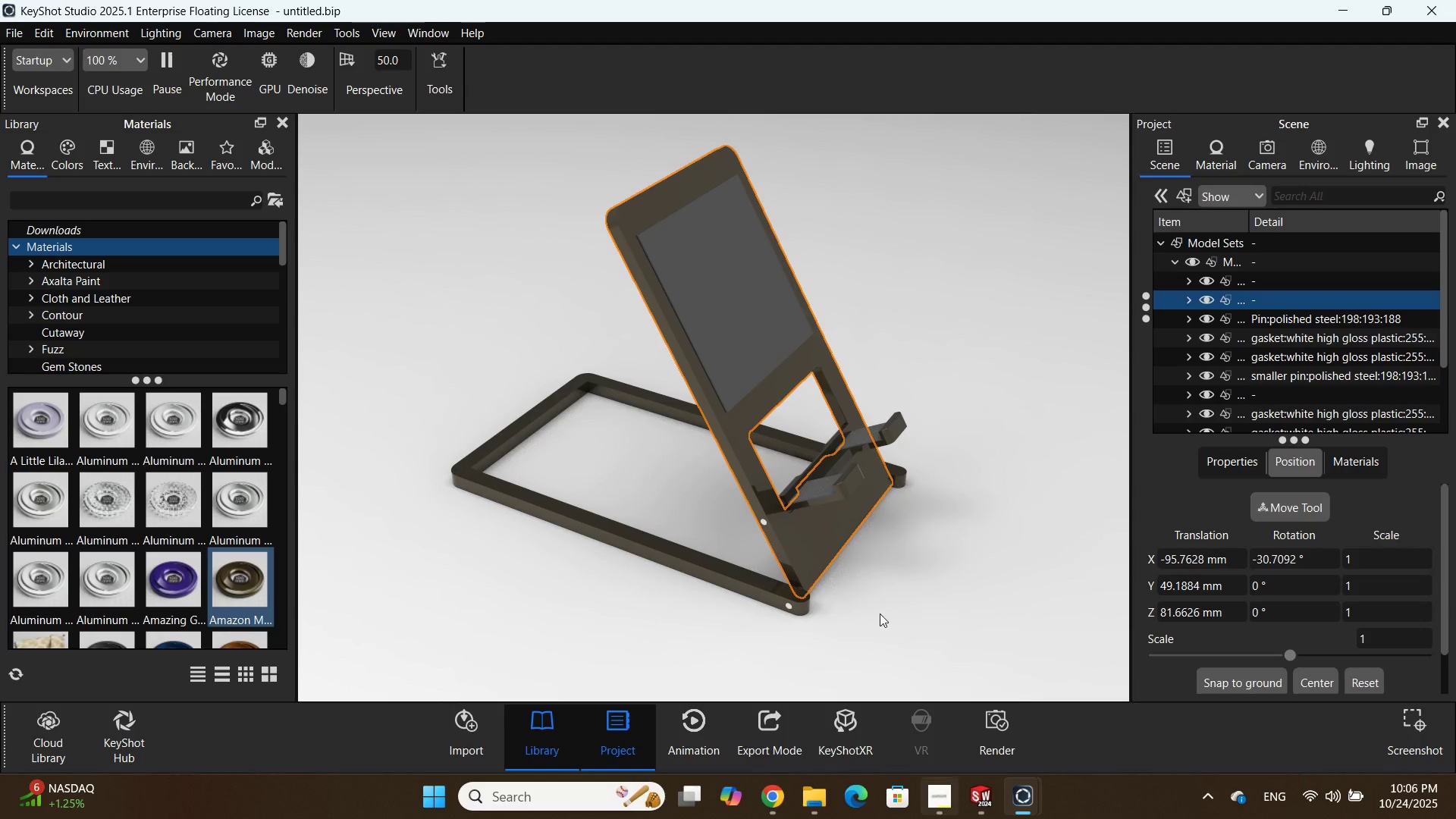 
left_click([133, 58])
 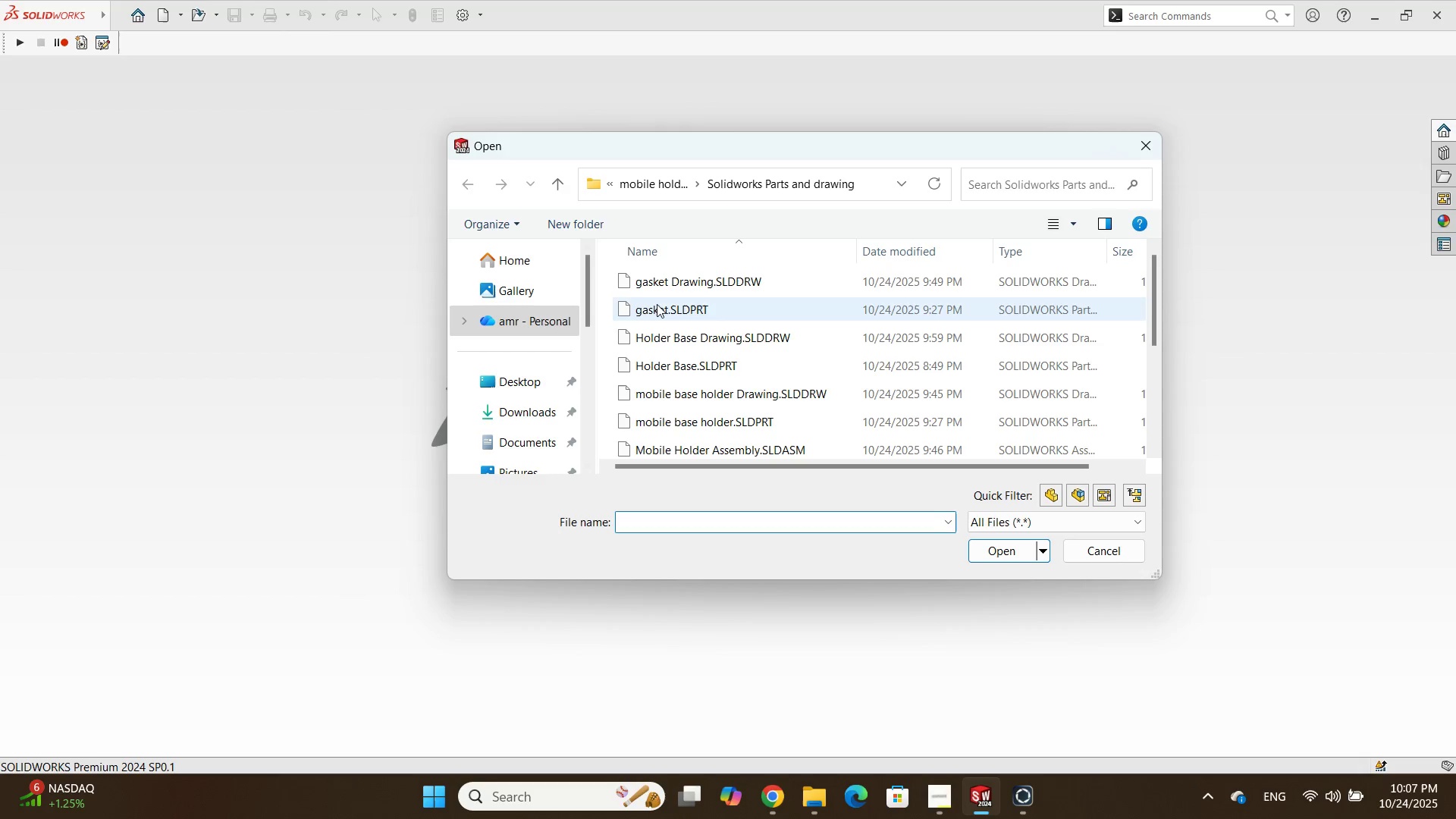 
scroll: coordinate [720, 317], scroll_direction: down, amount: 3.0
 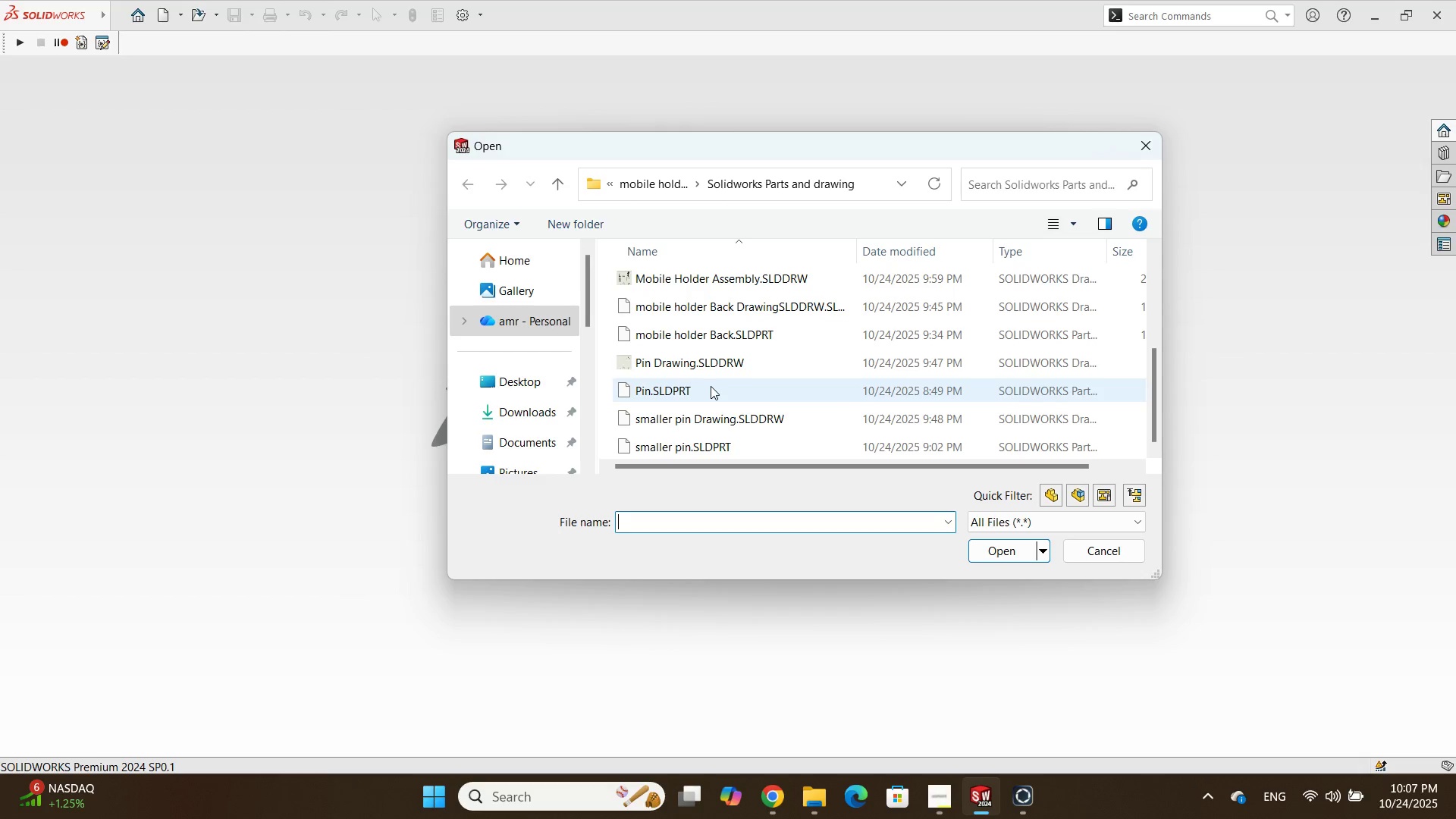 
scroll: coordinate [761, 347], scroll_direction: up, amount: 5.0
 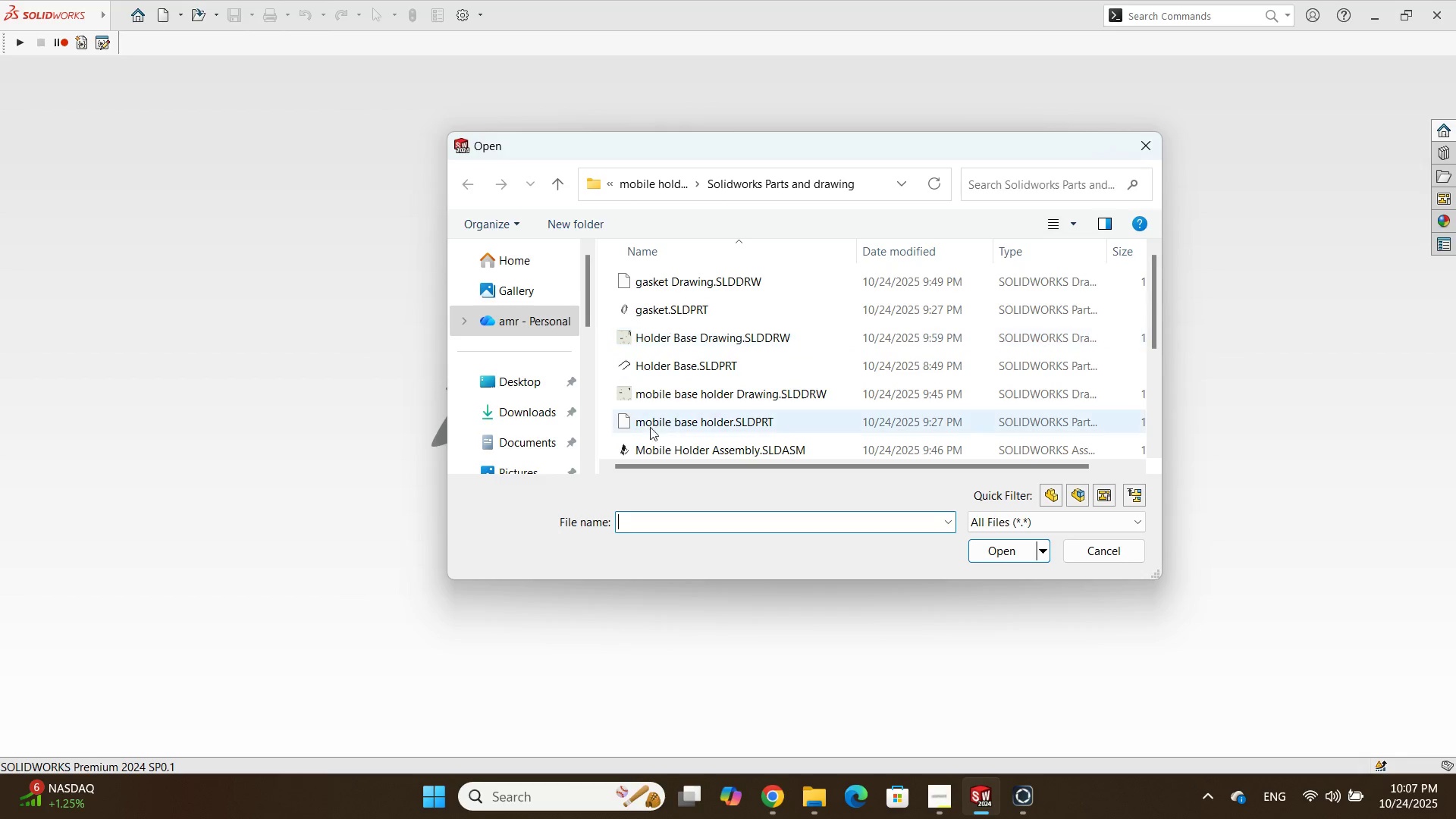 
scroll: coordinate [668, 428], scroll_direction: down, amount: 1.0
 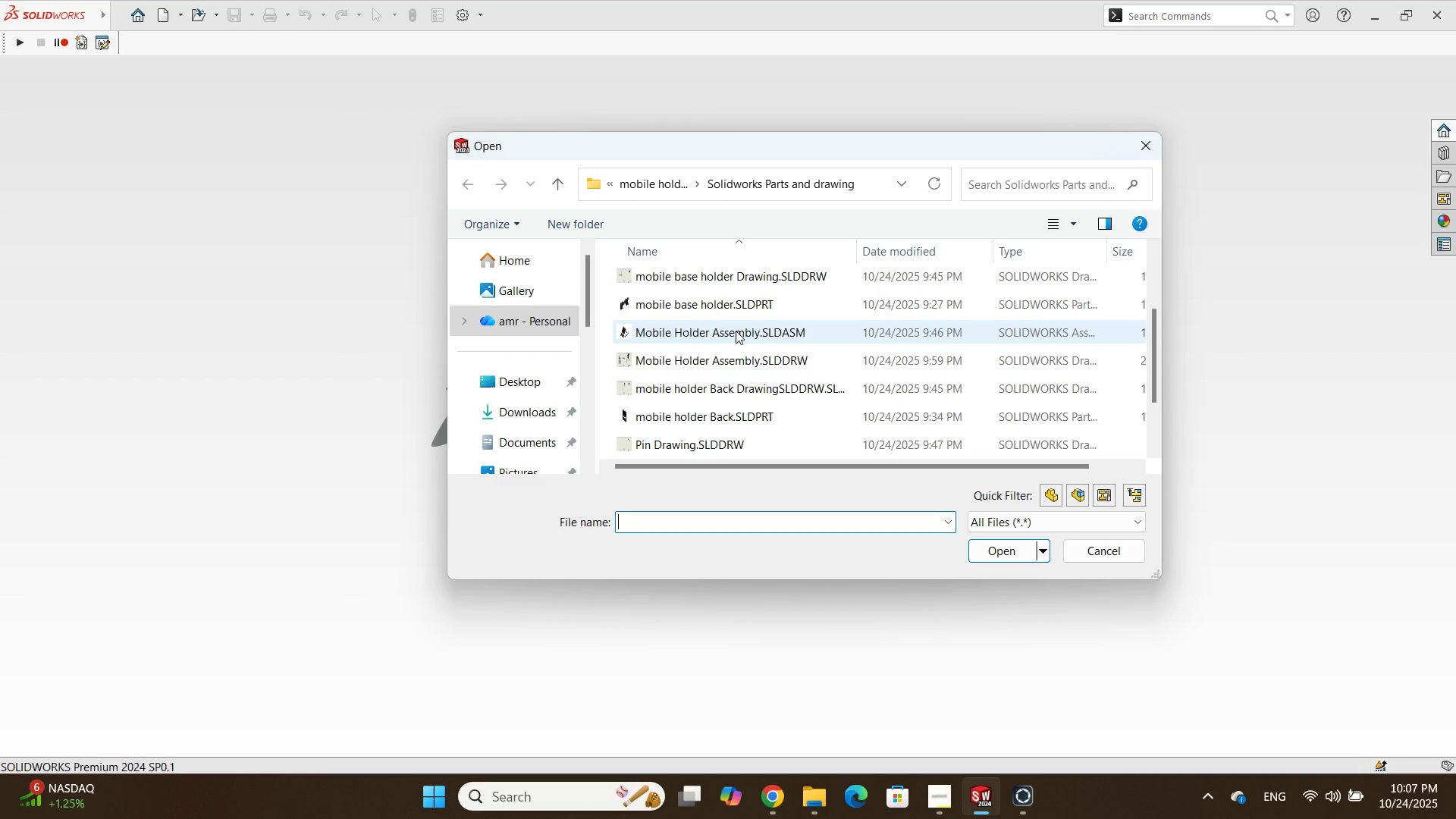 
left_click([736, 331])
 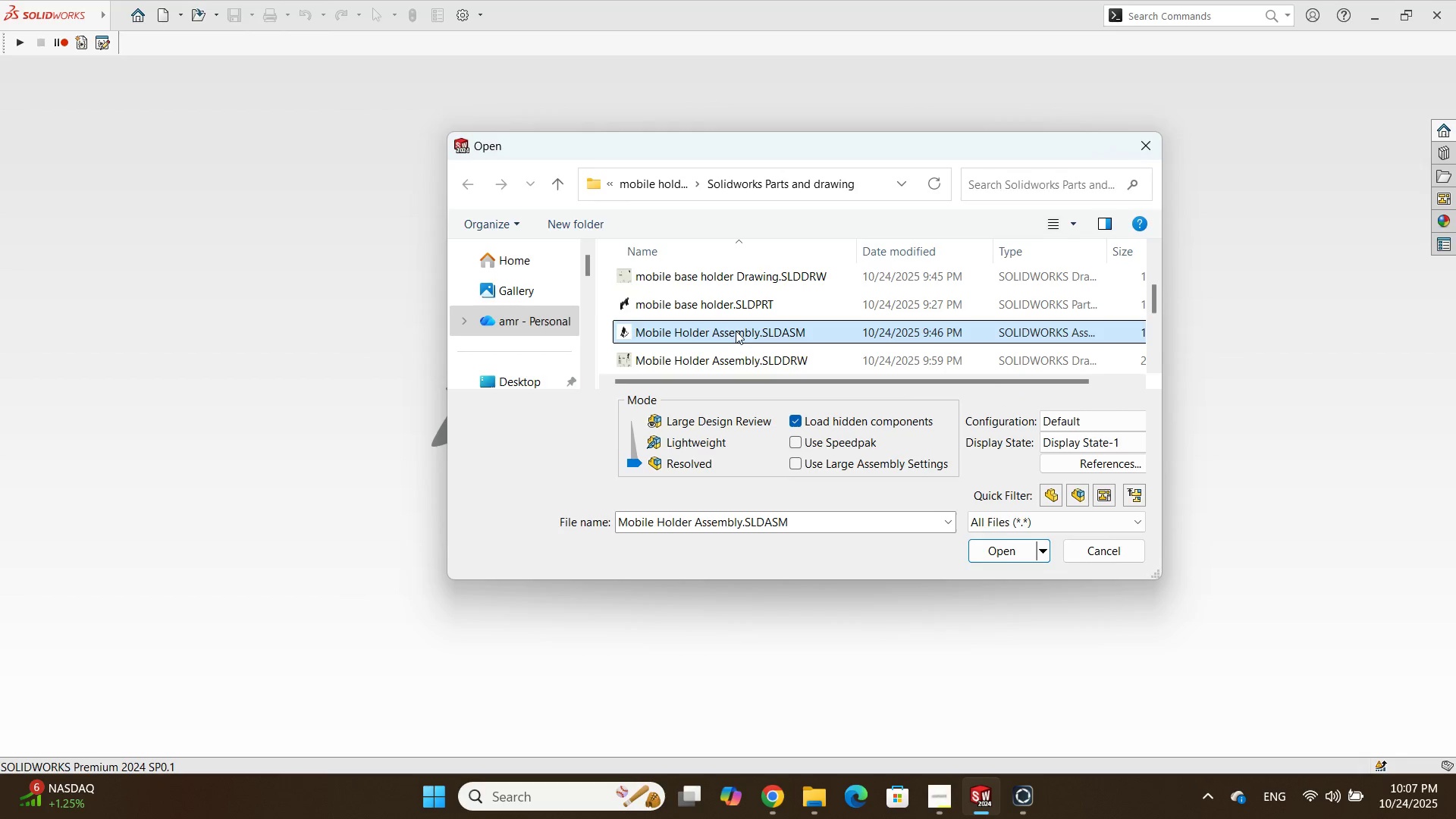 
double_click([736, 331])
 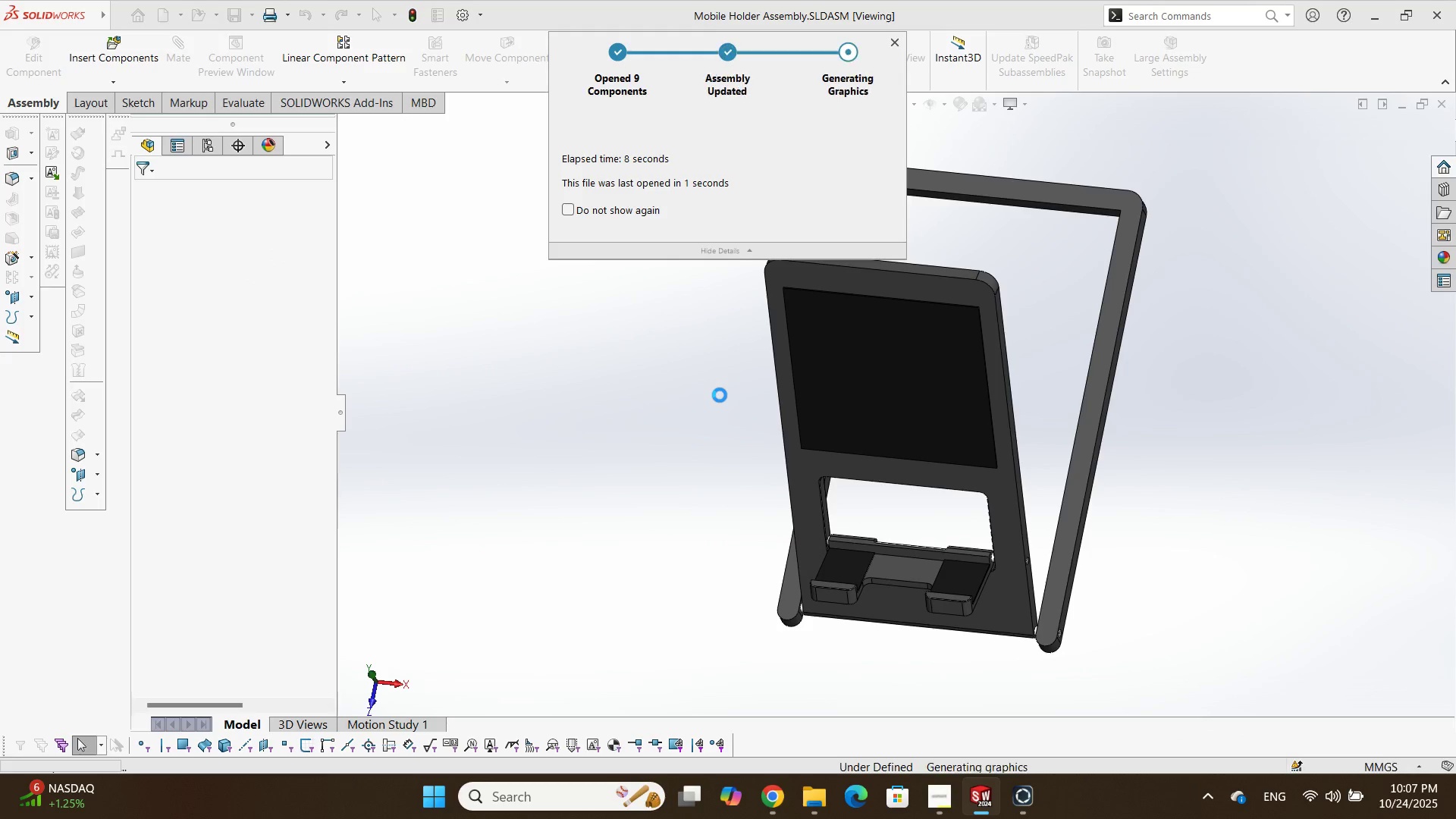 
wait(13.56)
 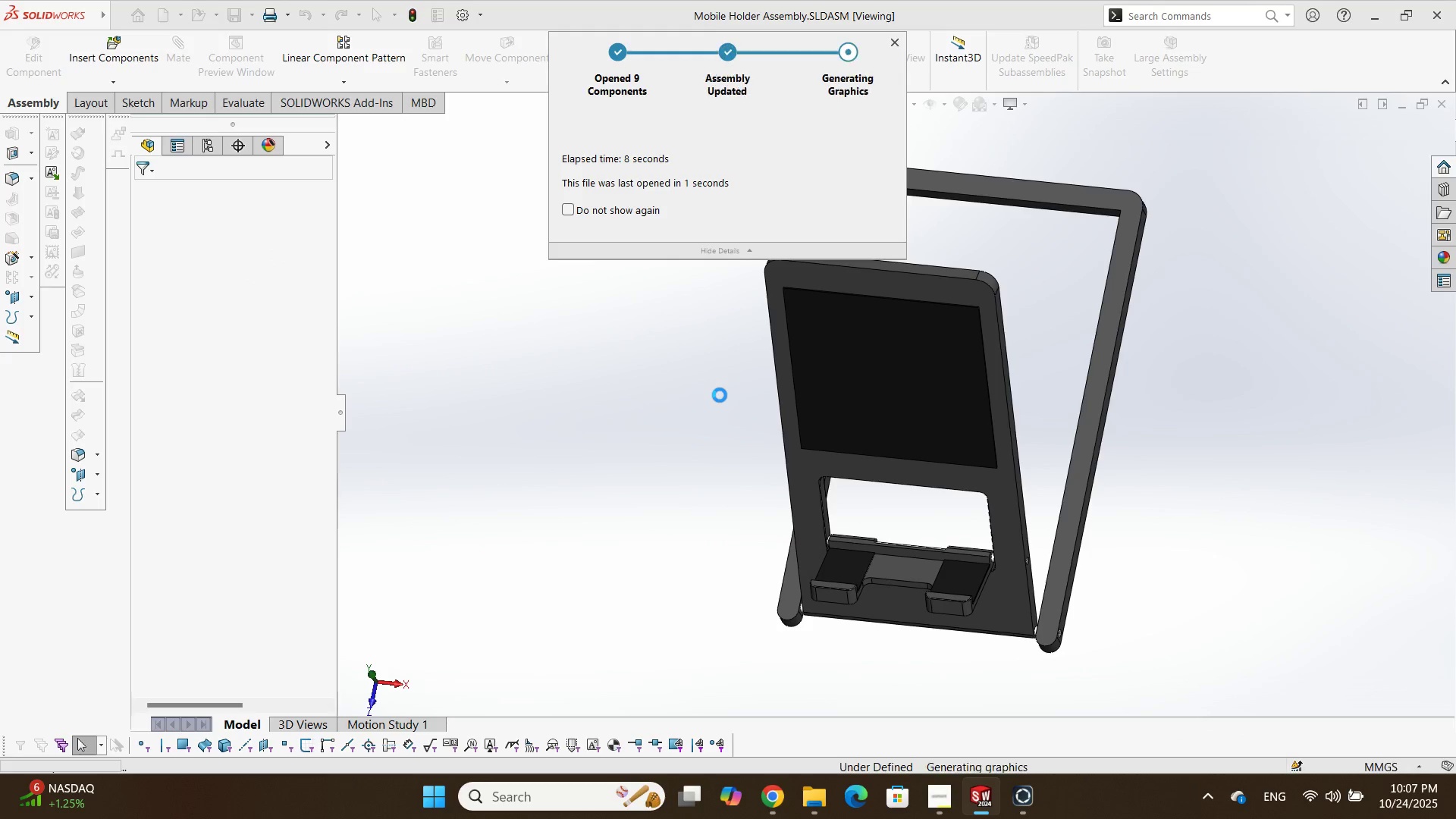 
key(Space)
 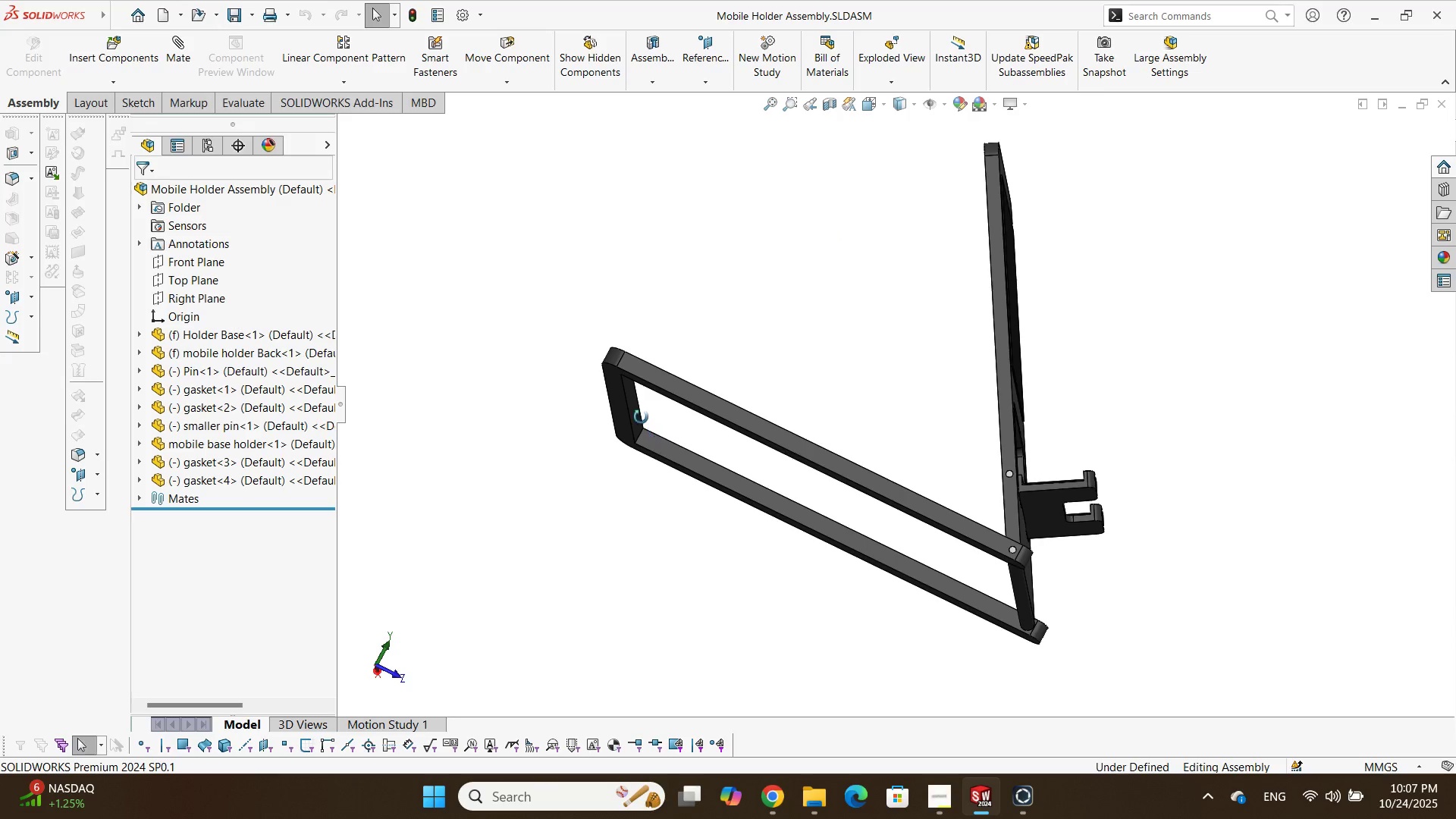 
scroll: coordinate [645, 416], scroll_direction: up, amount: 1.0
 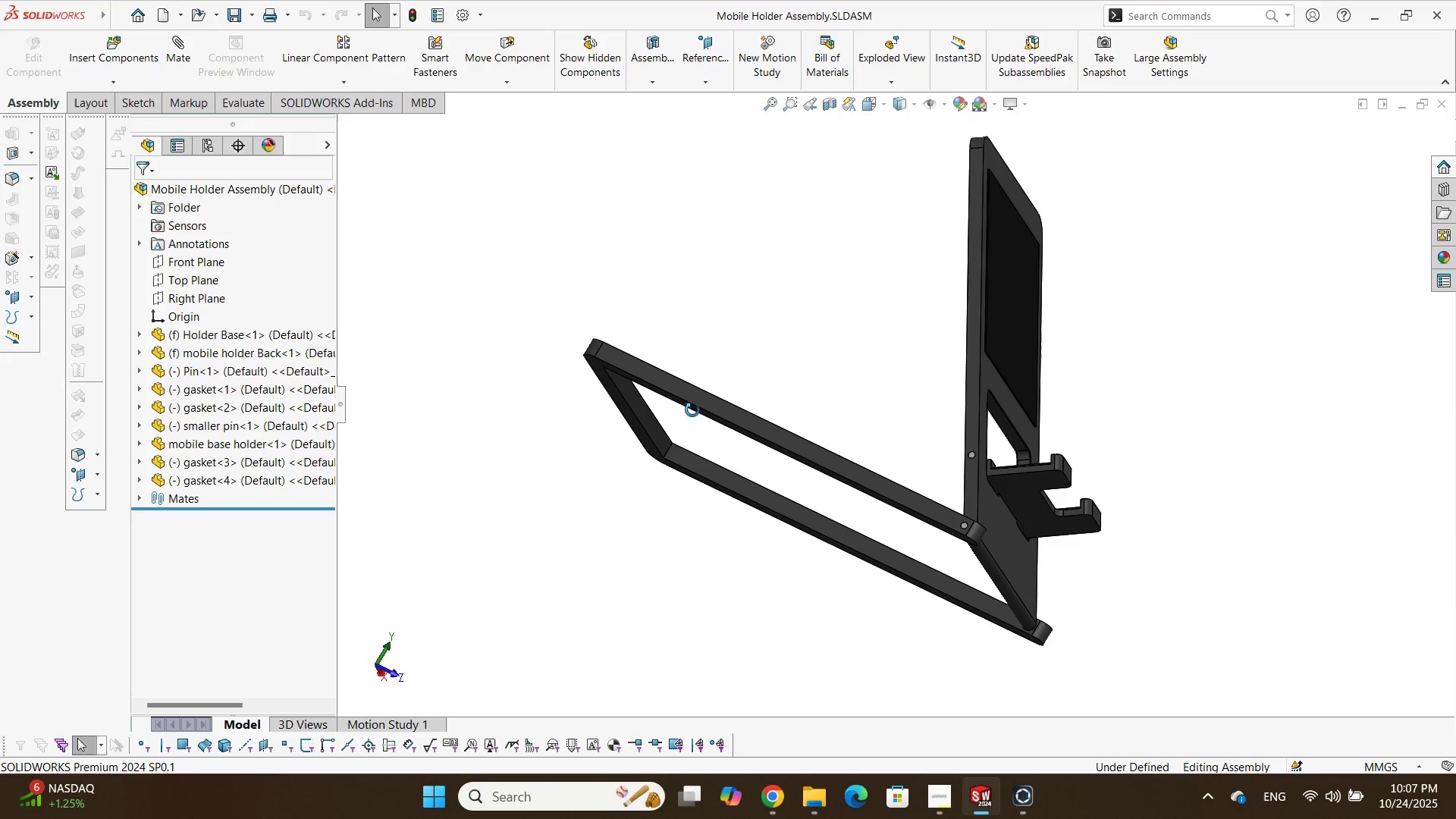 
key(Space)
 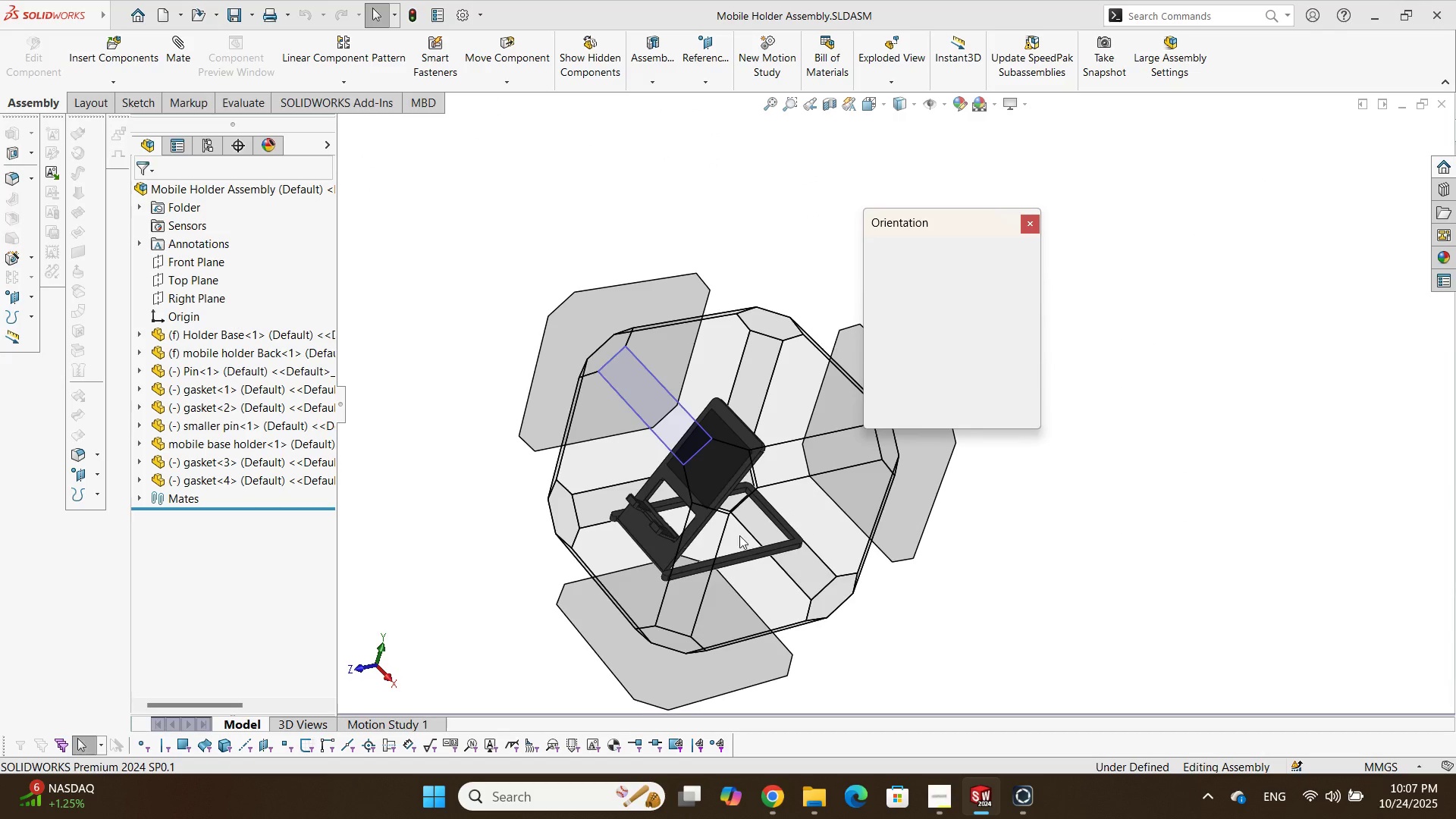 
left_click([763, 554])
 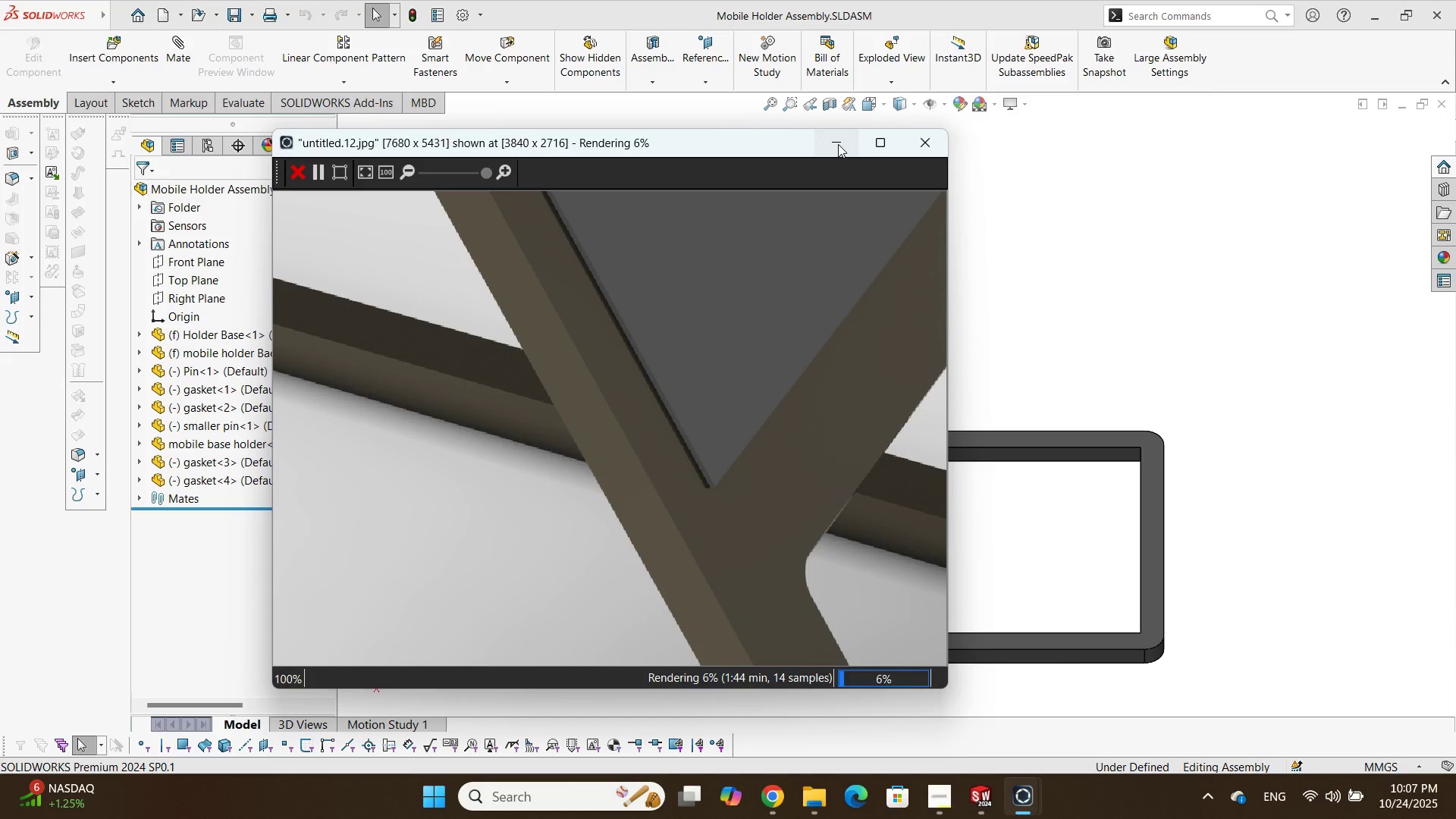 
wait(24.54)
 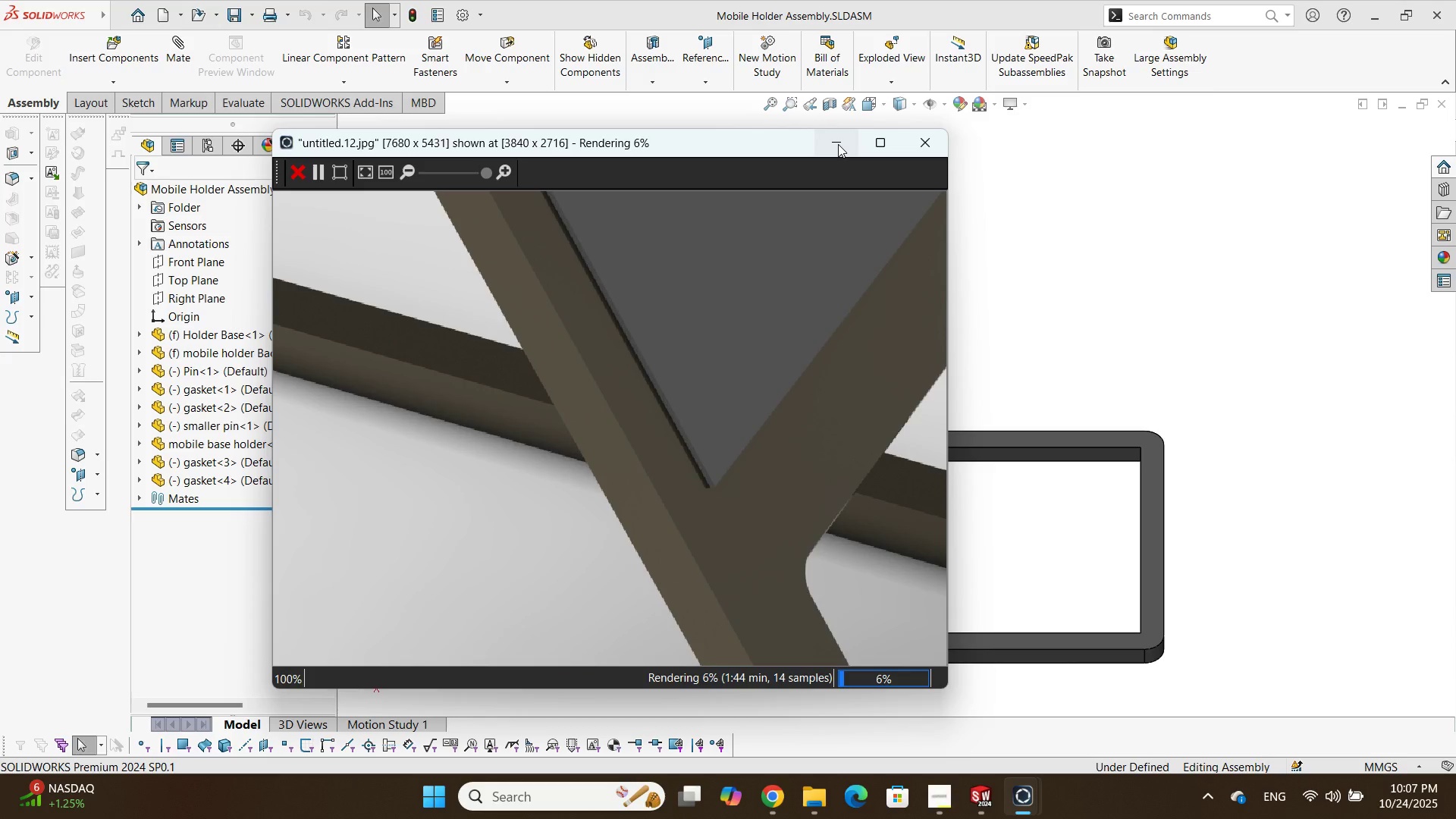 
left_click([838, 144])
 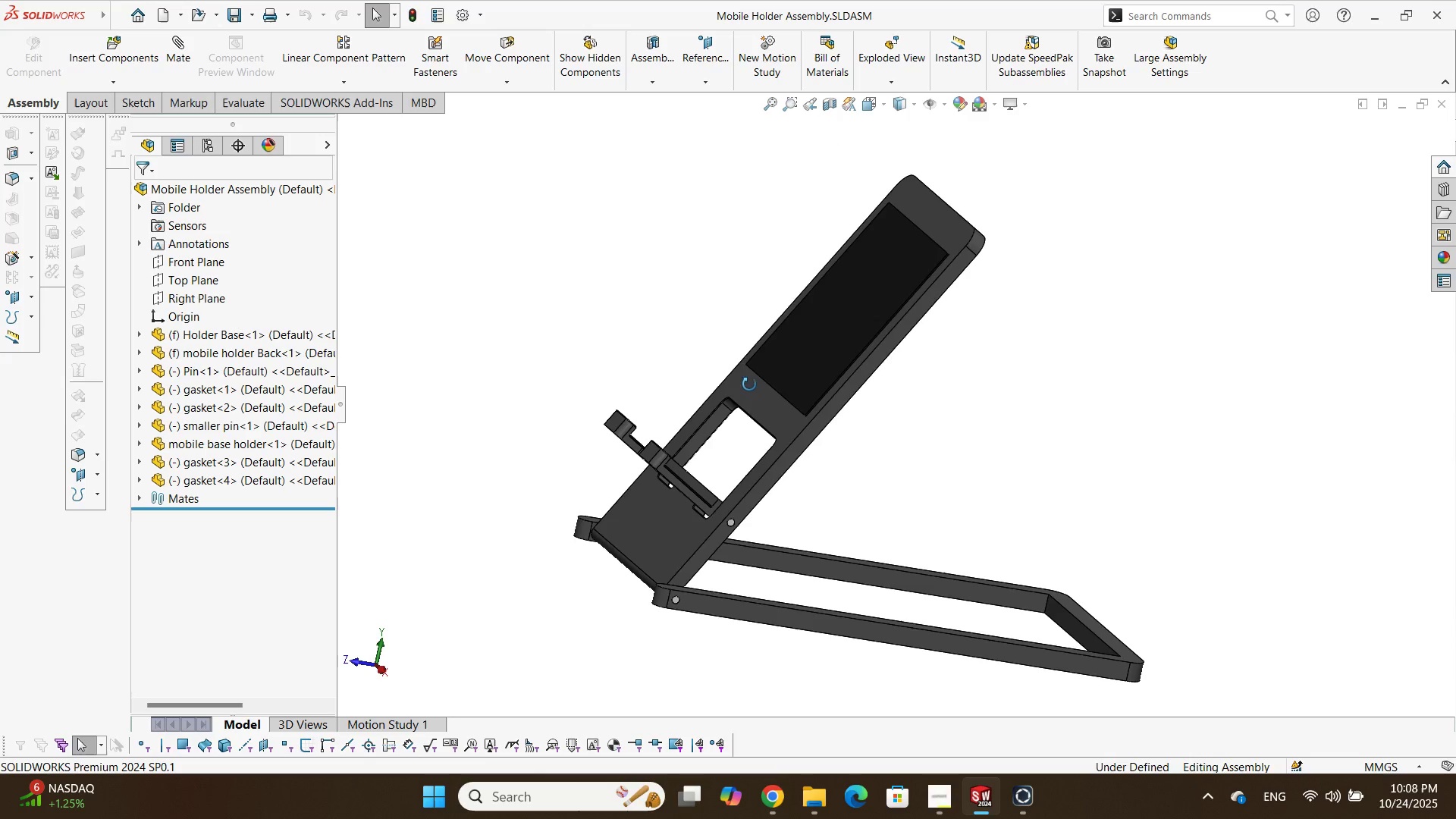 
key(Space)
 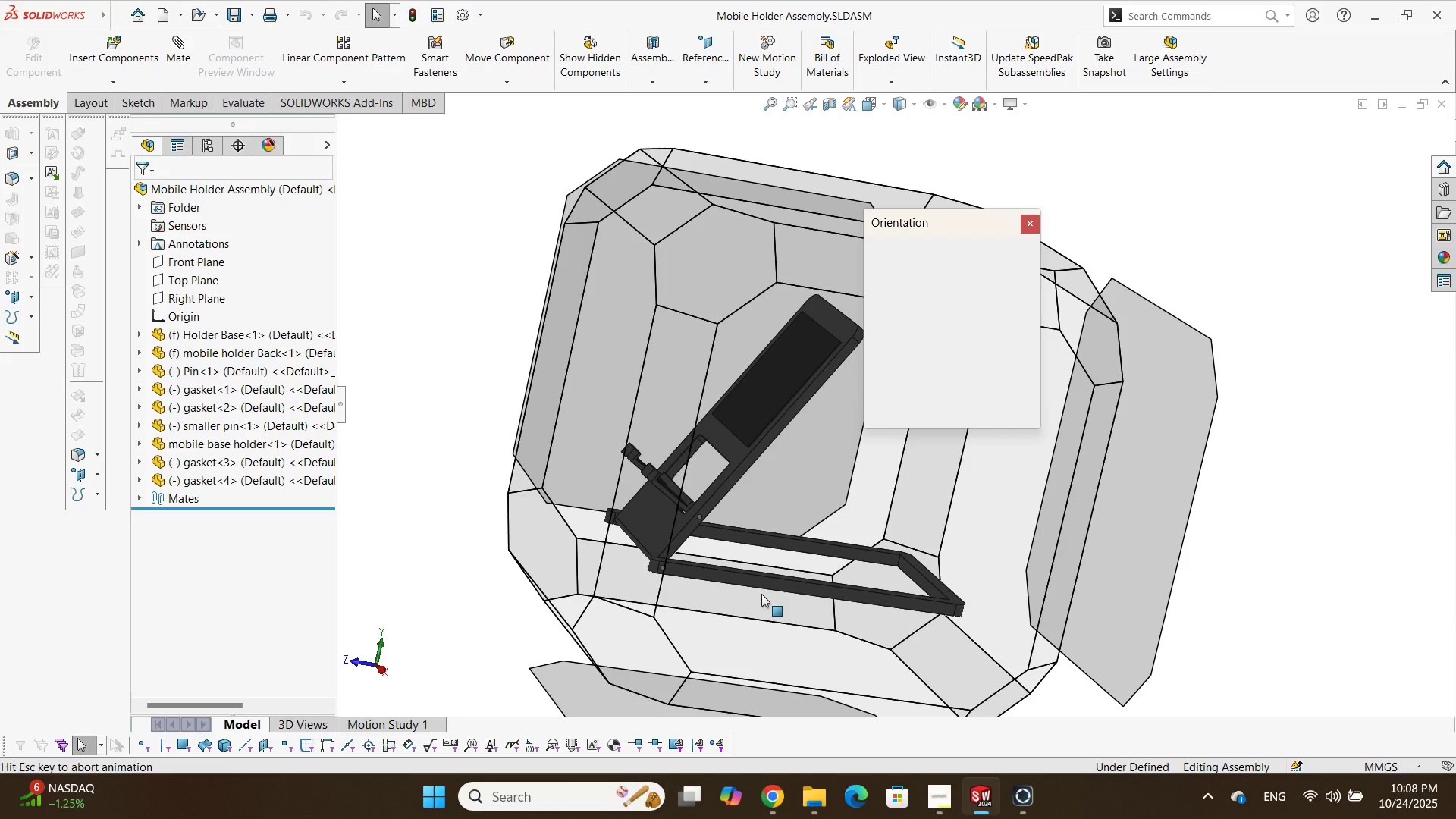 
wait(8.9)
 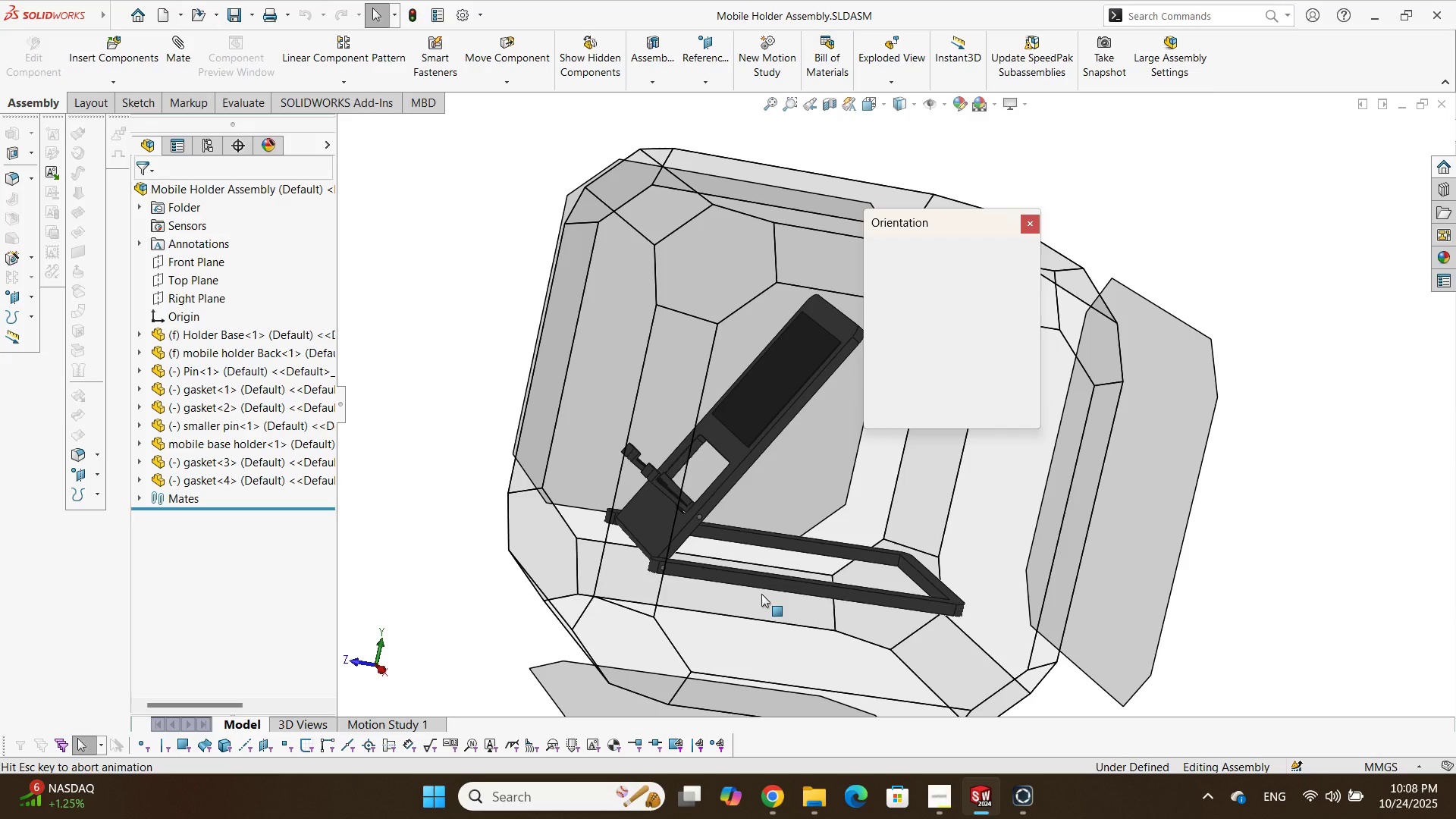 
left_click([768, 597])
 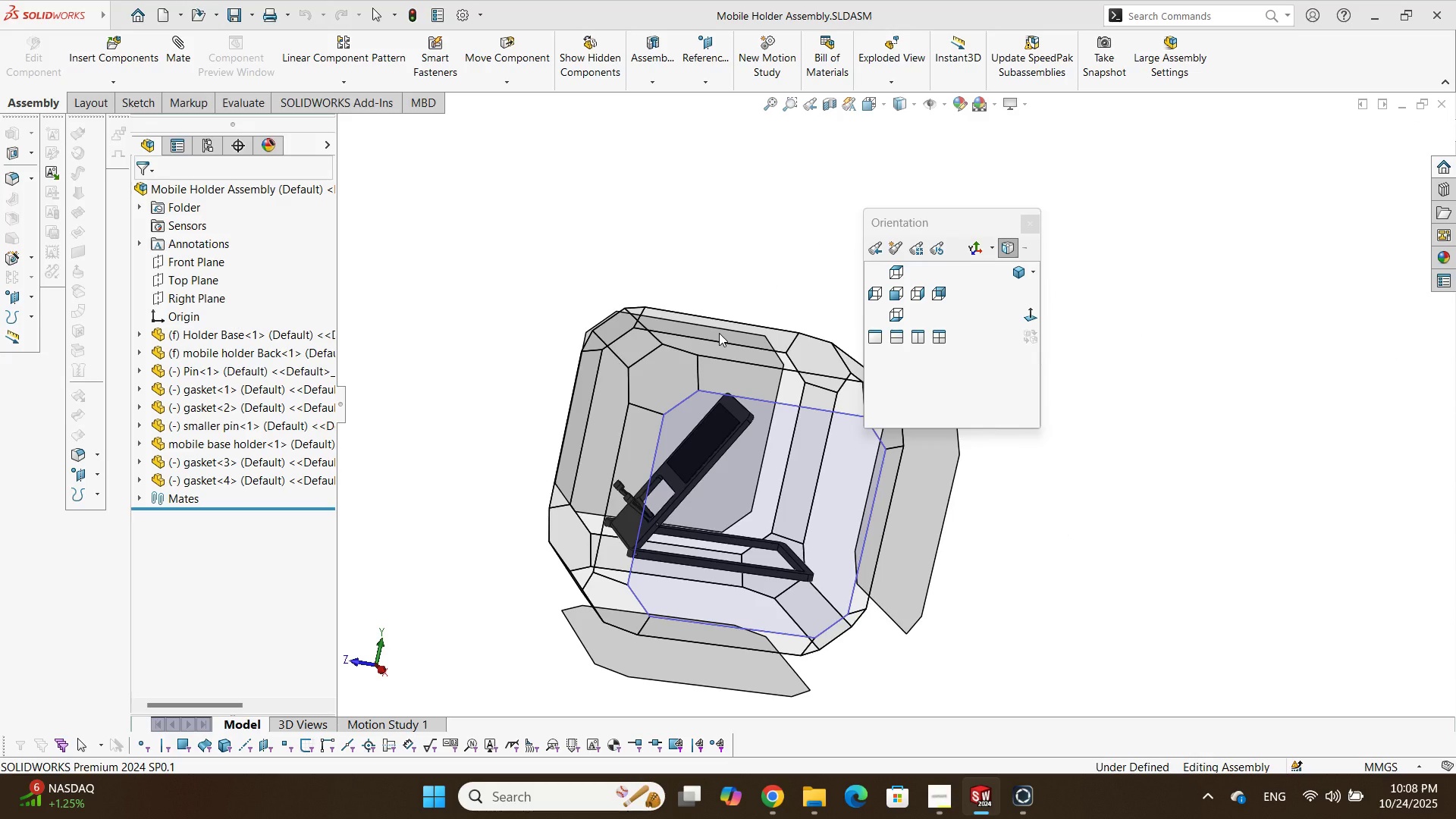 
wait(9.04)
 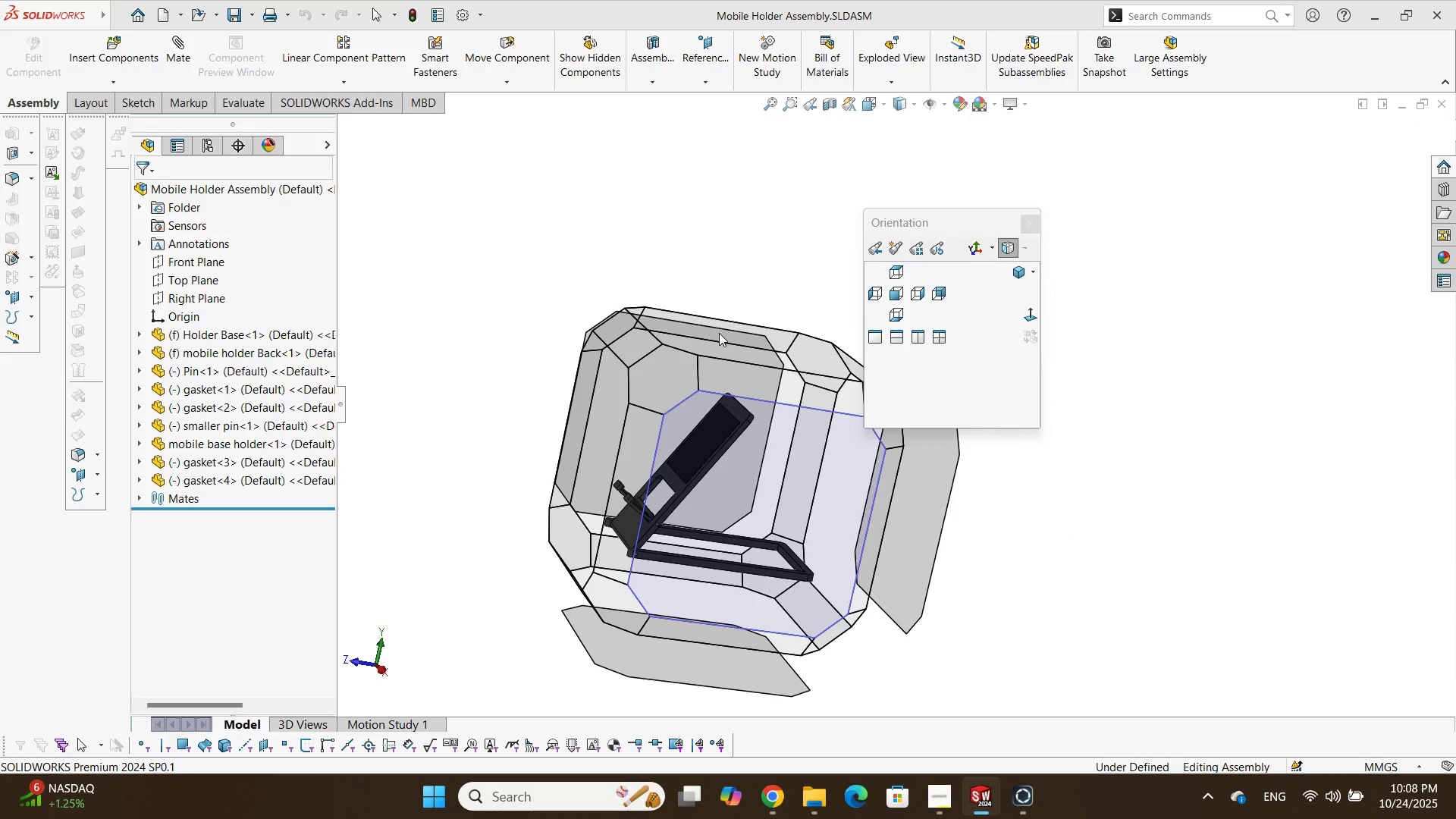 
left_click([220, 355])
 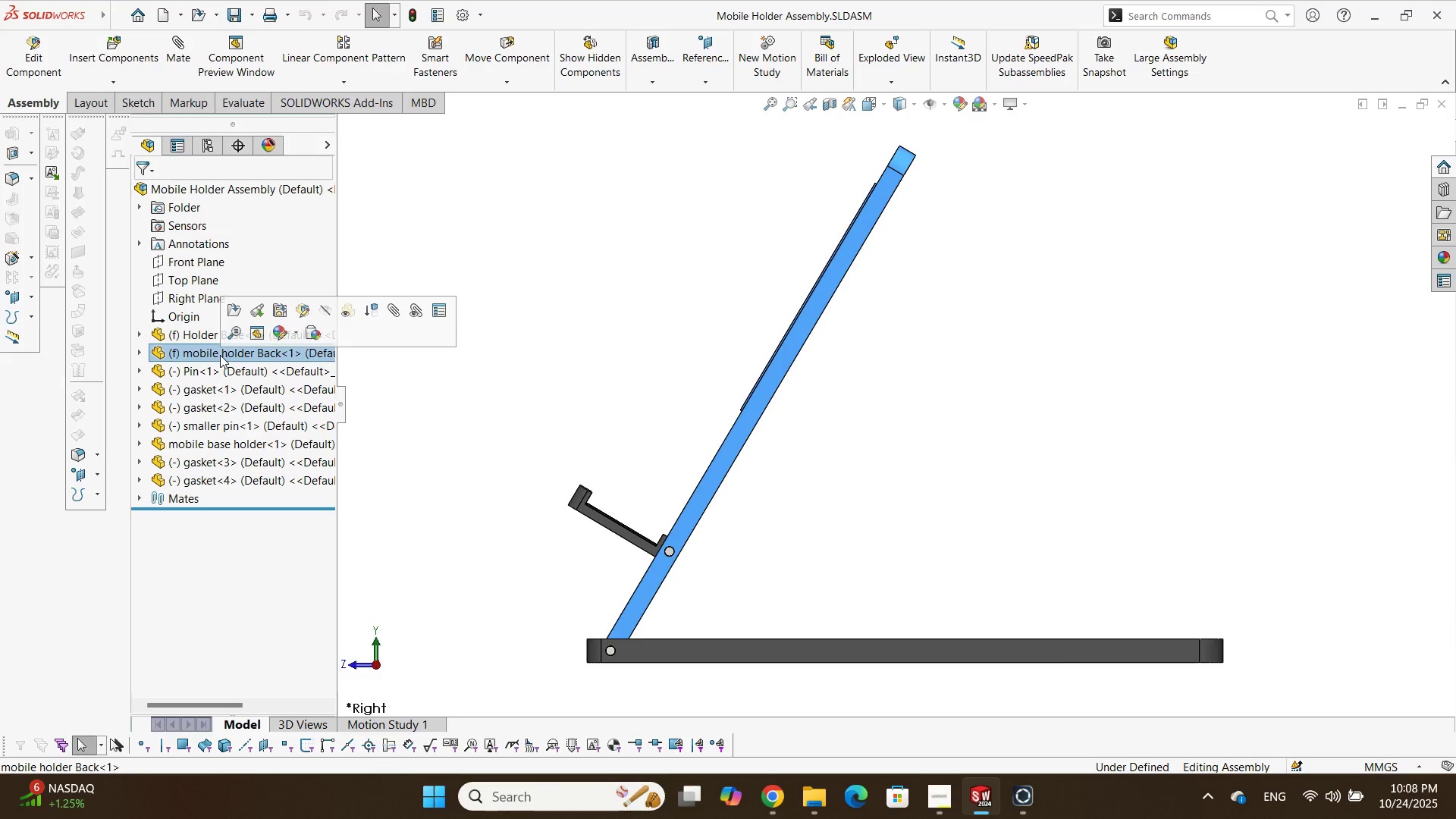 
right_click([220, 355])
 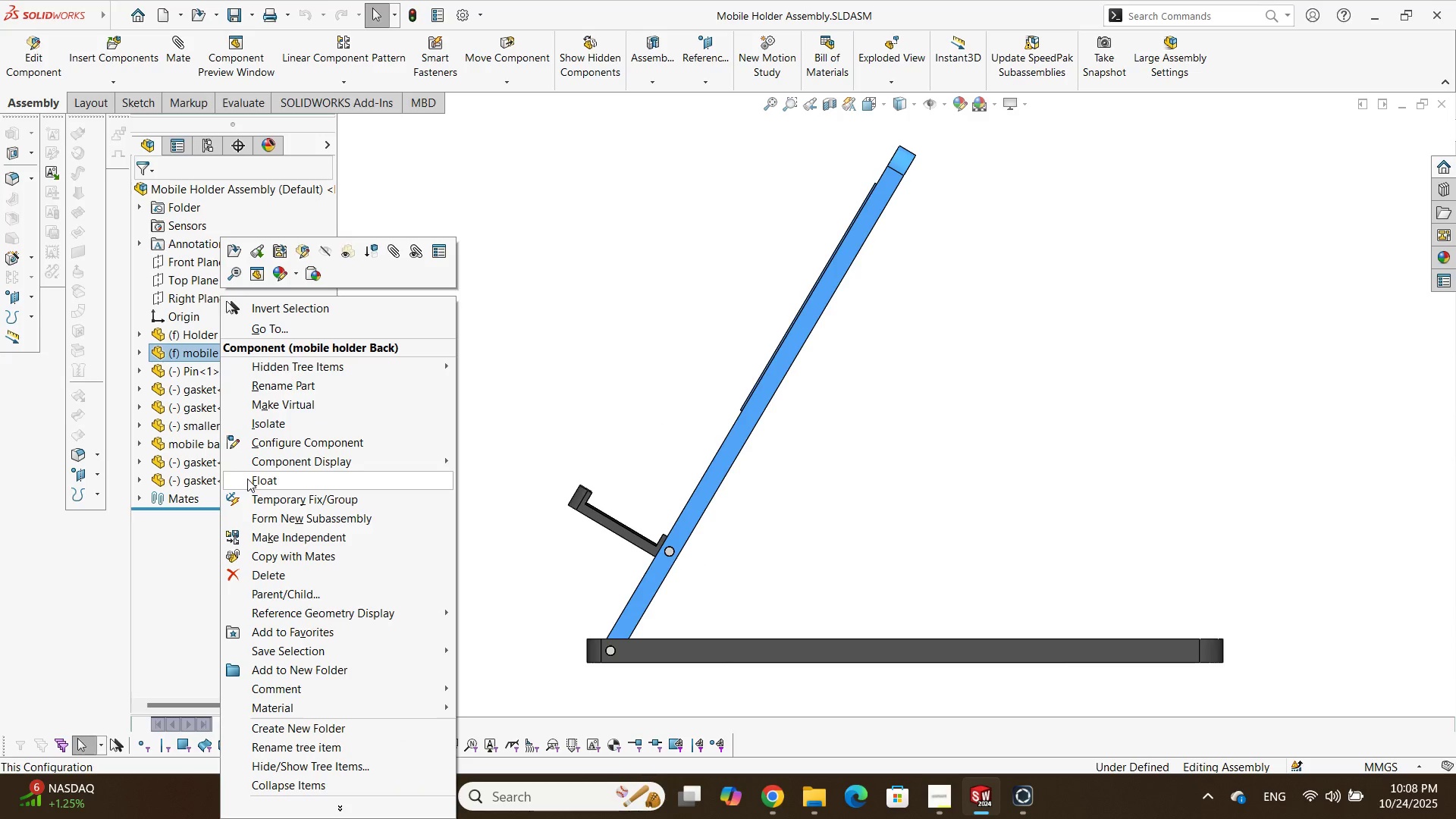 
left_click([251, 482])
 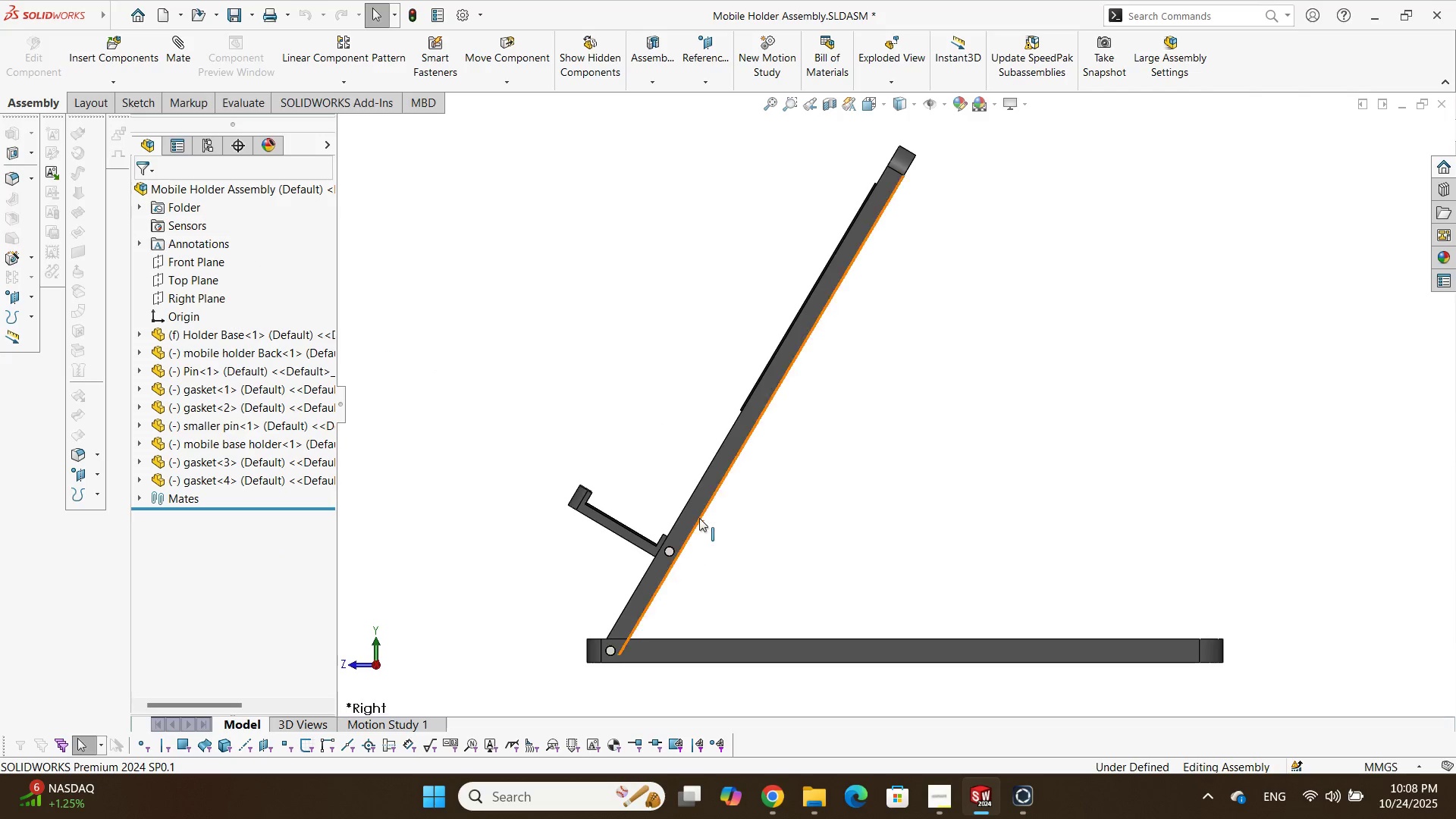 
left_click_drag(start_coordinate=[698, 514], to_coordinate=[640, 483])
 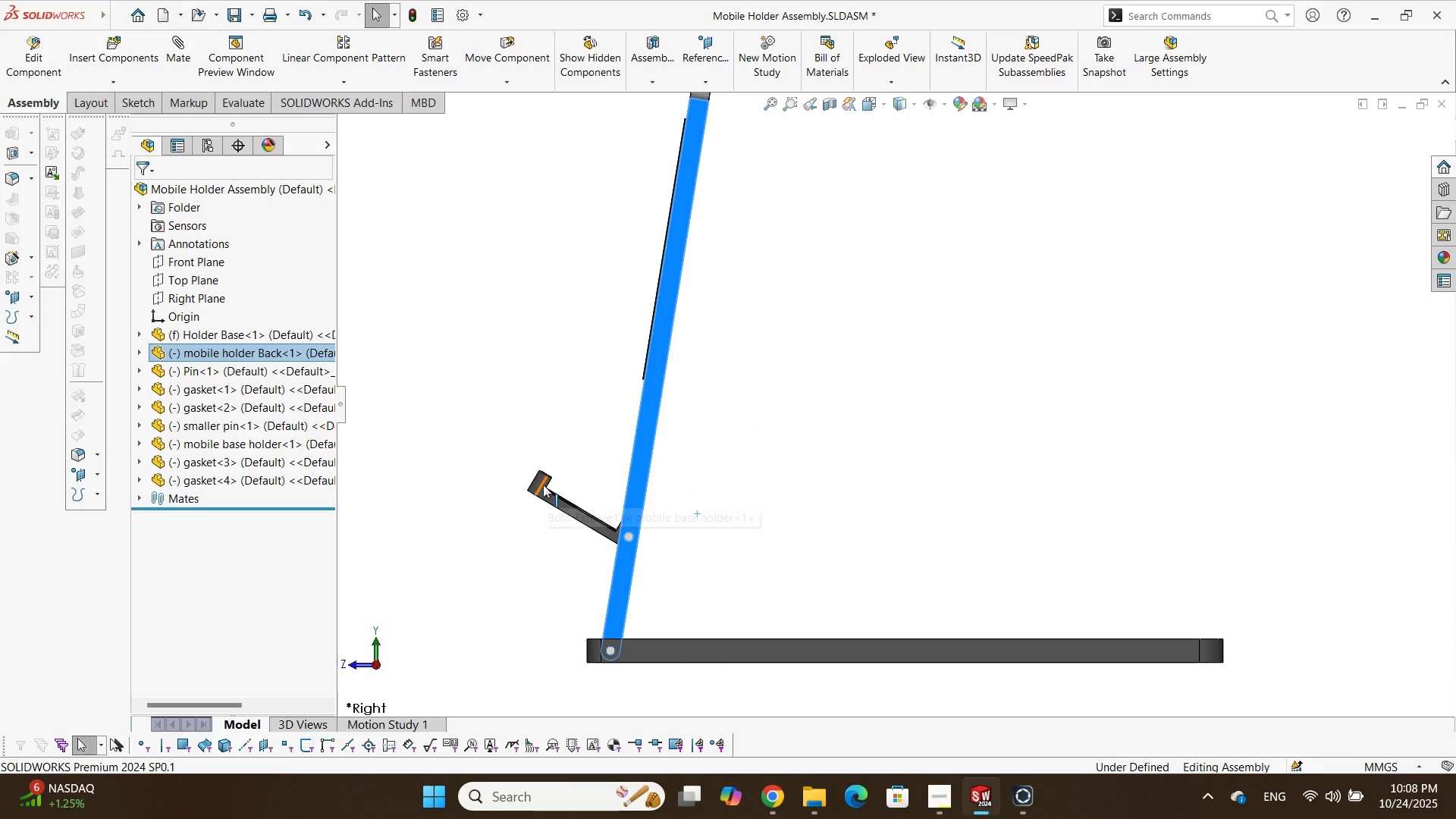 
left_click_drag(start_coordinate=[543, 485], to_coordinate=[533, 581])
 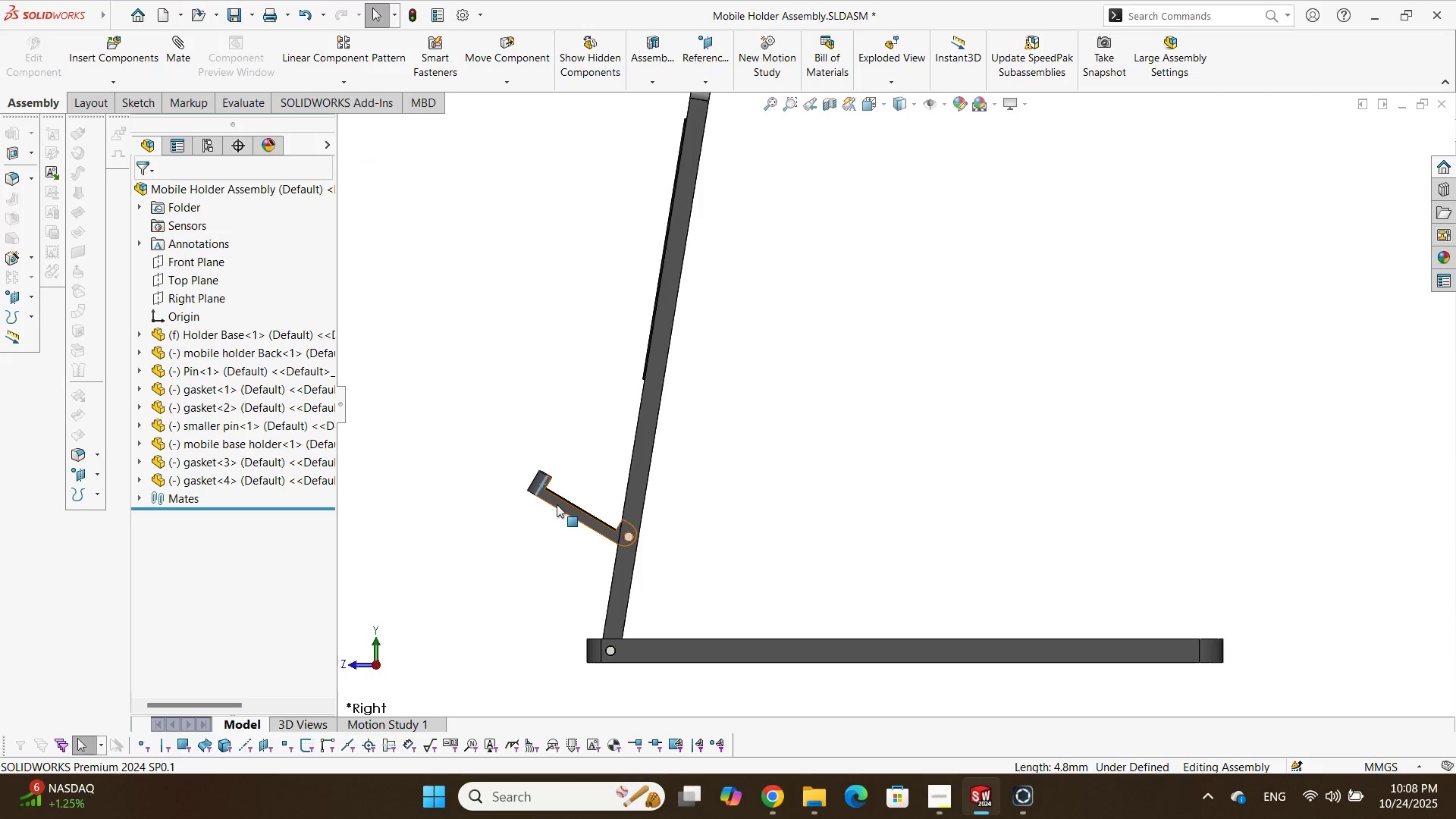 
left_click_drag(start_coordinate=[557, 504], to_coordinate=[552, 565])
 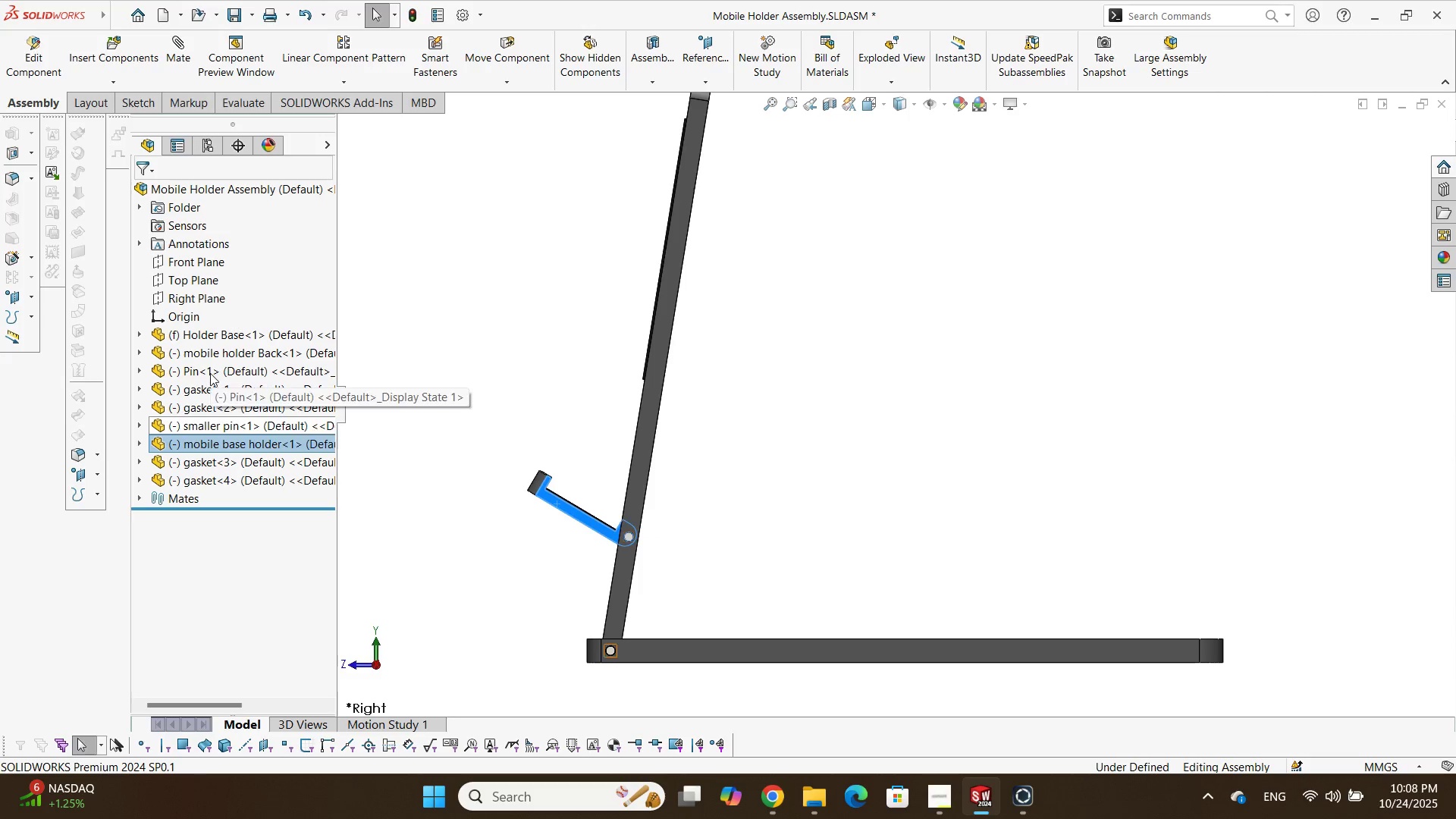 
left_click([218, 356])
 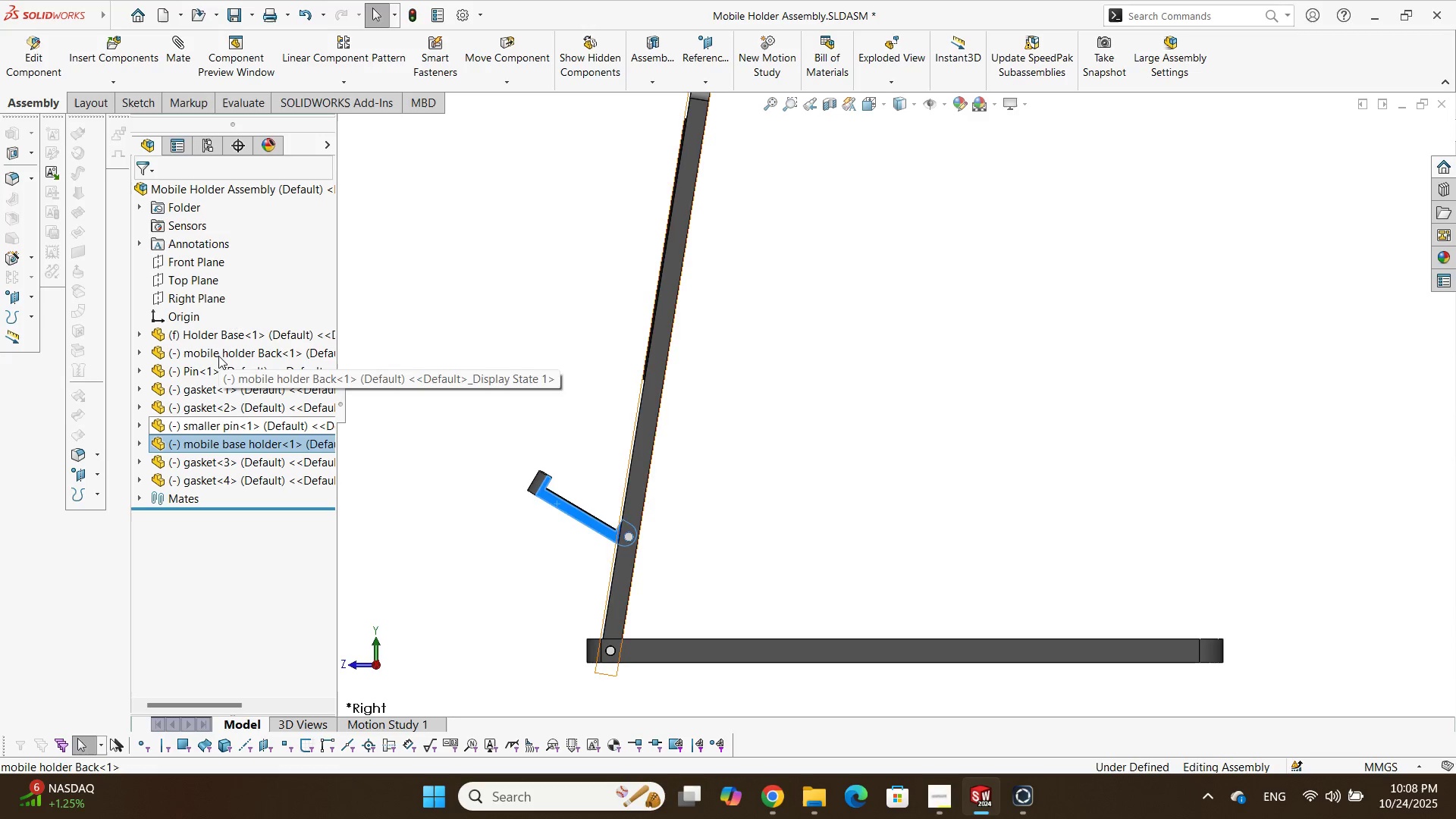 
right_click([218, 356])
 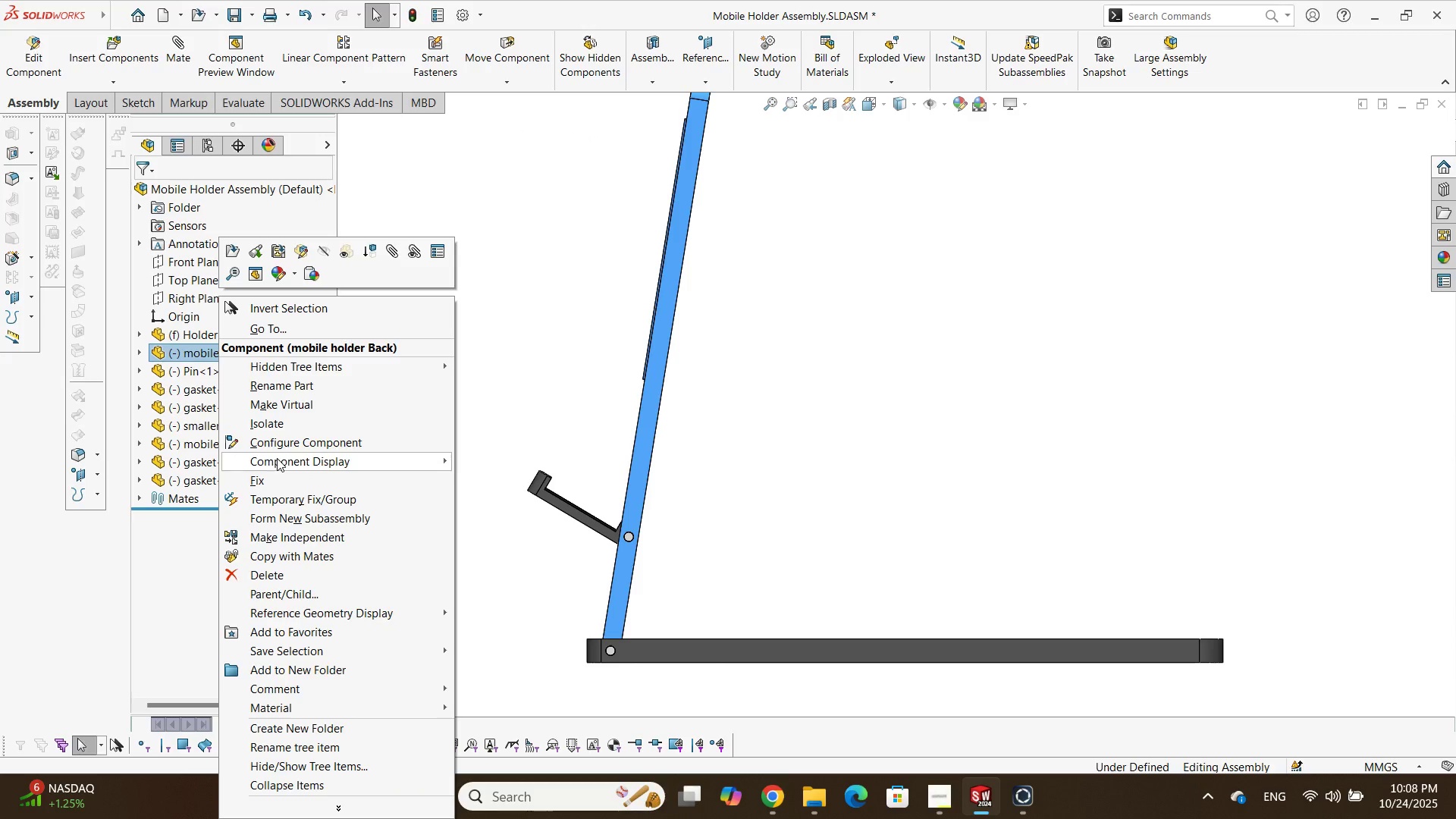 
left_click([273, 478])
 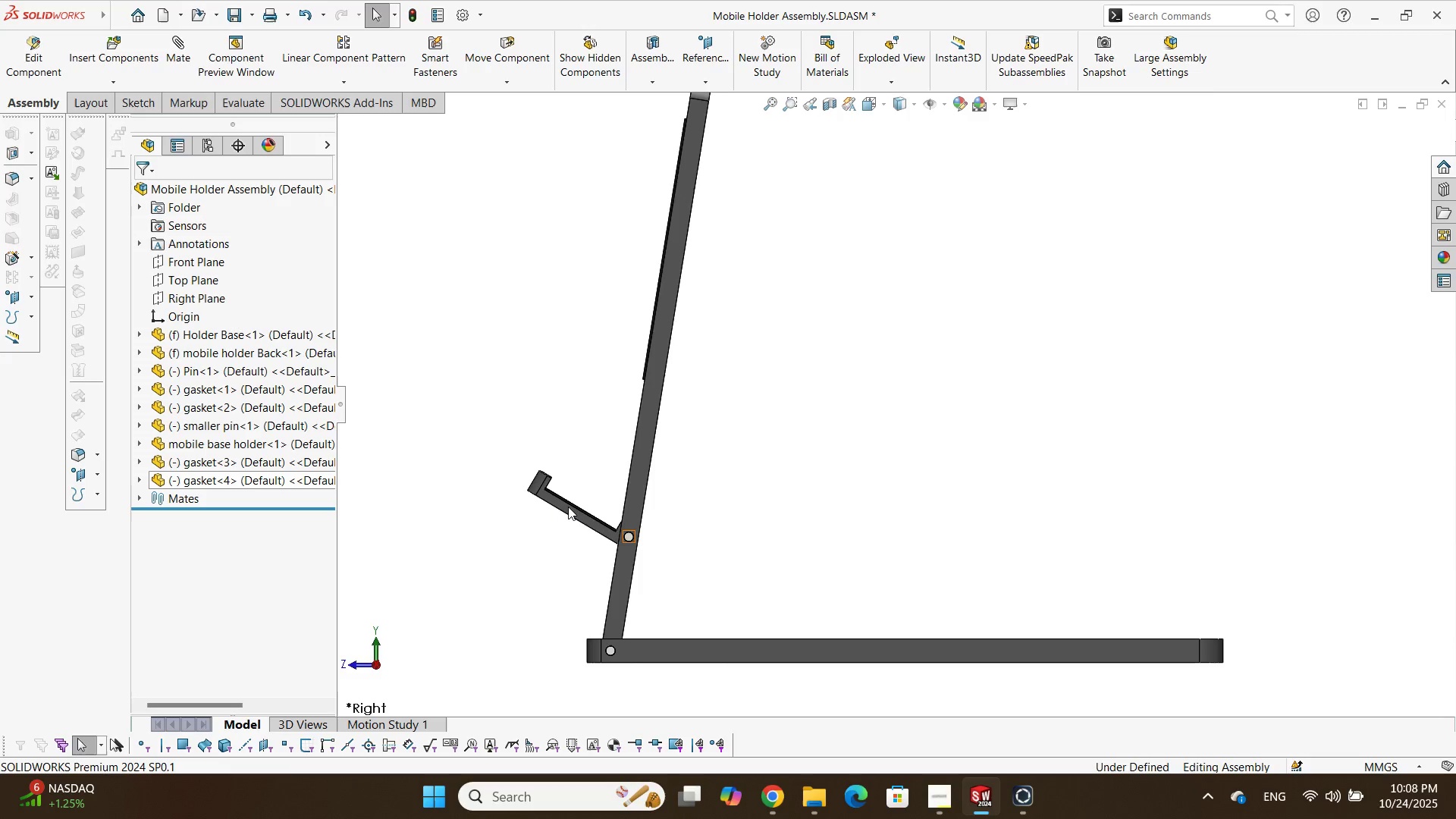 
left_click_drag(start_coordinate=[568, 507], to_coordinate=[553, 579])
 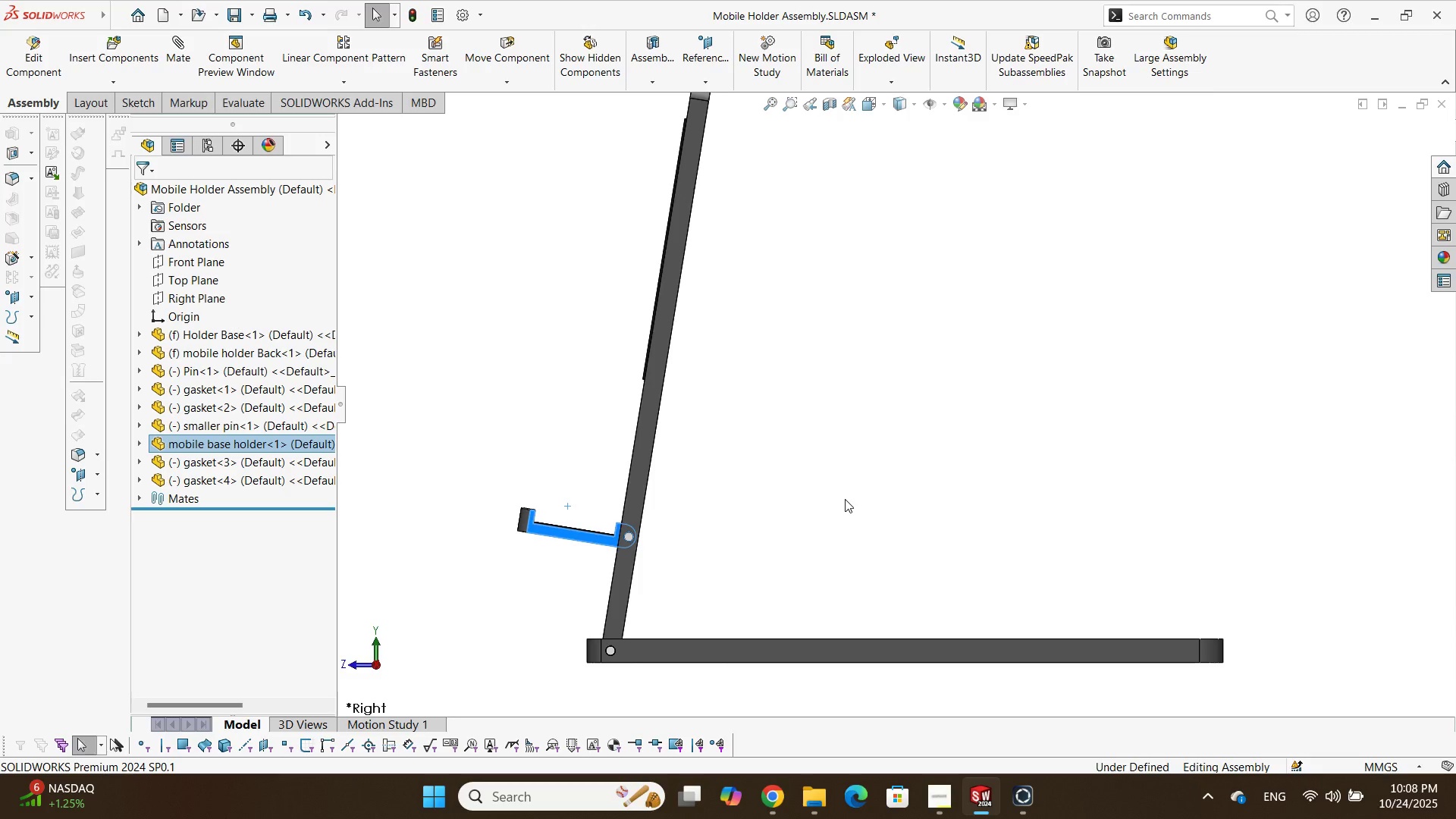 
left_click([845, 499])
 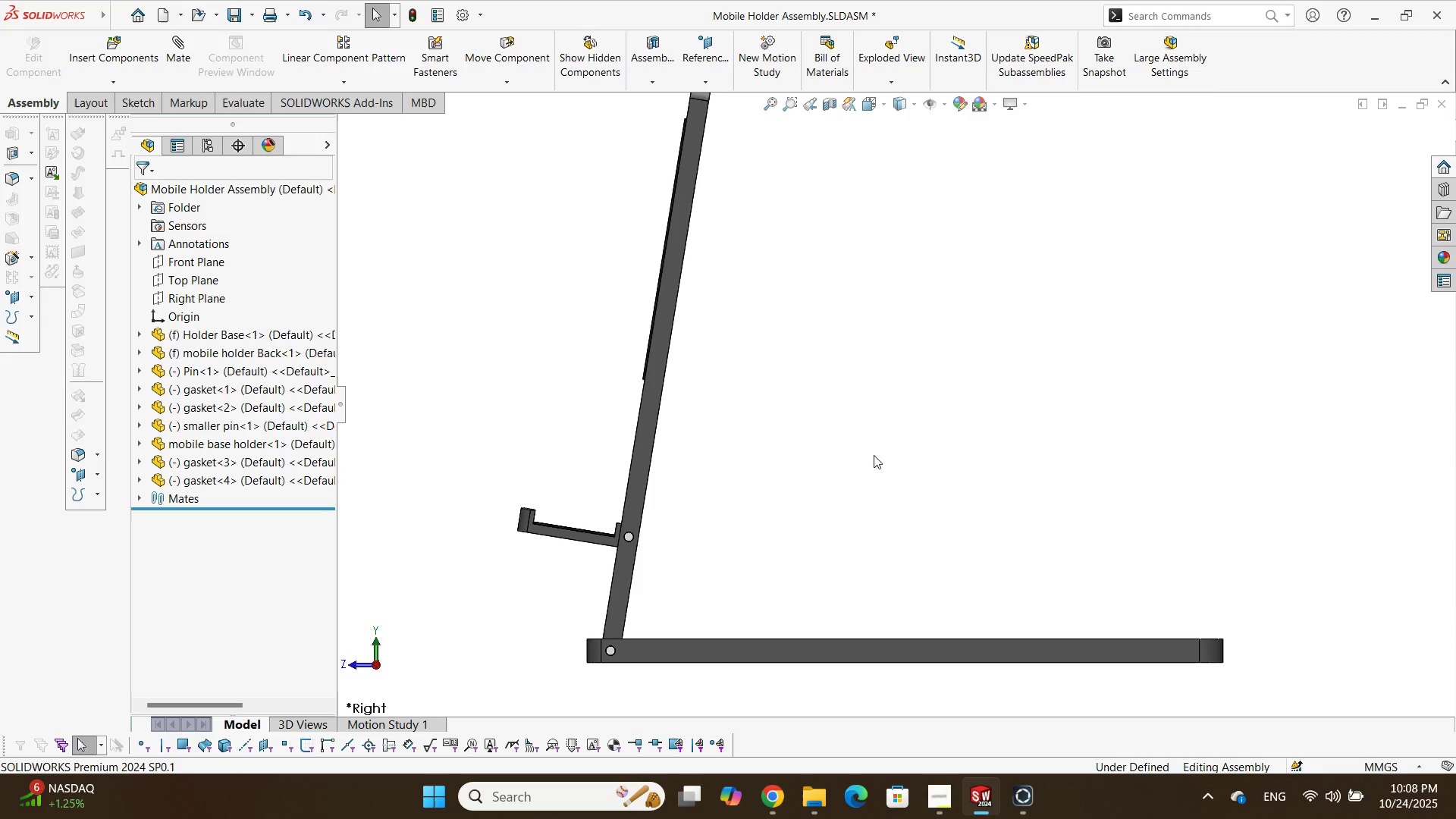 
scroll: coordinate [883, 442], scroll_direction: up, amount: 3.0
 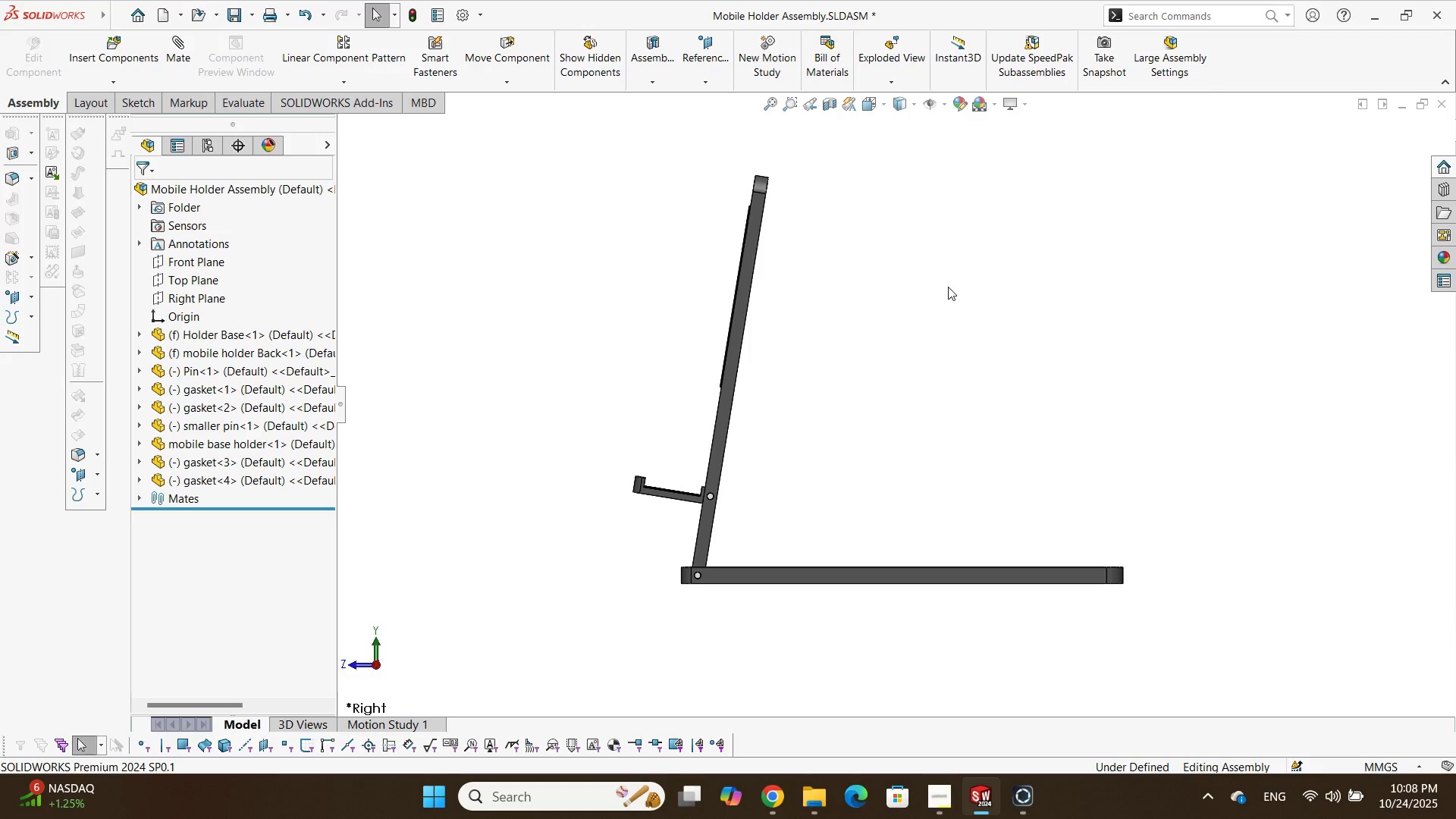 
key(Control+S)
 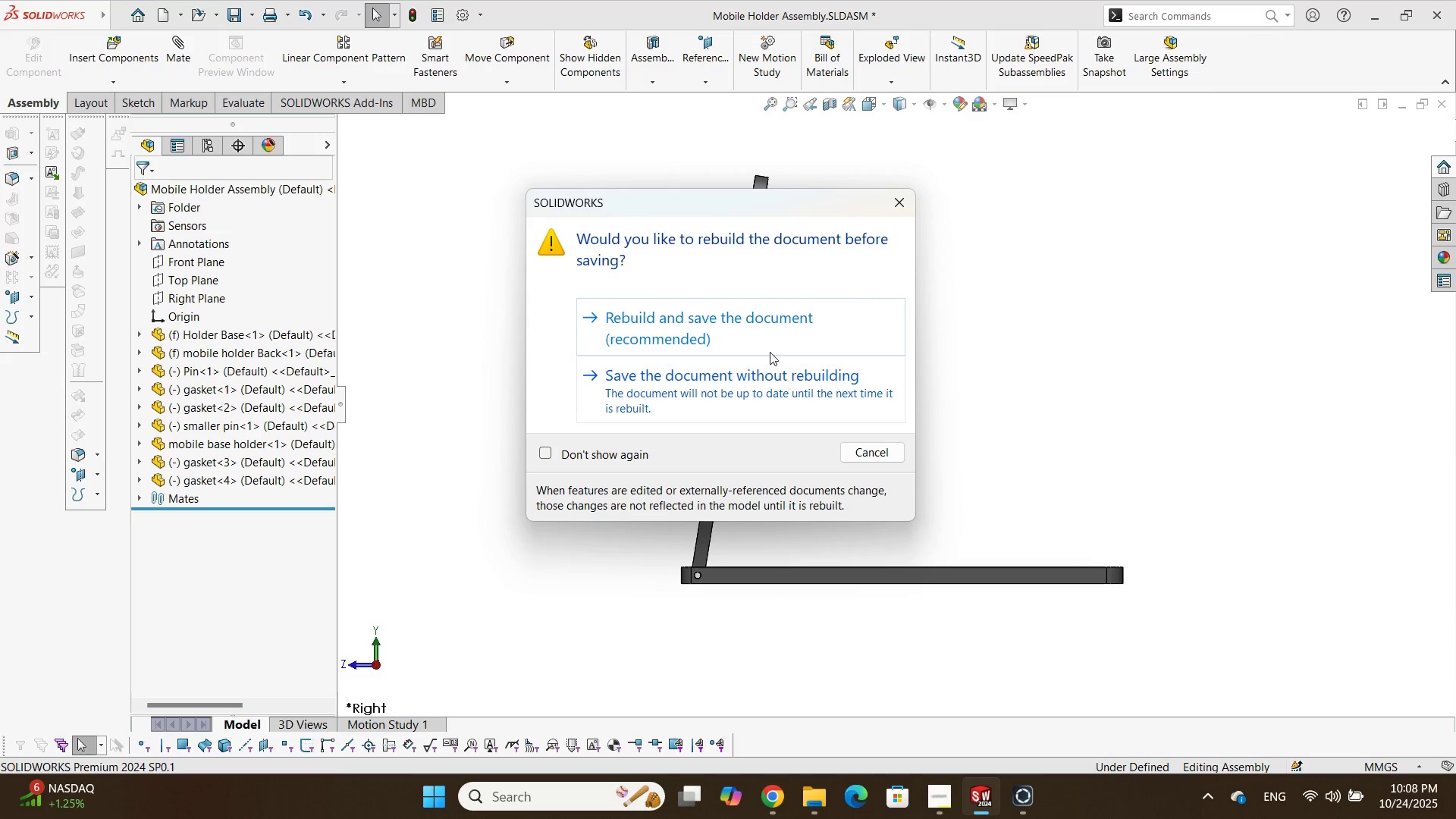 
left_click([761, 340])
 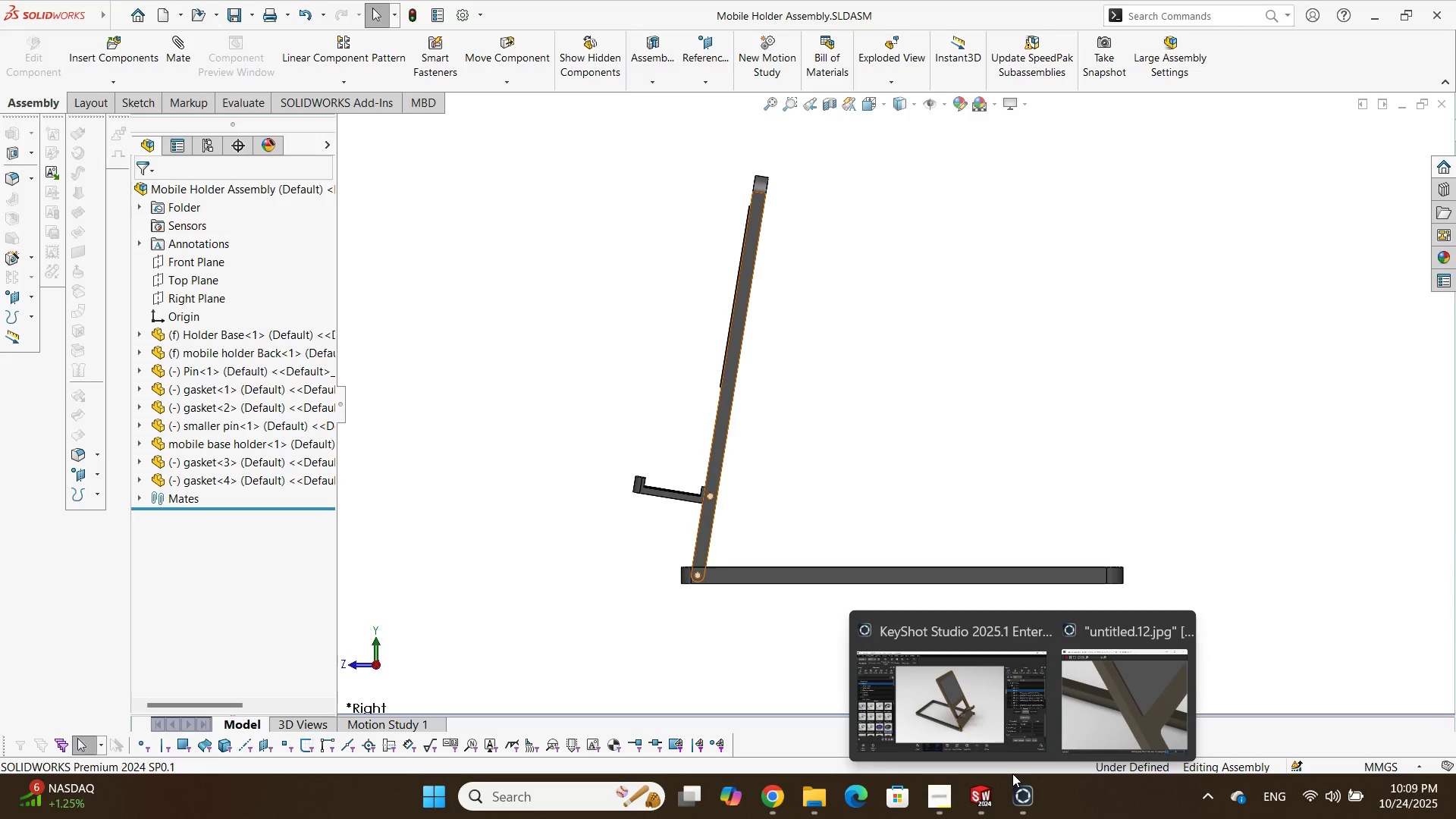 
left_click([996, 724])
 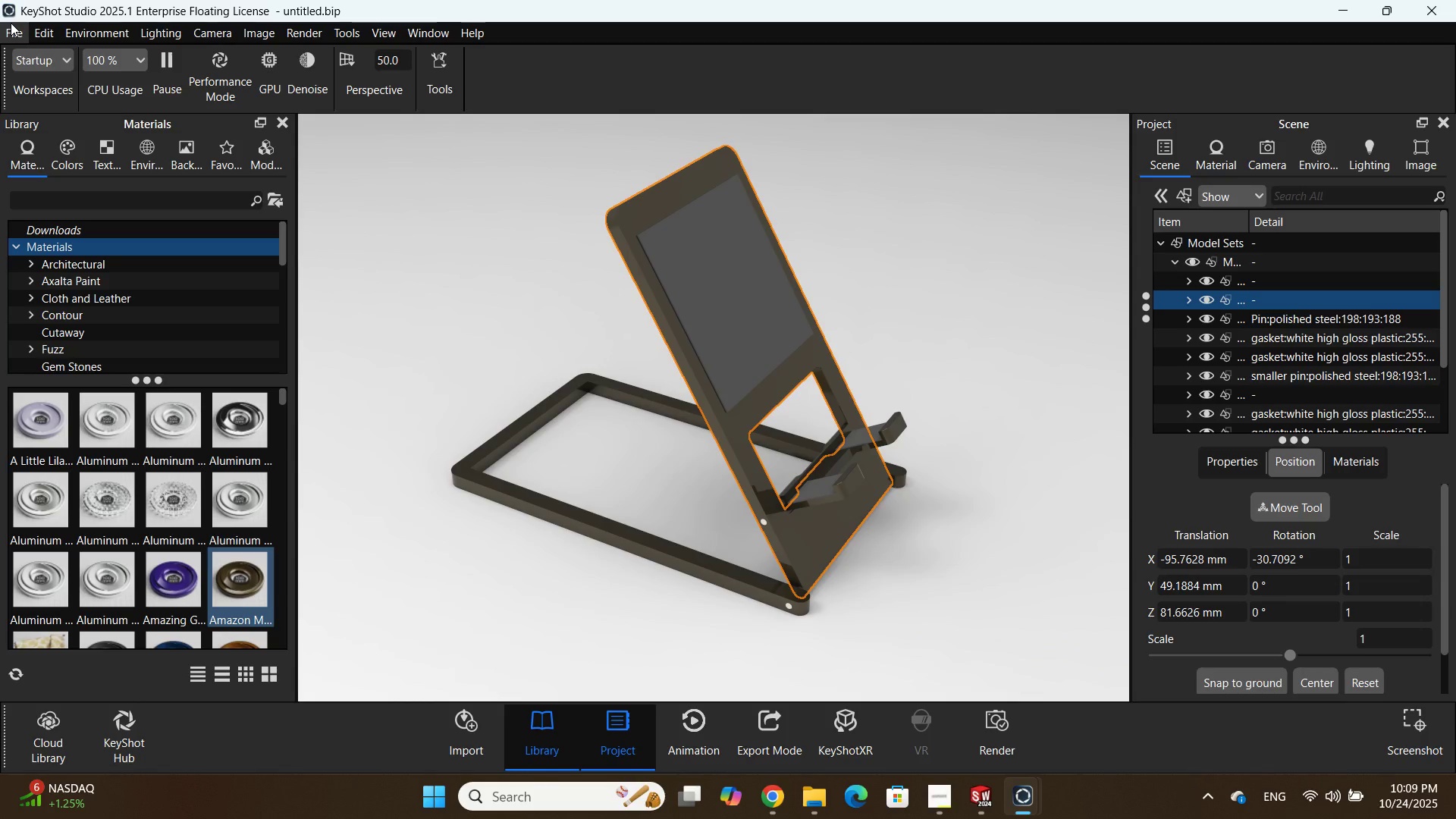 
left_click([68, 83])
 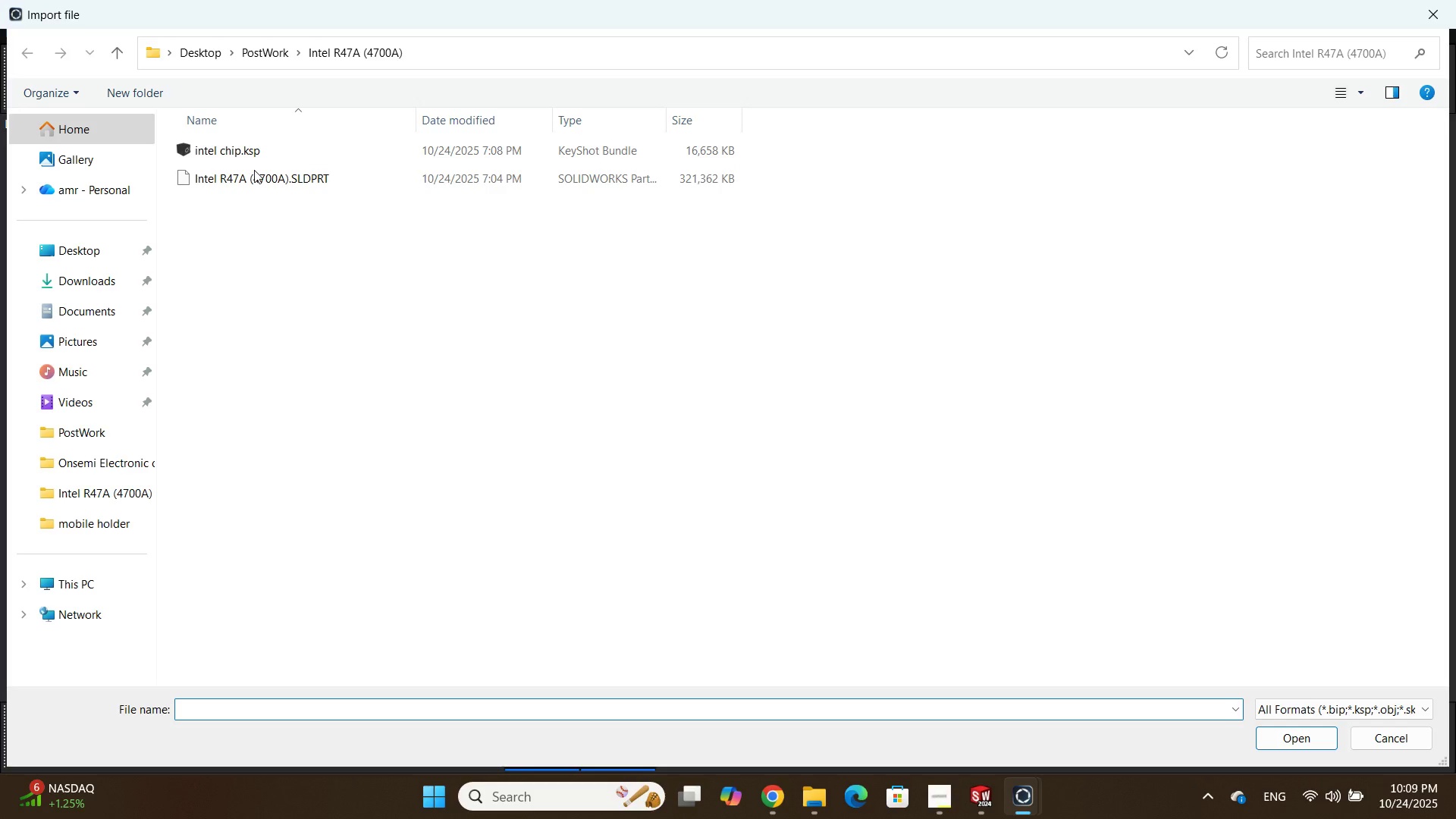 
left_click([269, 48])
 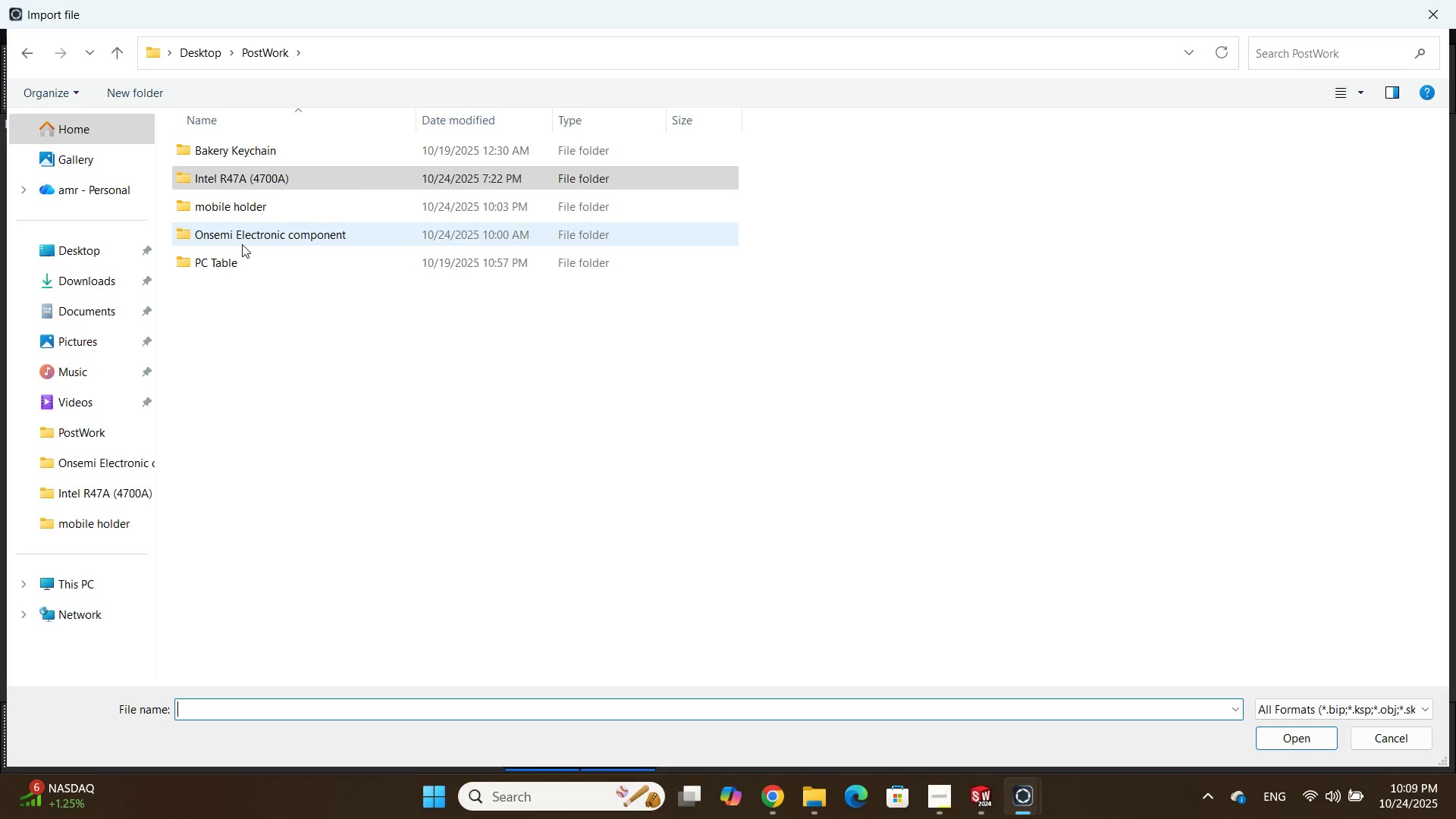 
double_click([238, 209])
 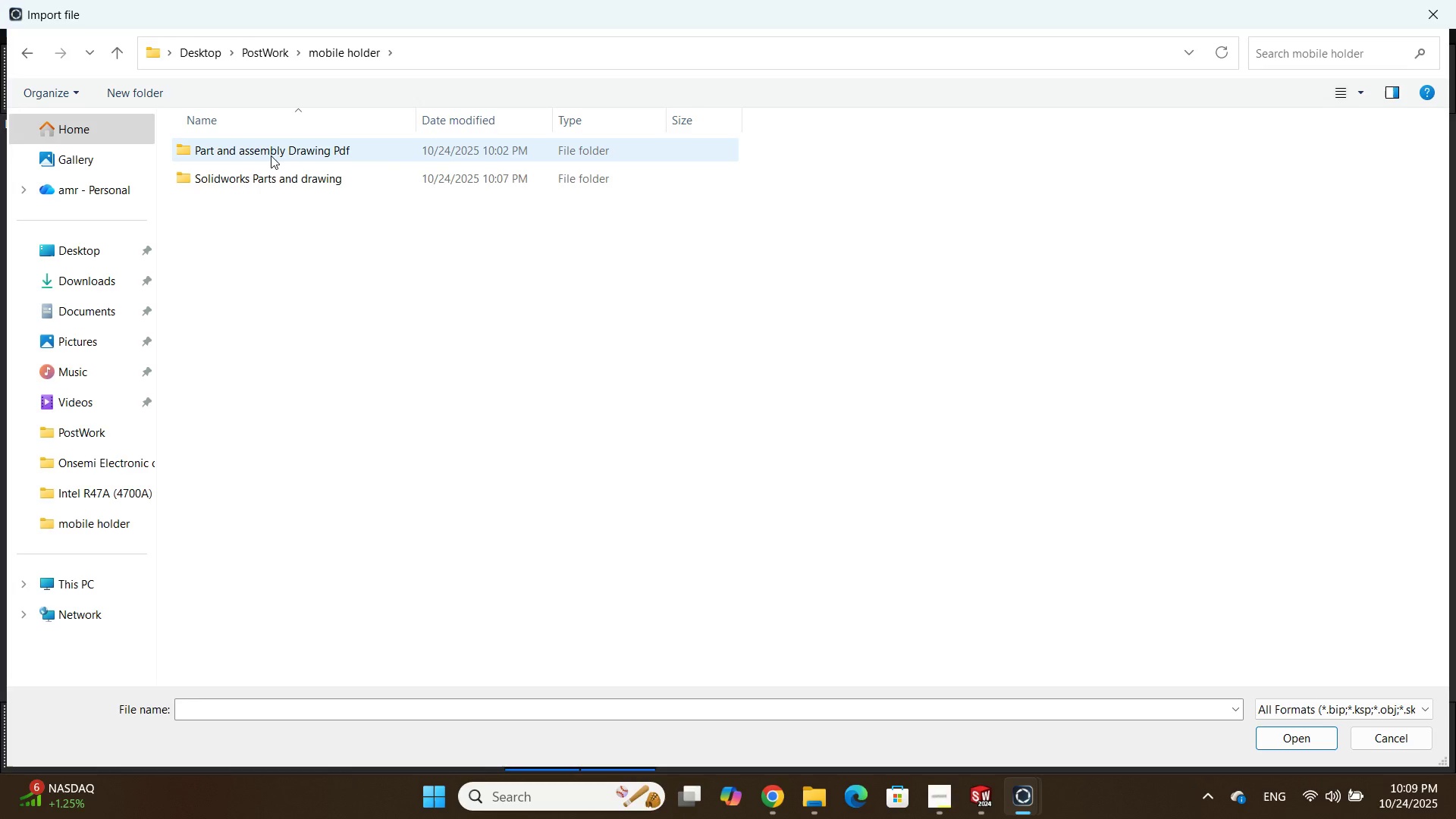 
double_click([276, 176])
 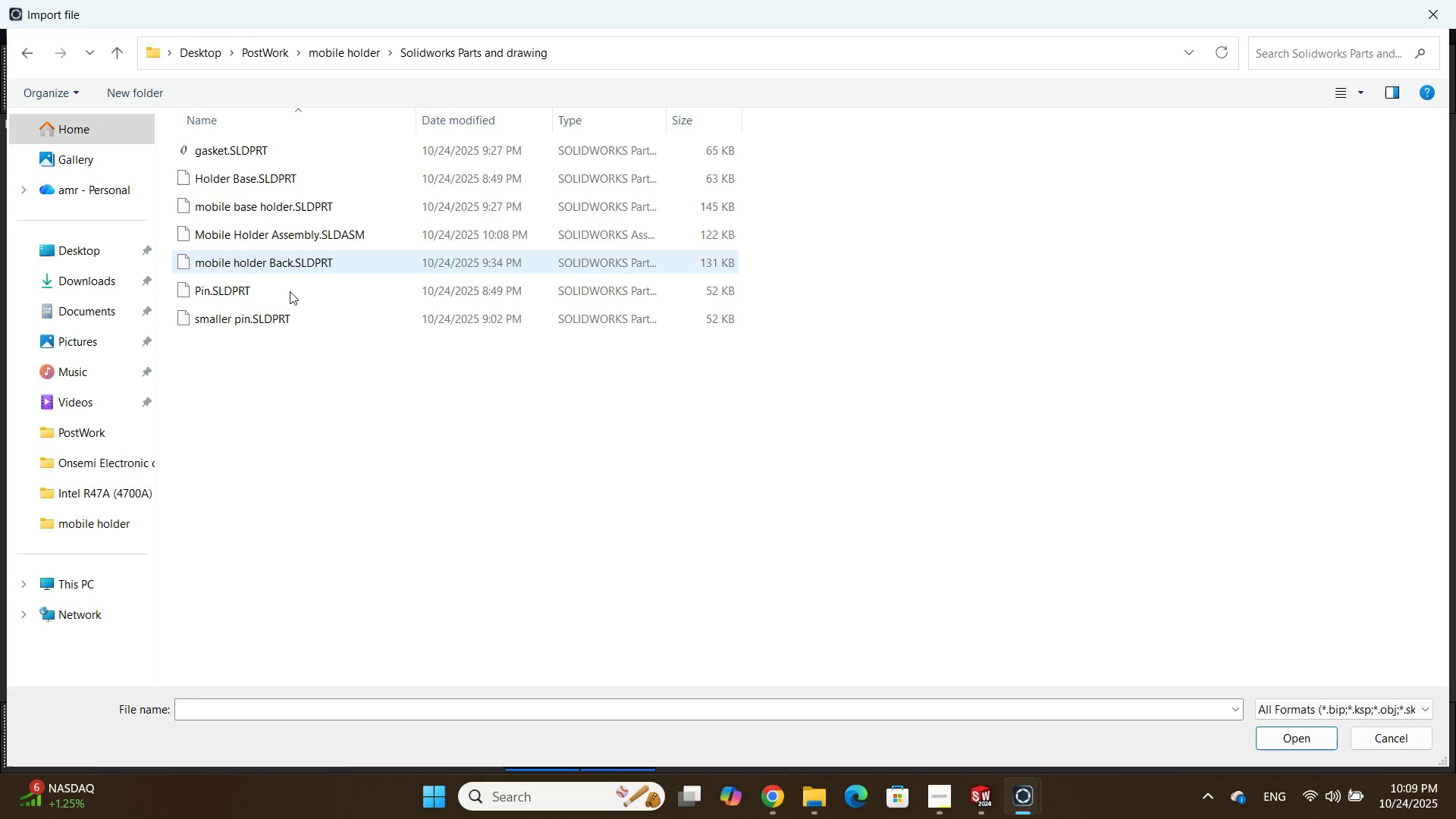 
wait(6.15)
 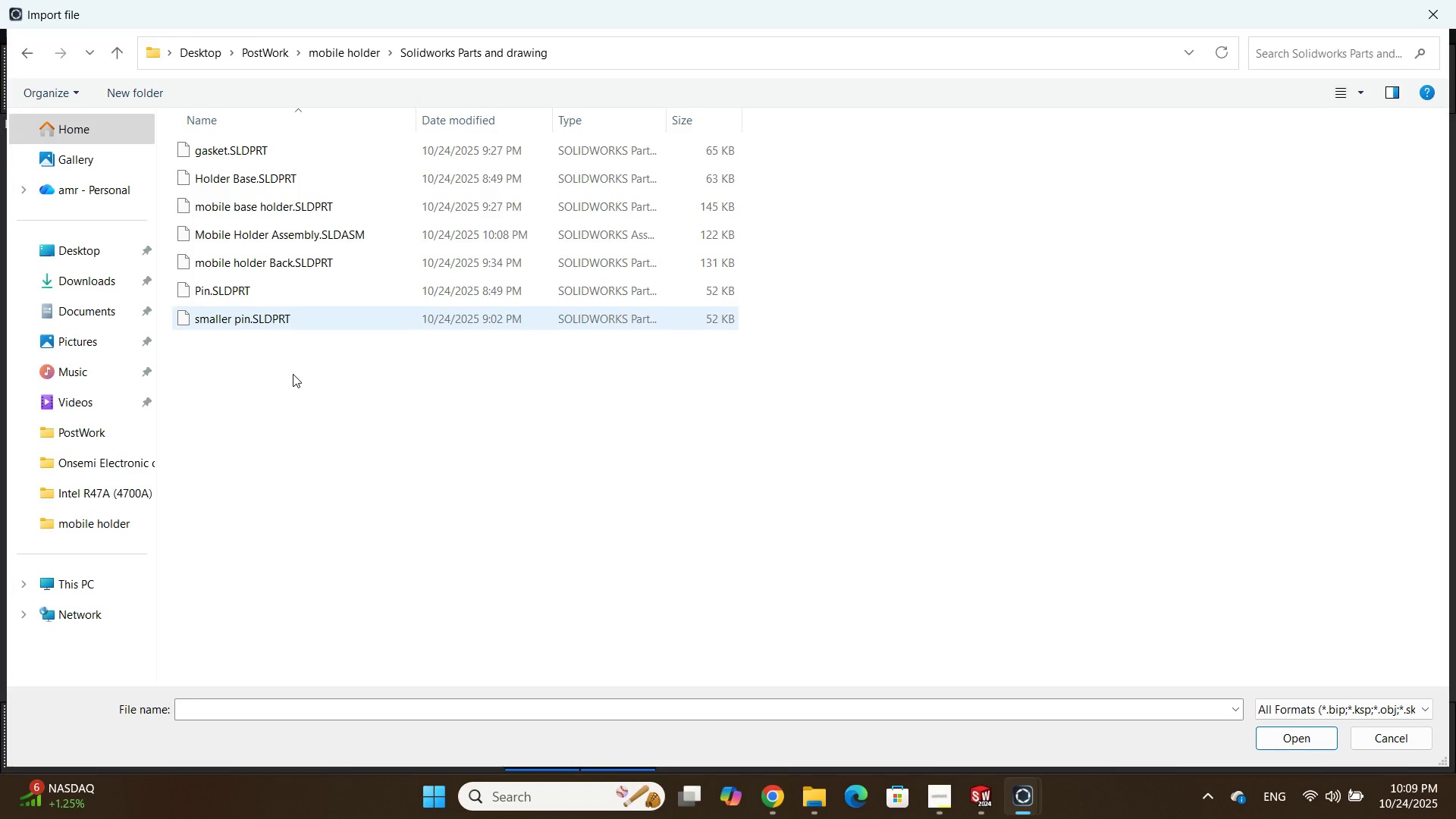 
mouse_move([281, 239])
 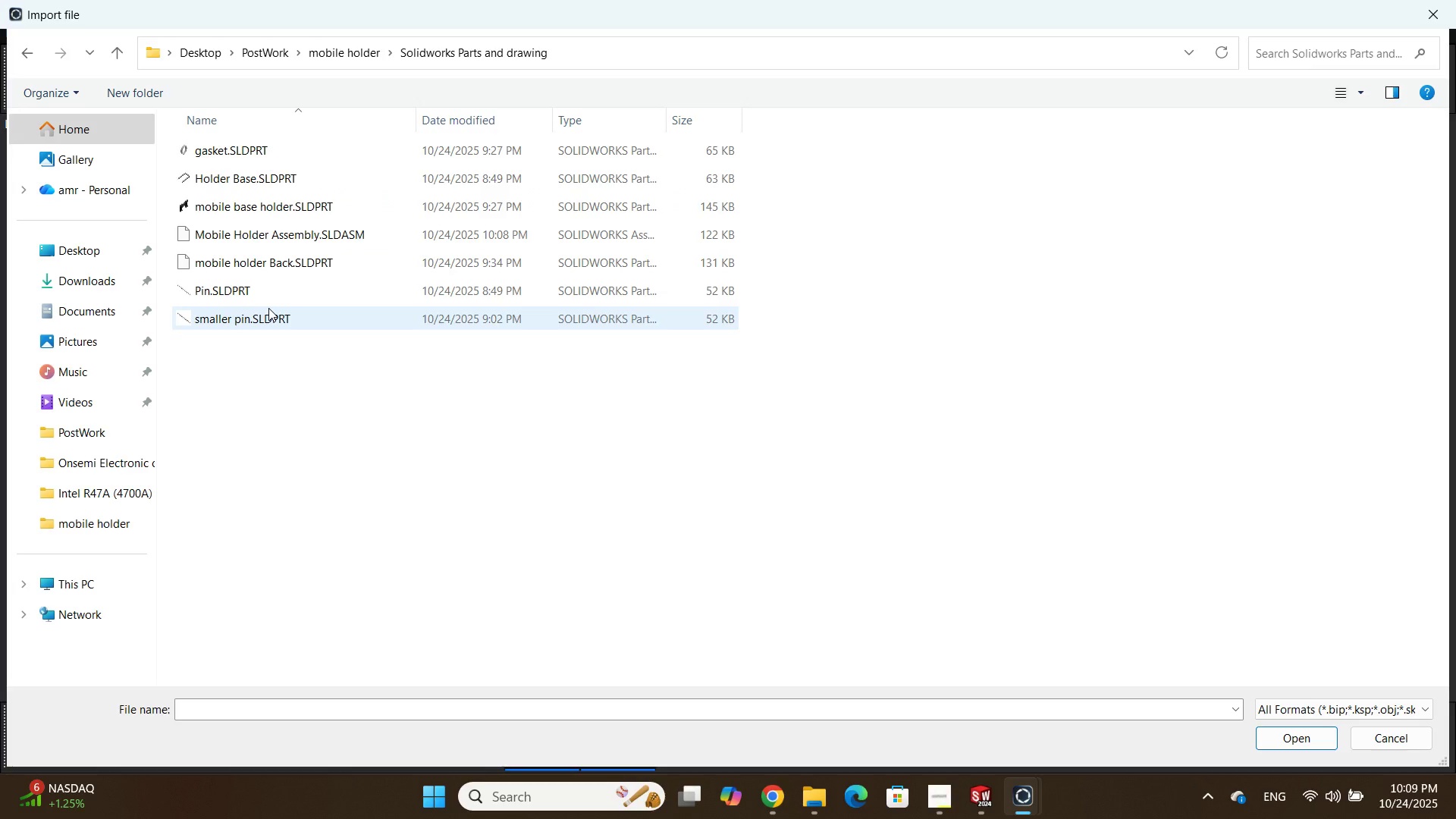 
mouse_move([301, 221])
 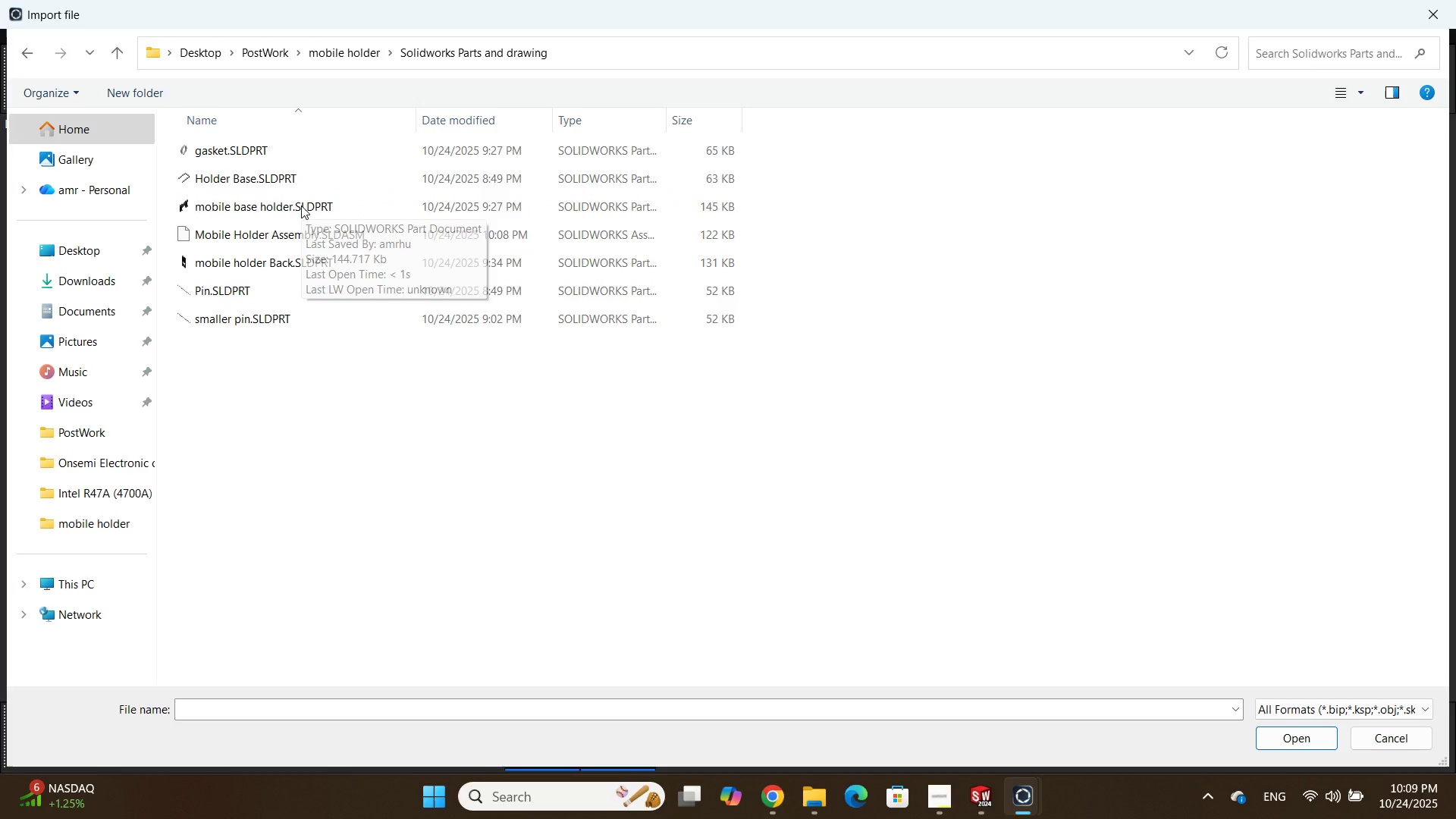 
mouse_move([293, 288])
 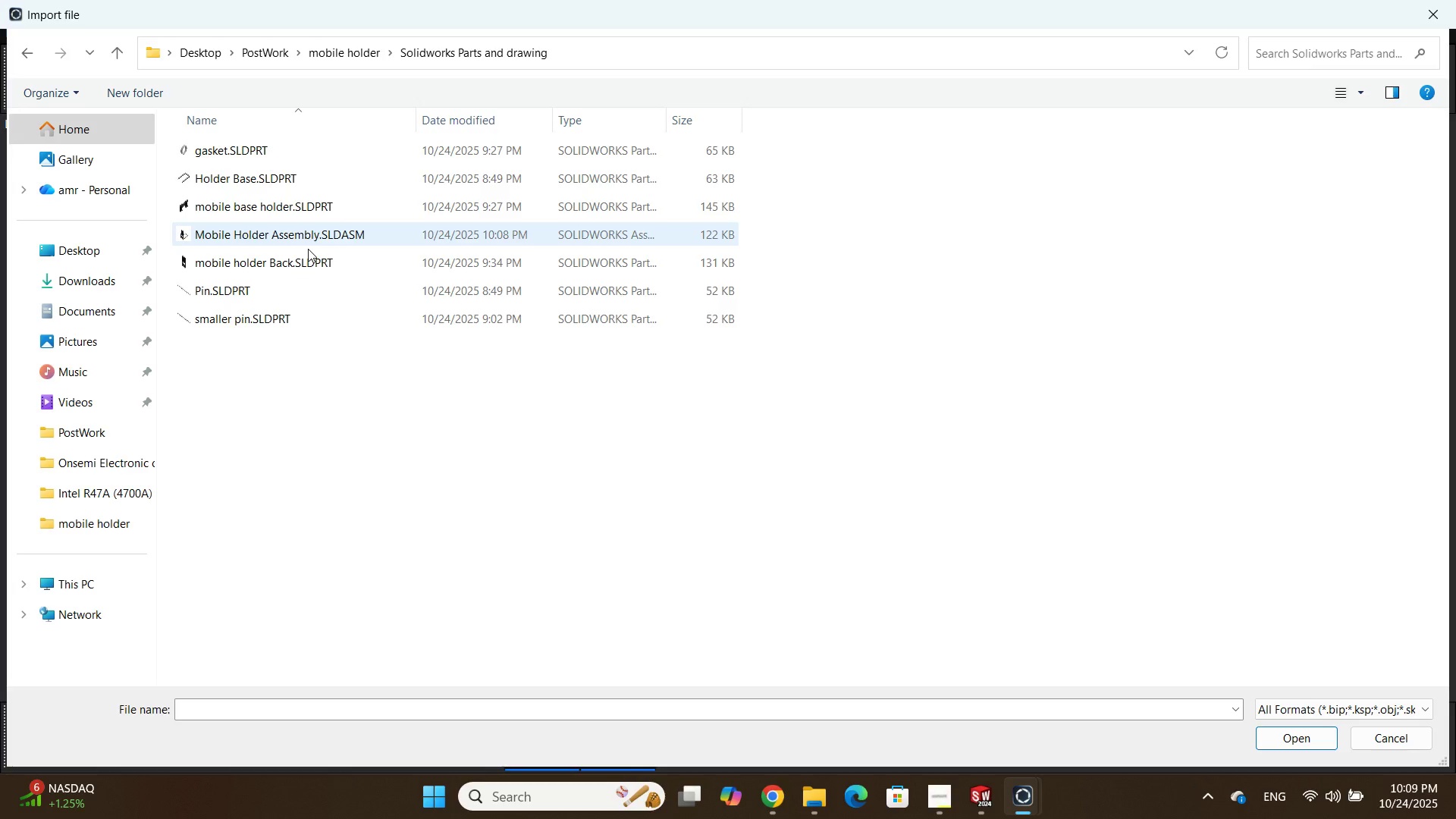 
double_click([312, 238])
 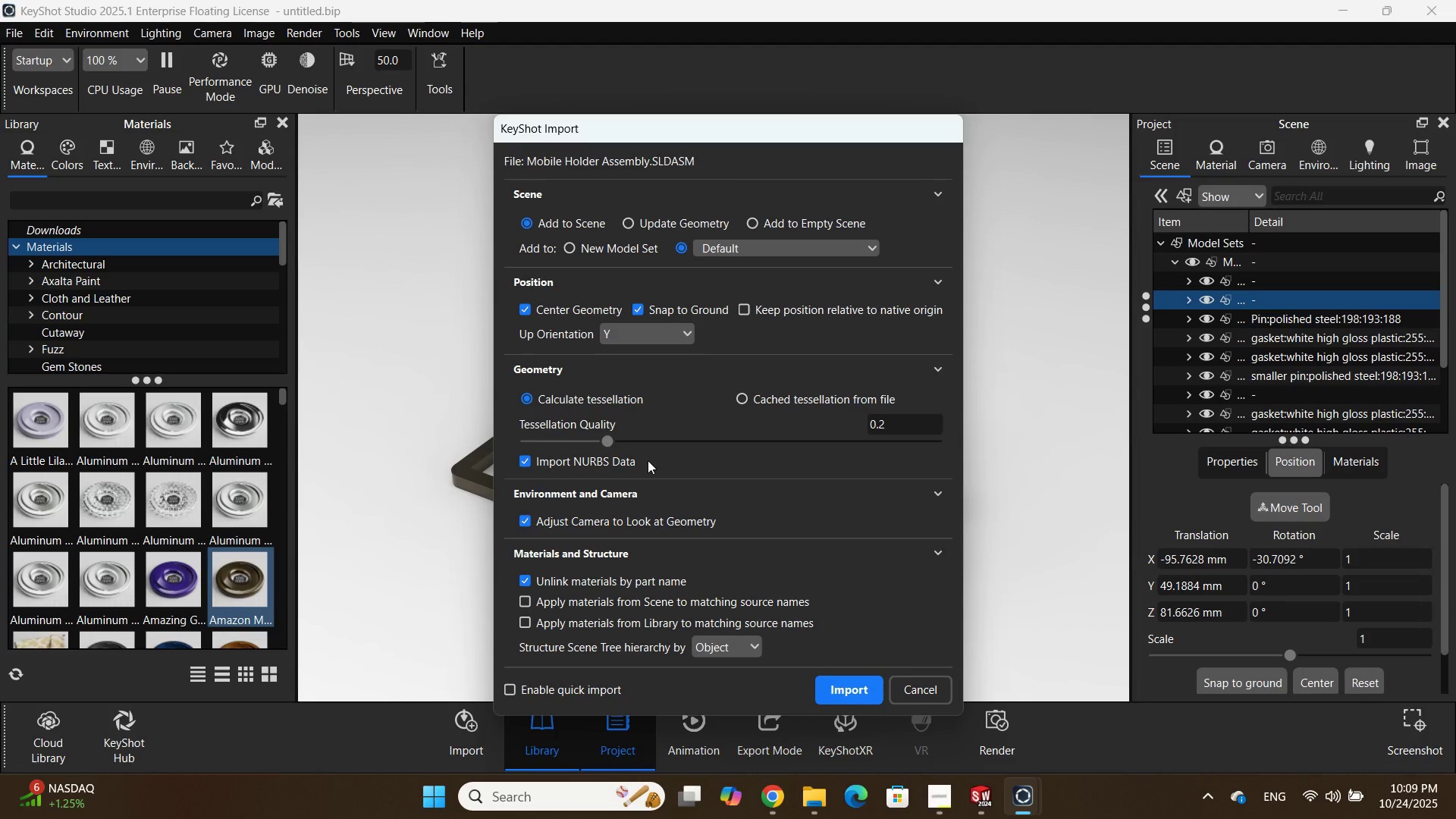 
left_click([674, 221])
 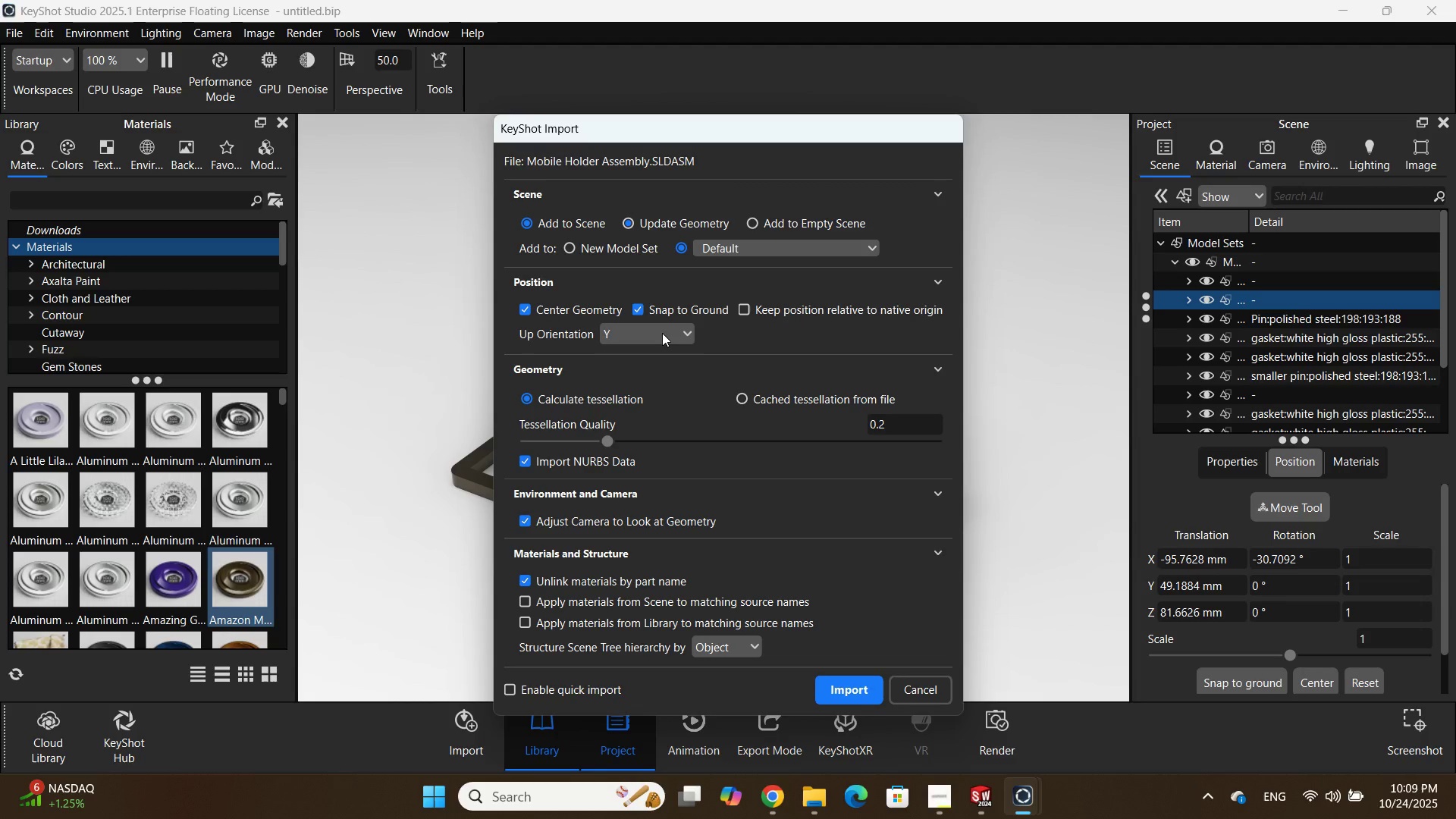 
left_click([801, 536])
 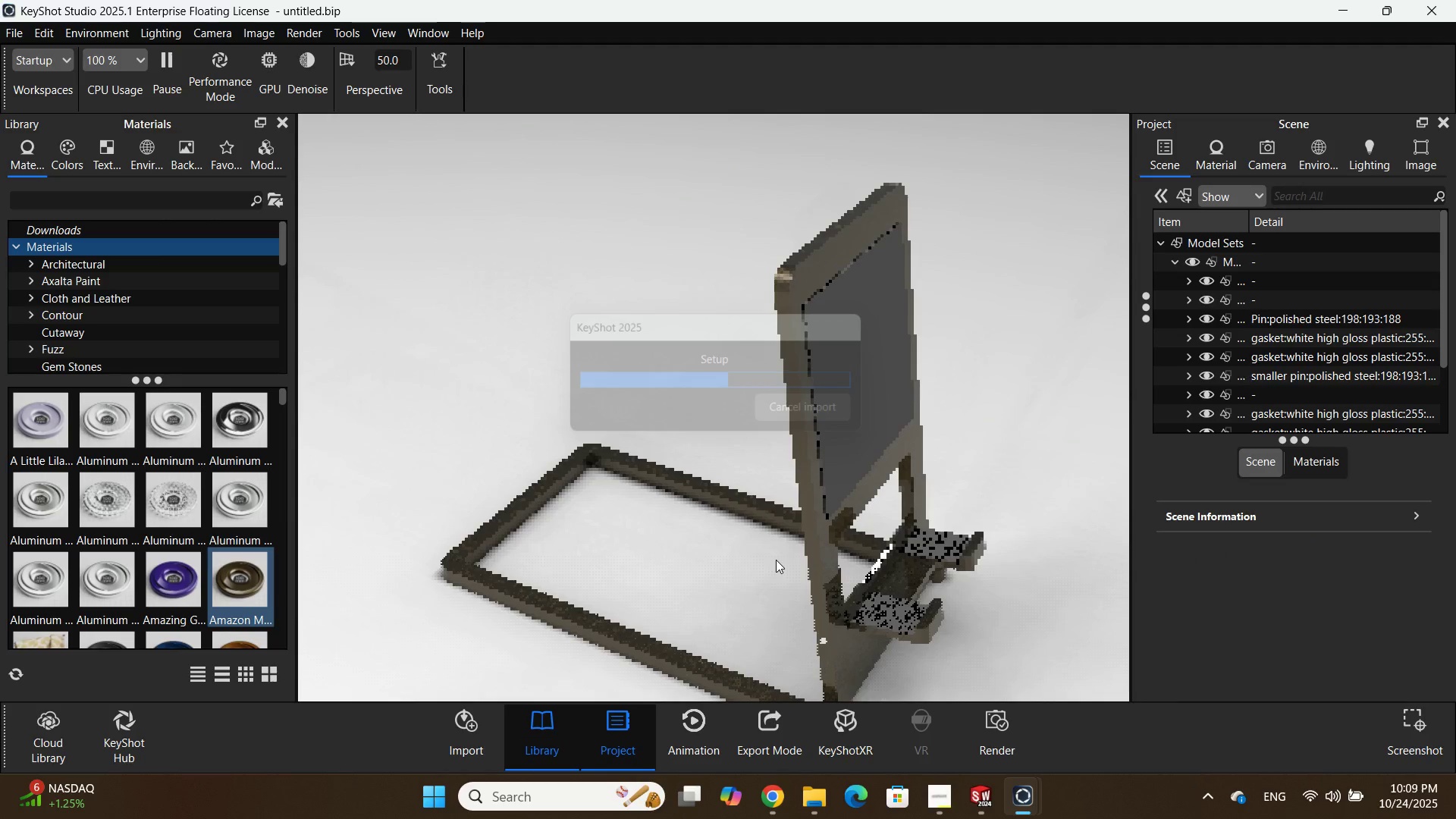 
scroll: coordinate [763, 627], scroll_direction: up, amount: 3.0
 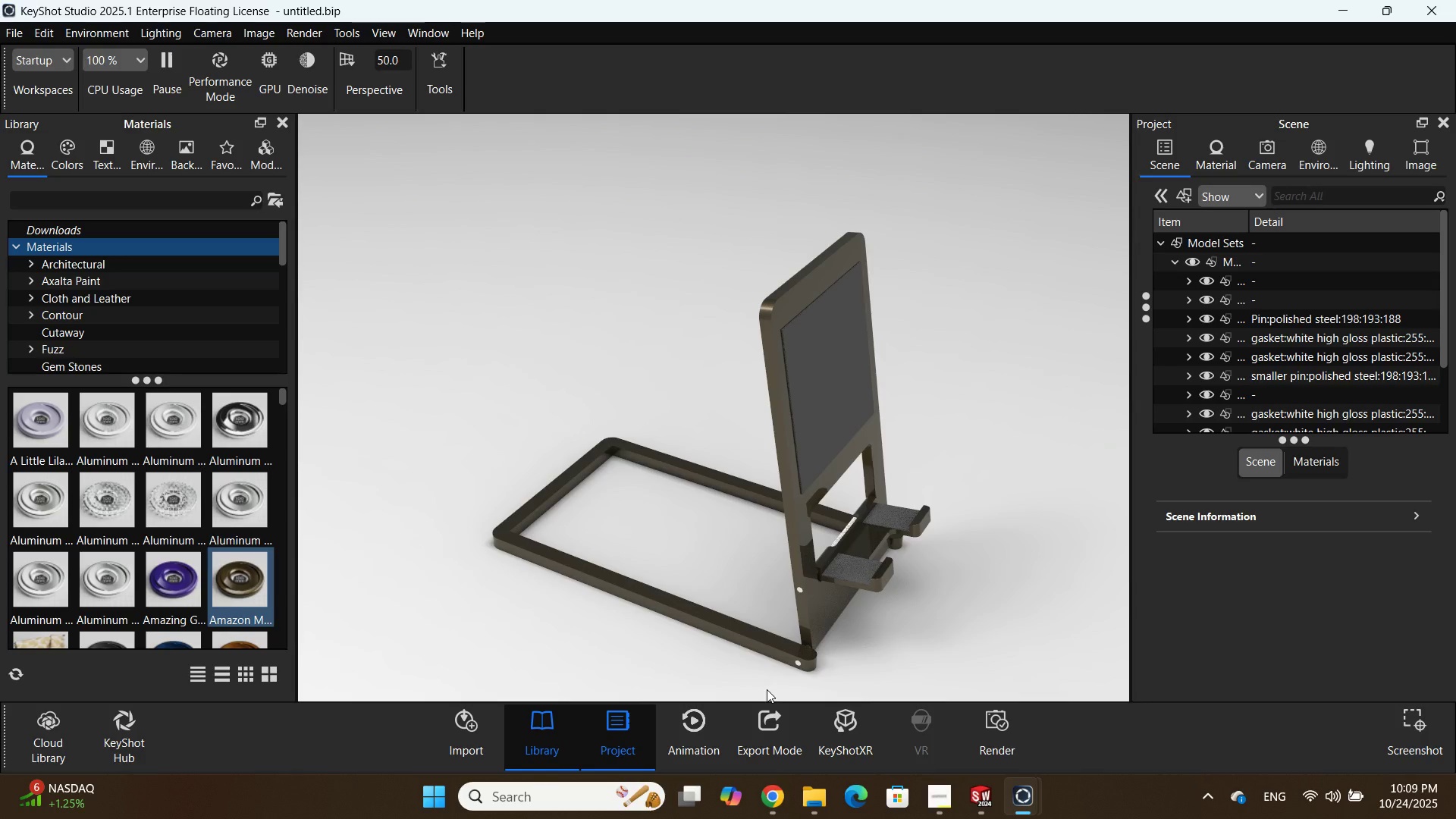 
left_click_drag(start_coordinate=[766, 544], to_coordinate=[766, 482])
 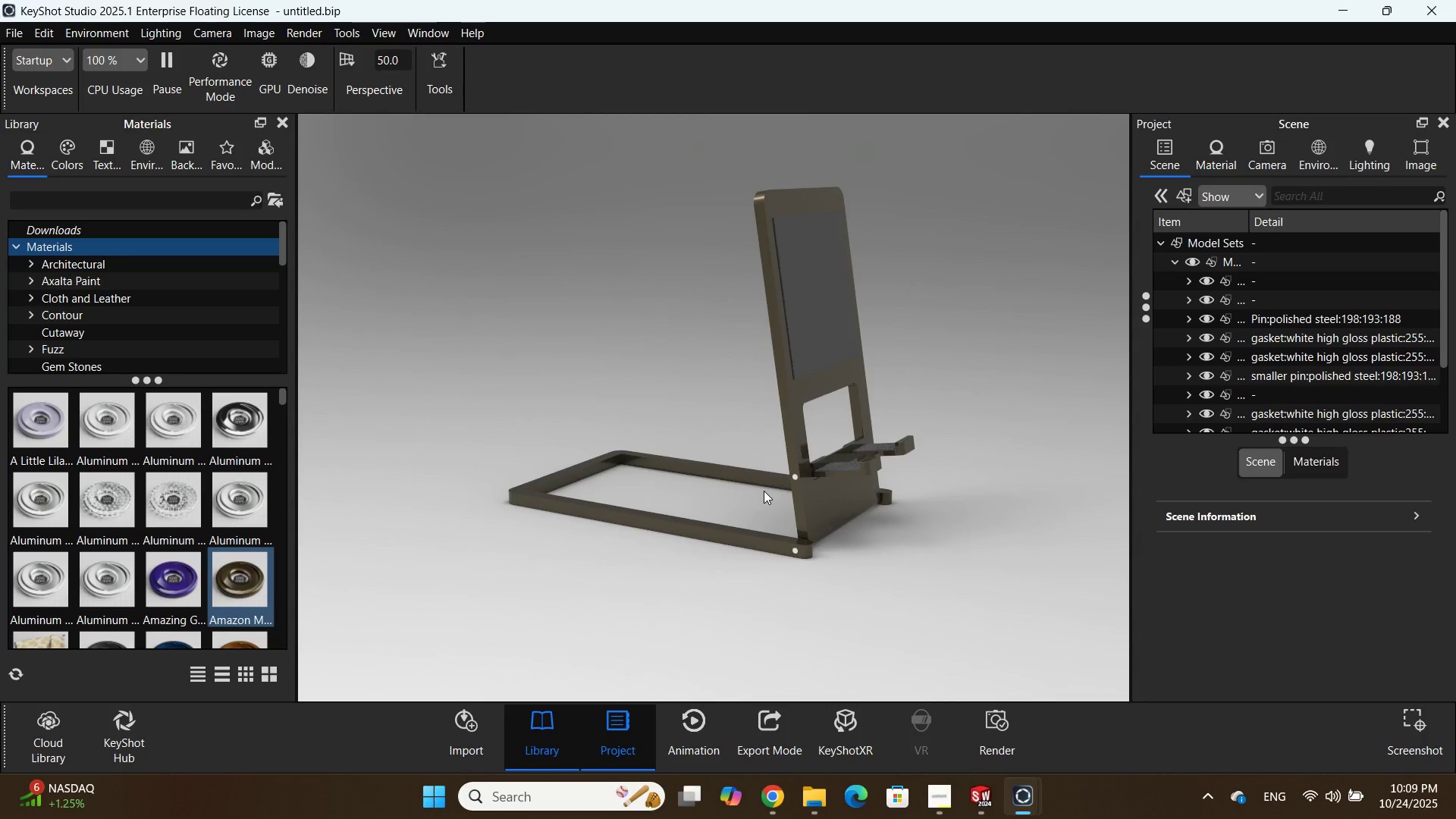 
scroll: coordinate [770, 470], scroll_direction: down, amount: 1.0
 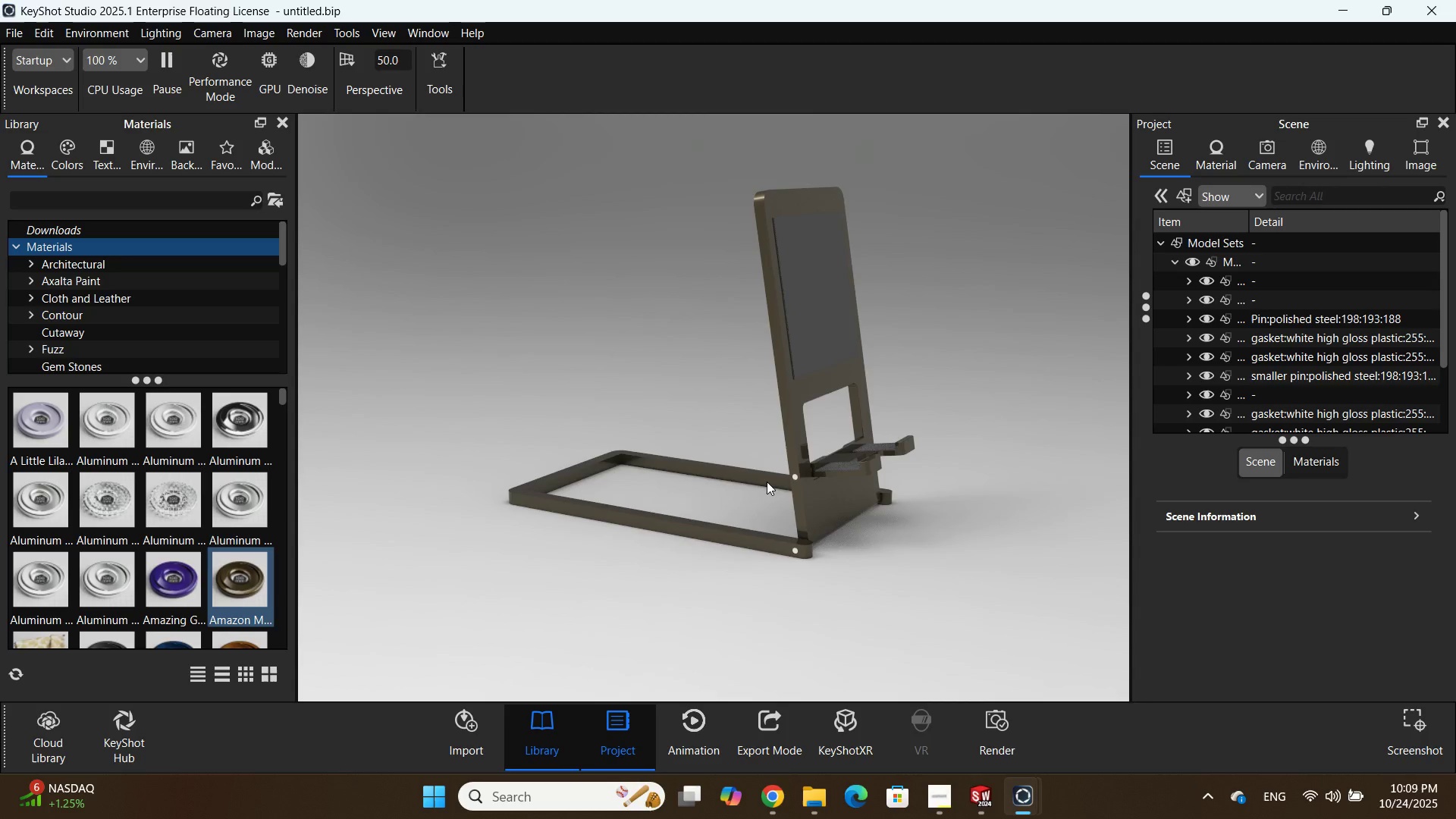 
left_click_drag(start_coordinate=[770, 467], to_coordinate=[746, 507])
 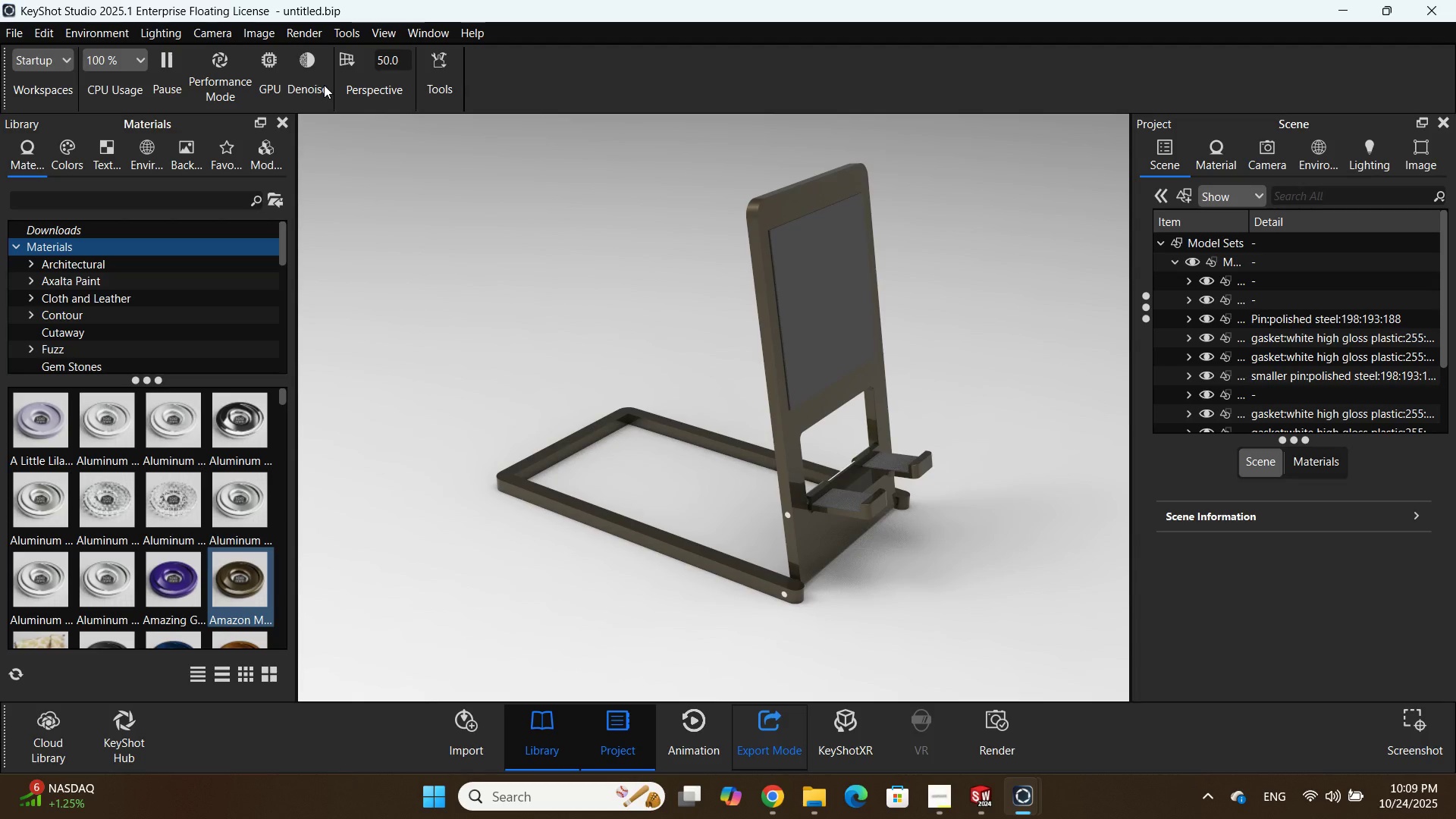 
left_click([1021, 791])
 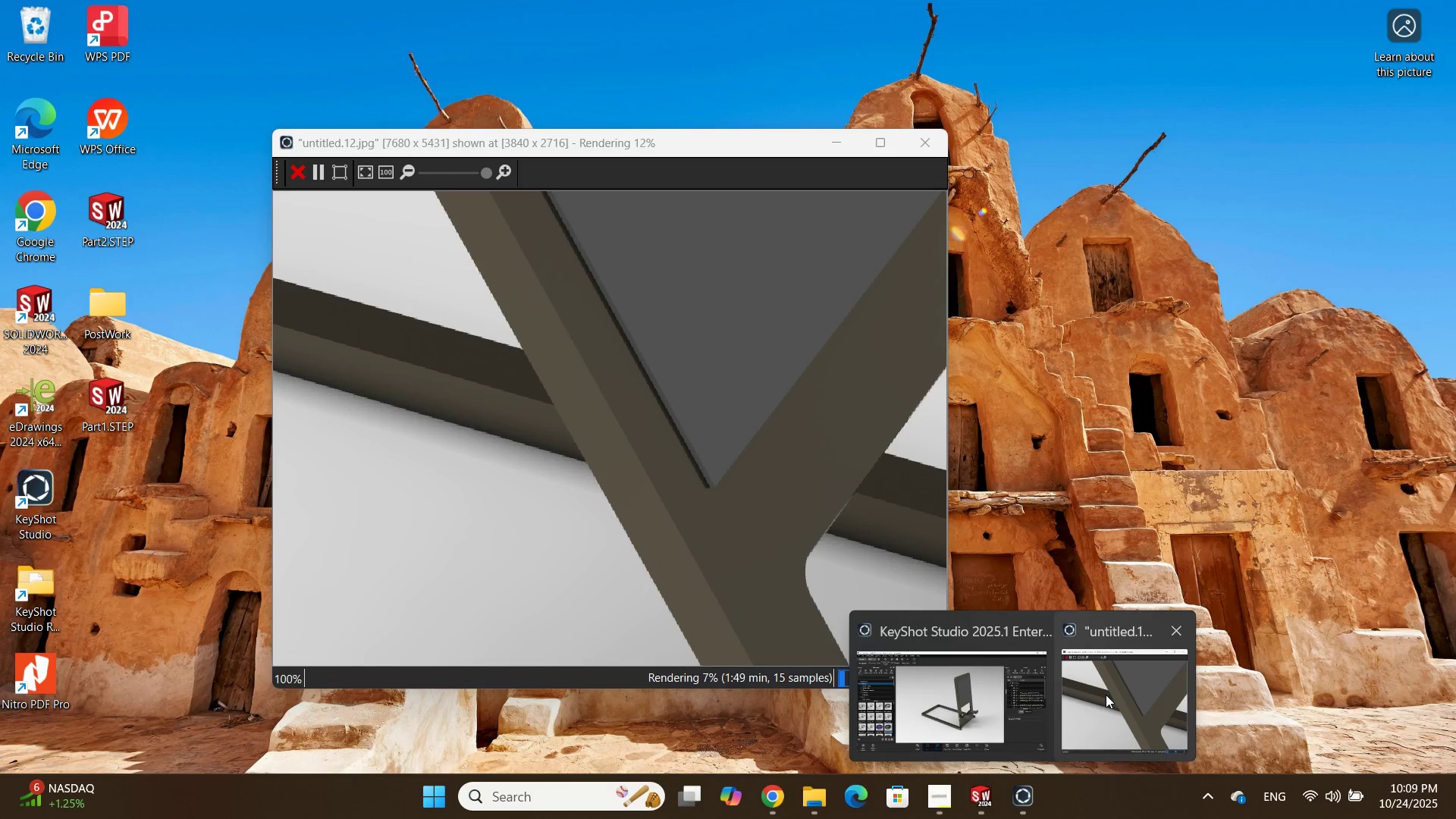 
left_click([1106, 695])
 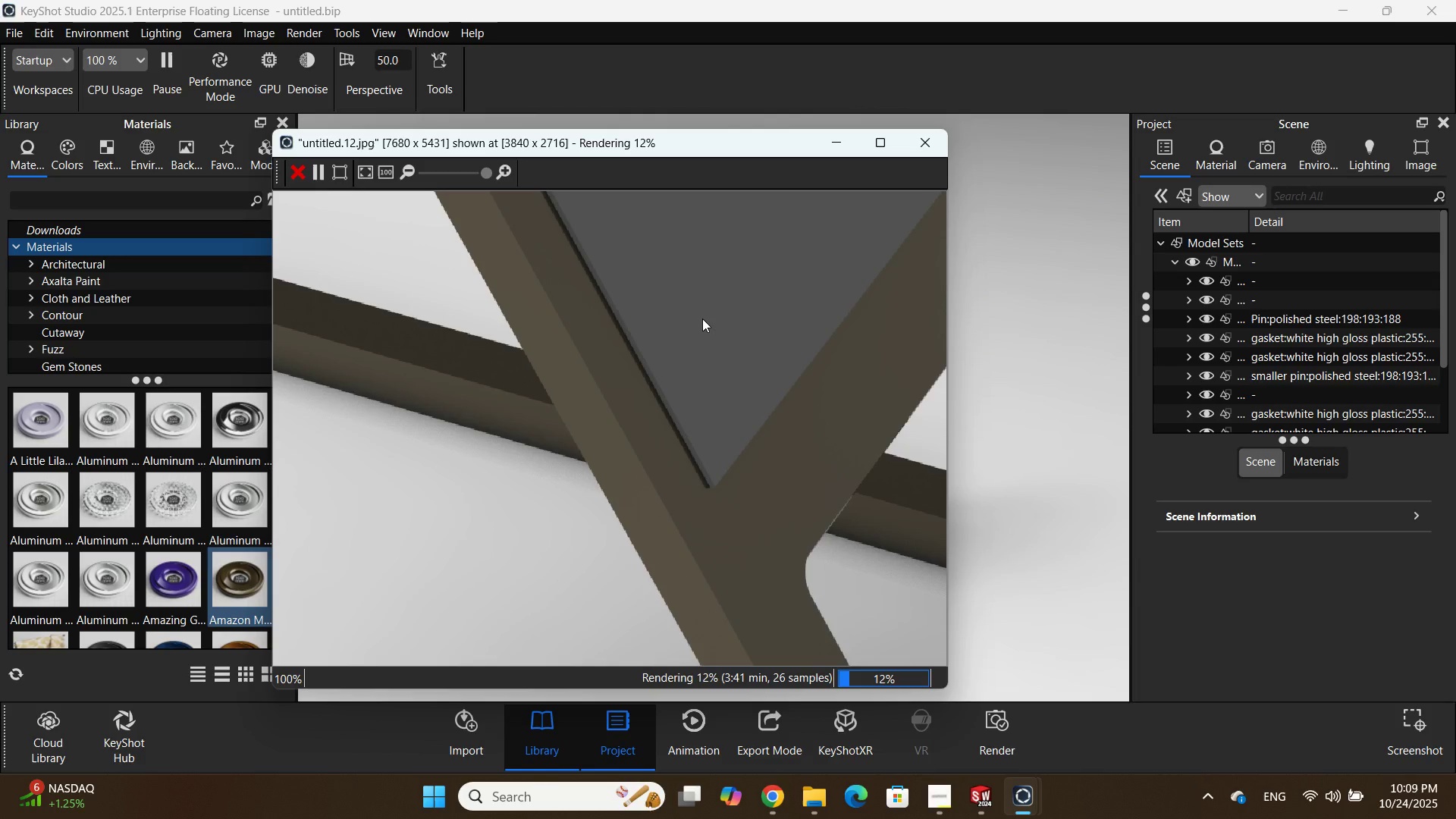 
left_click([836, 148])
 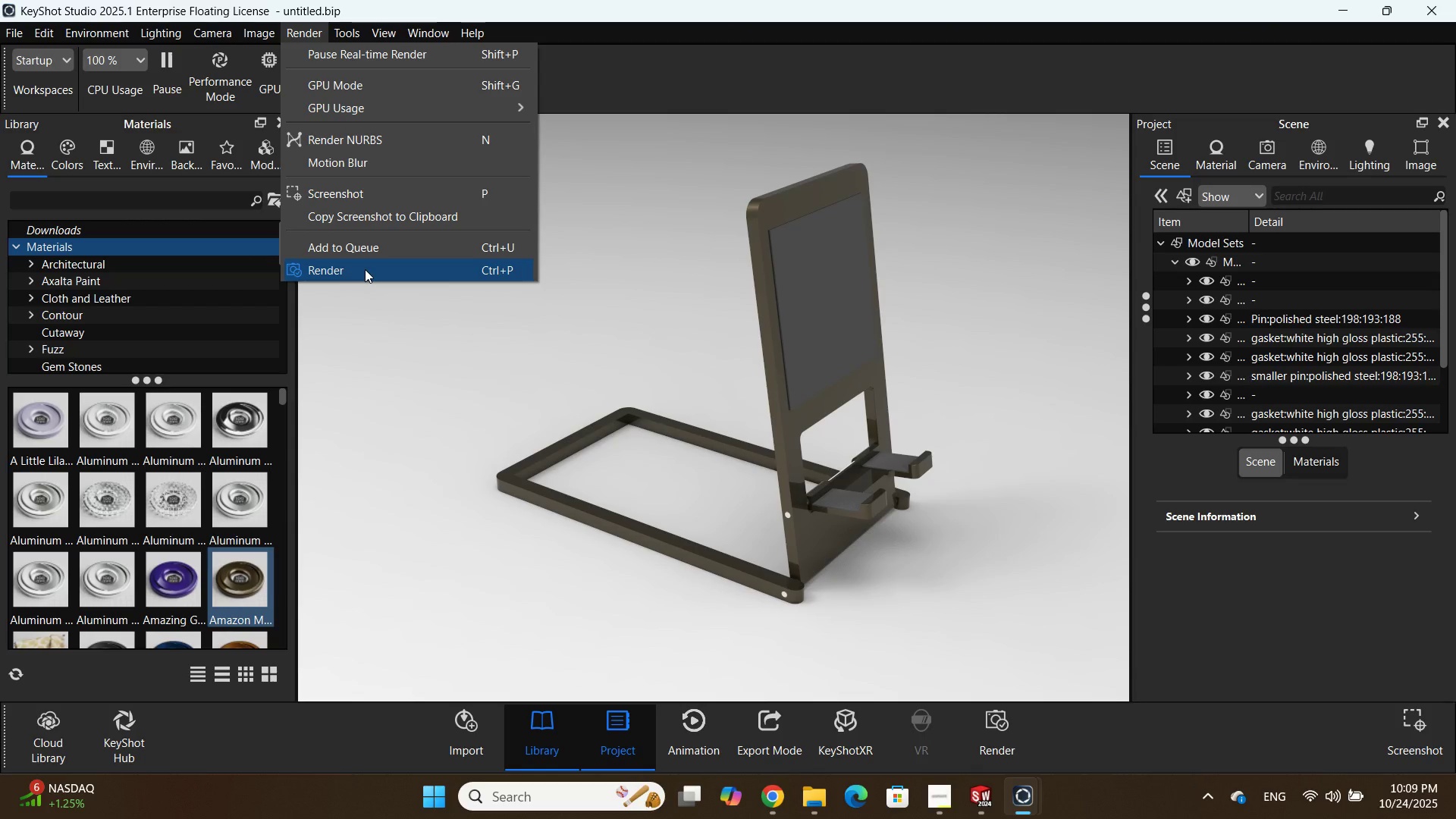 
left_click([369, 269])
 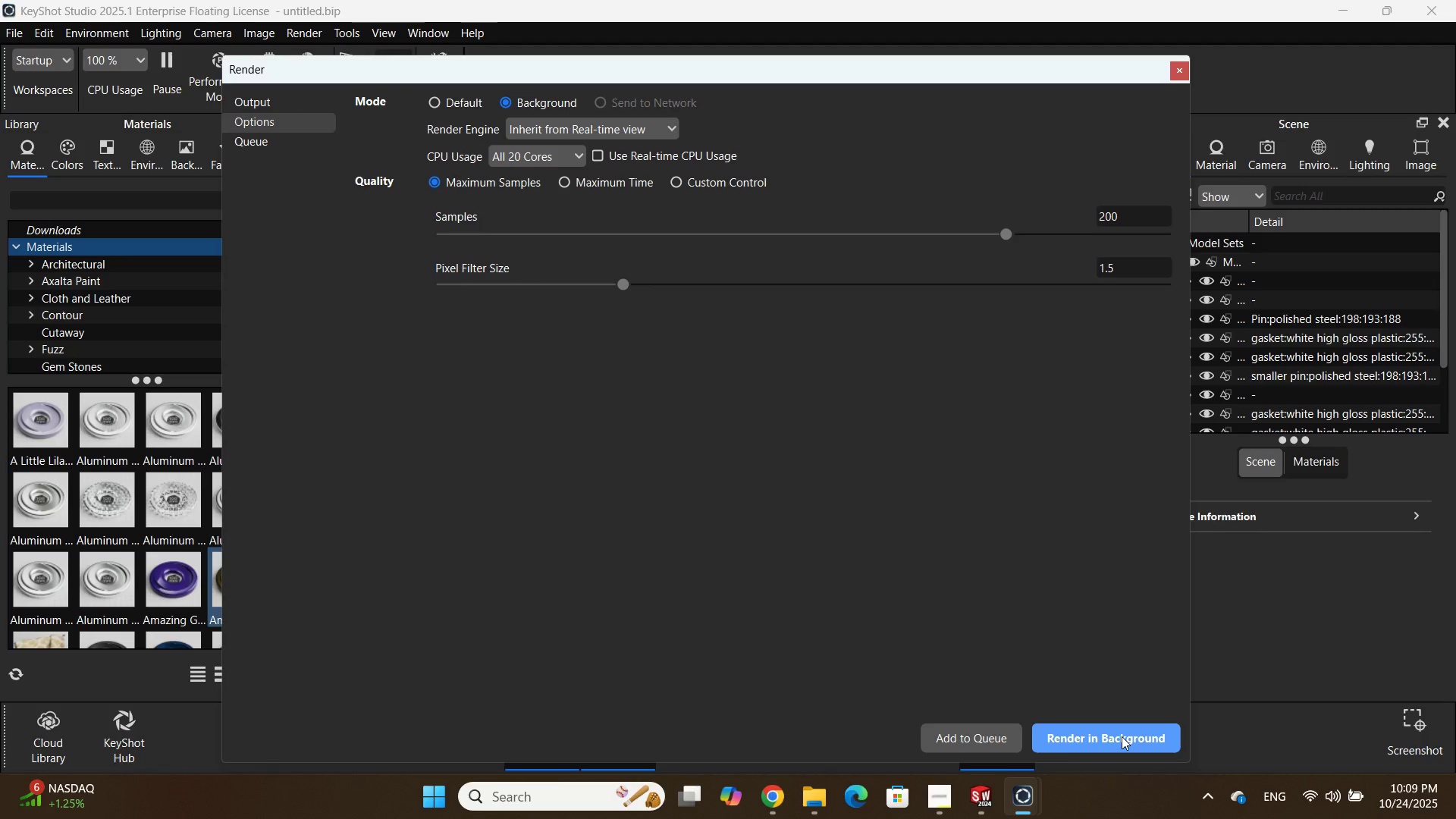 
left_click([1122, 736])
 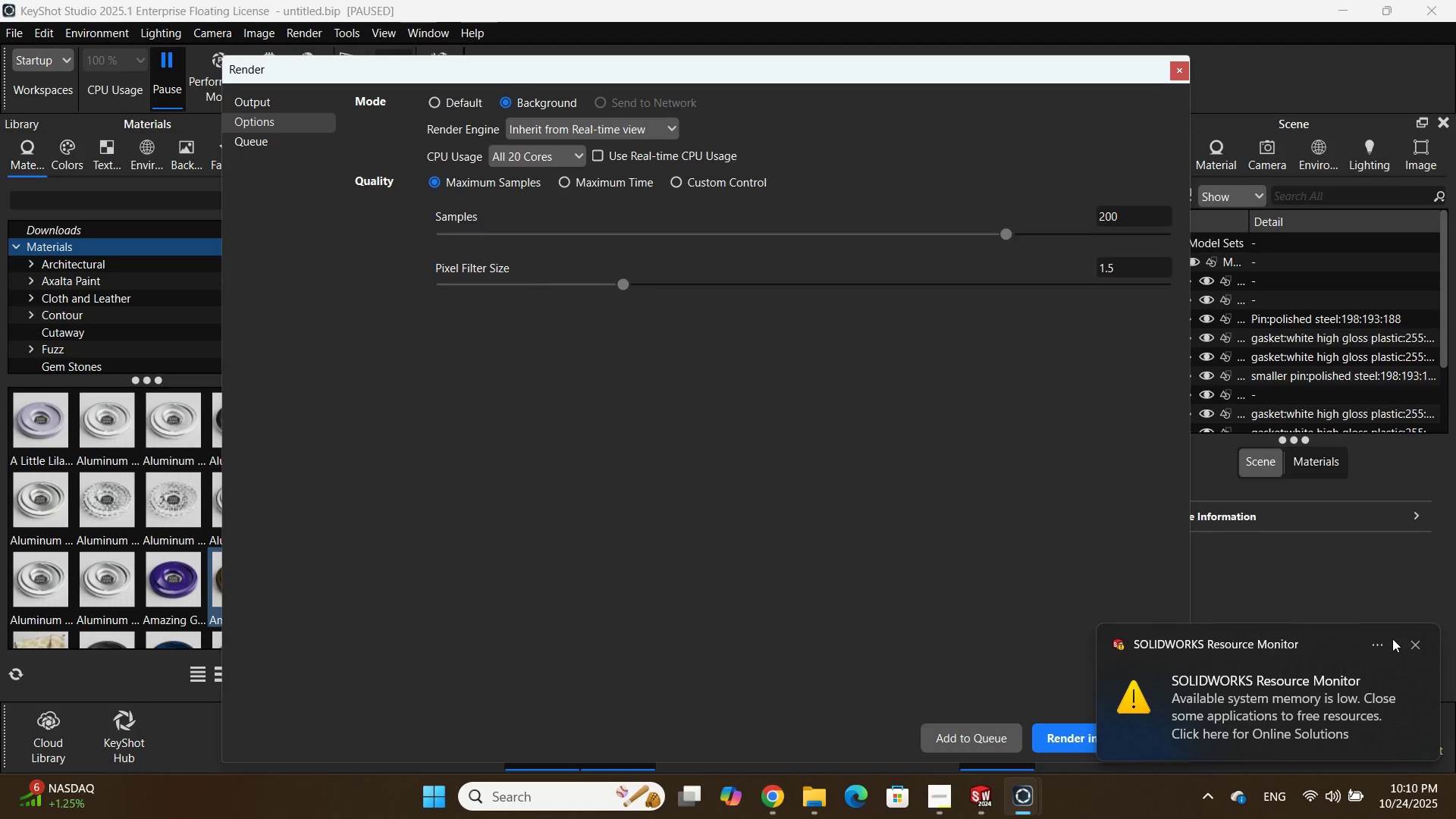 
left_click([973, 808])
 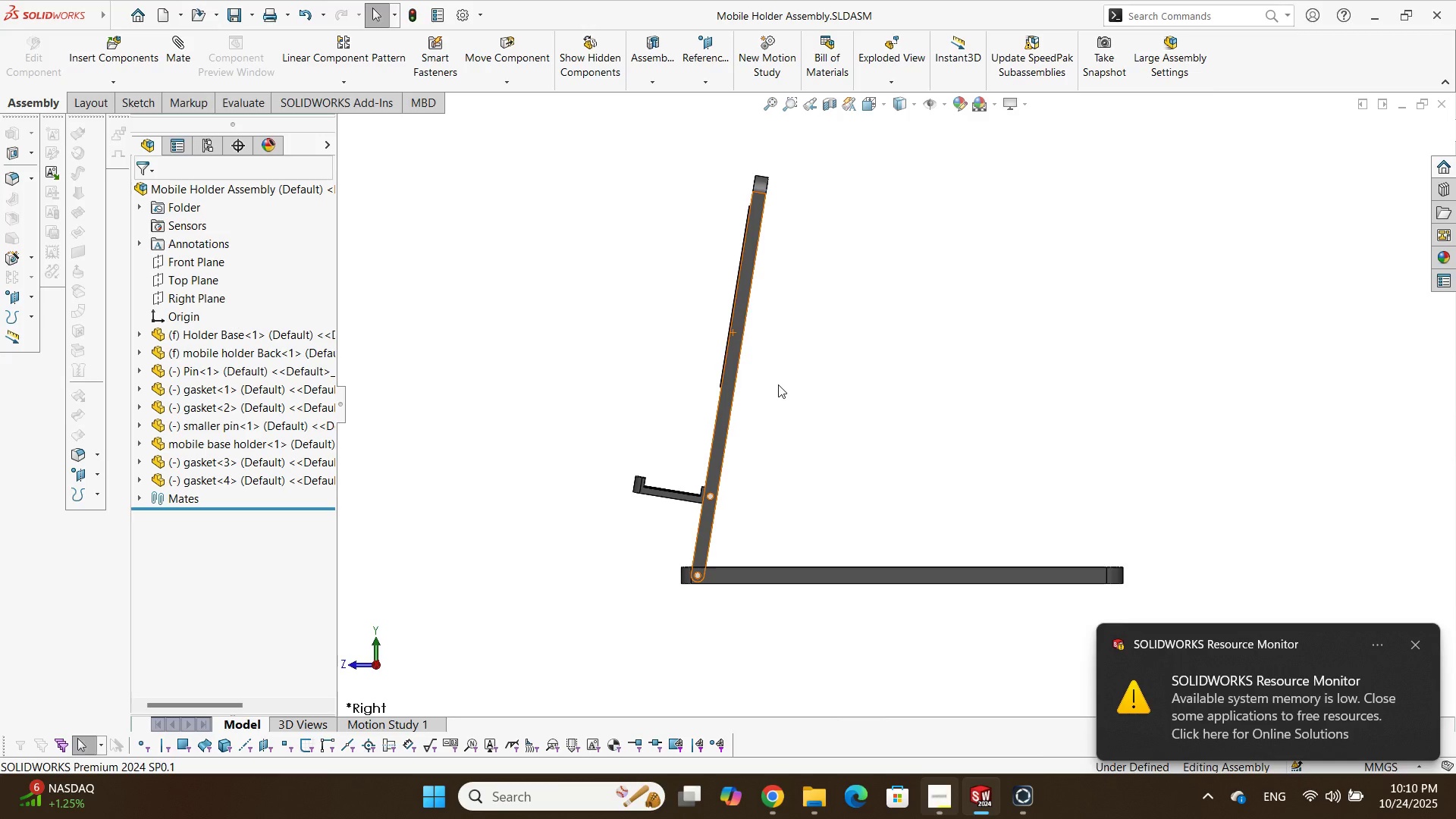 
left_click([781, 378])
 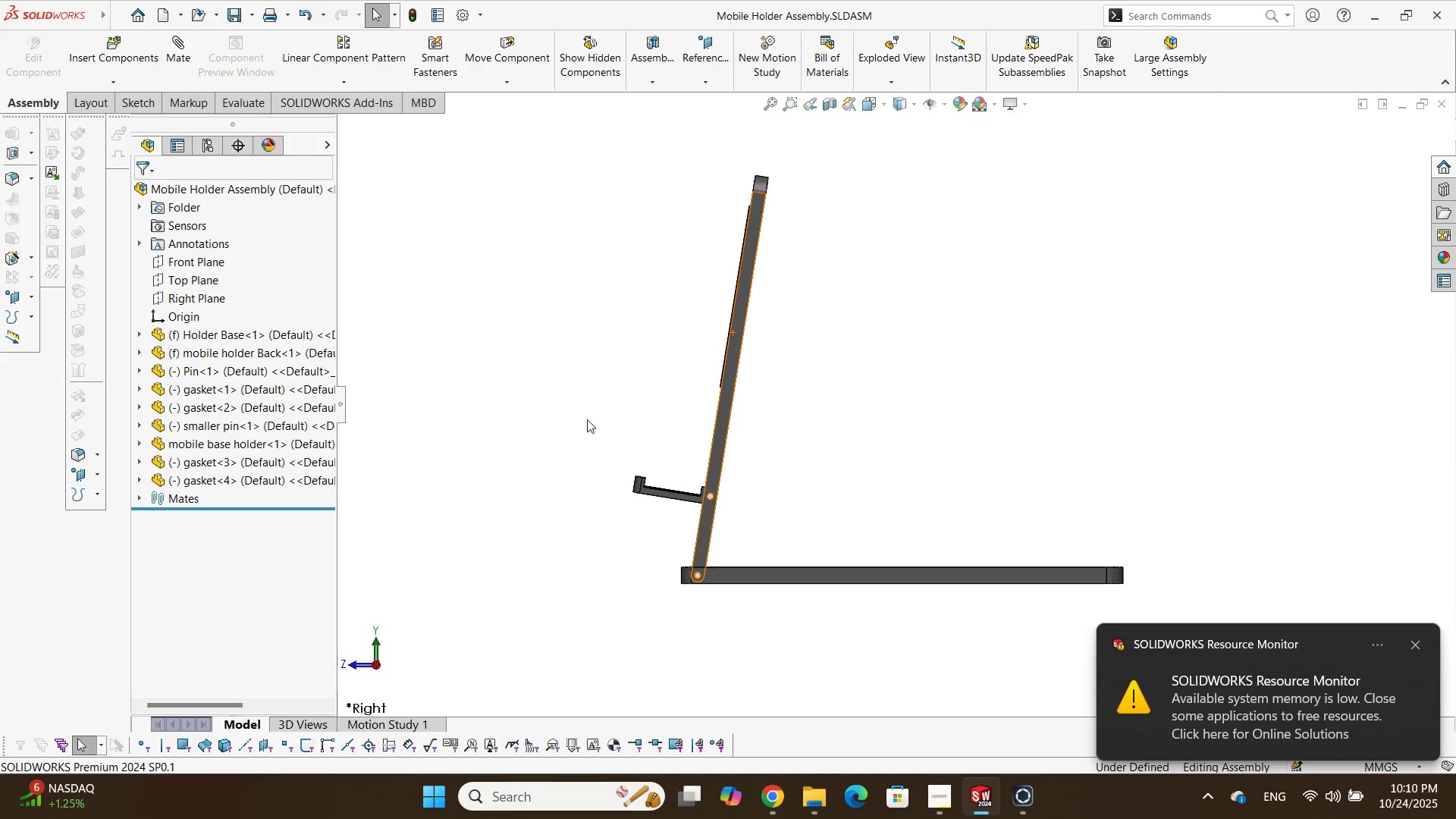 
left_click([265, 353])
 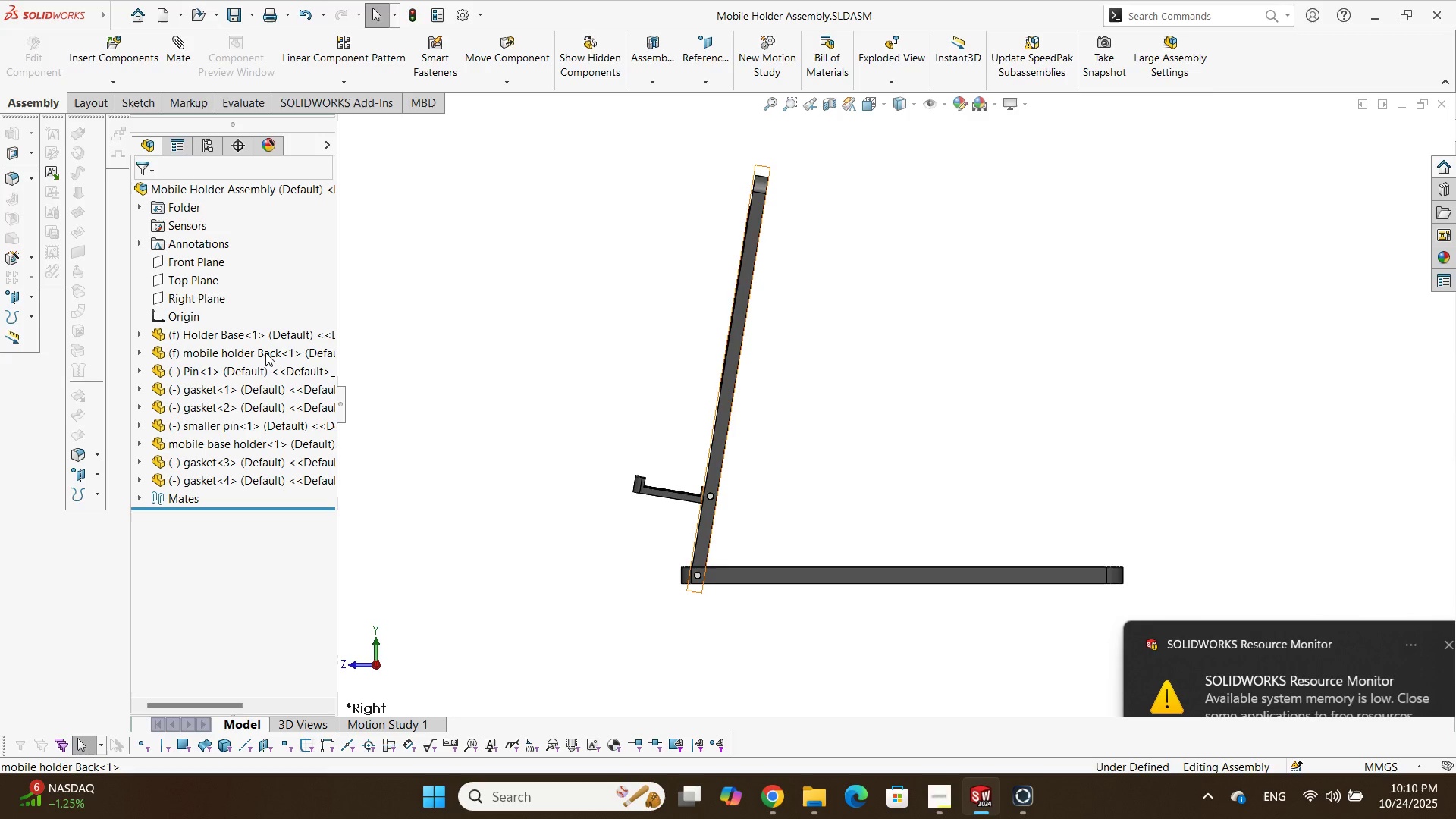 
right_click([265, 353])
 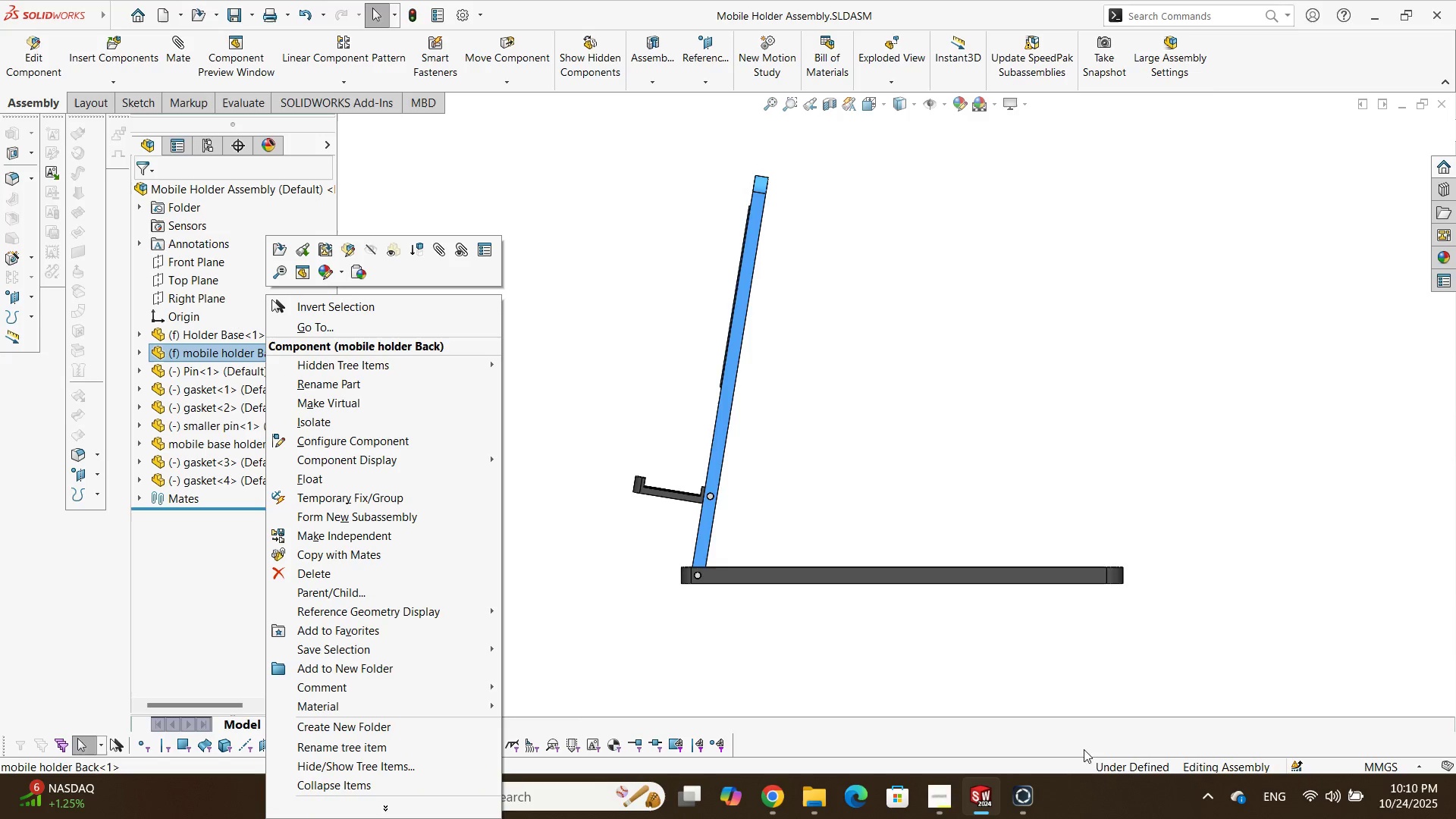 
left_click([1025, 810])
 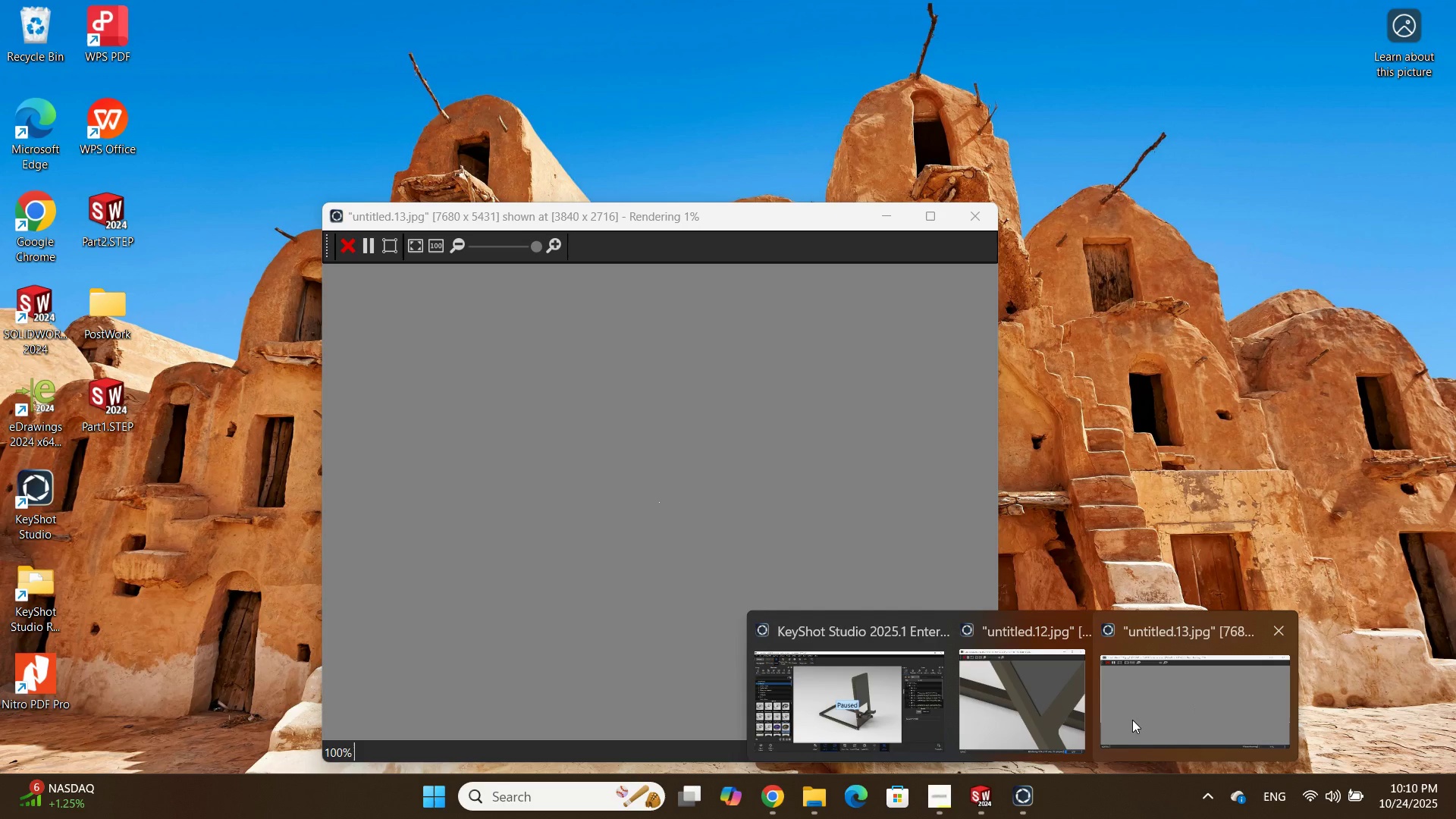 
left_click([1132, 720])
 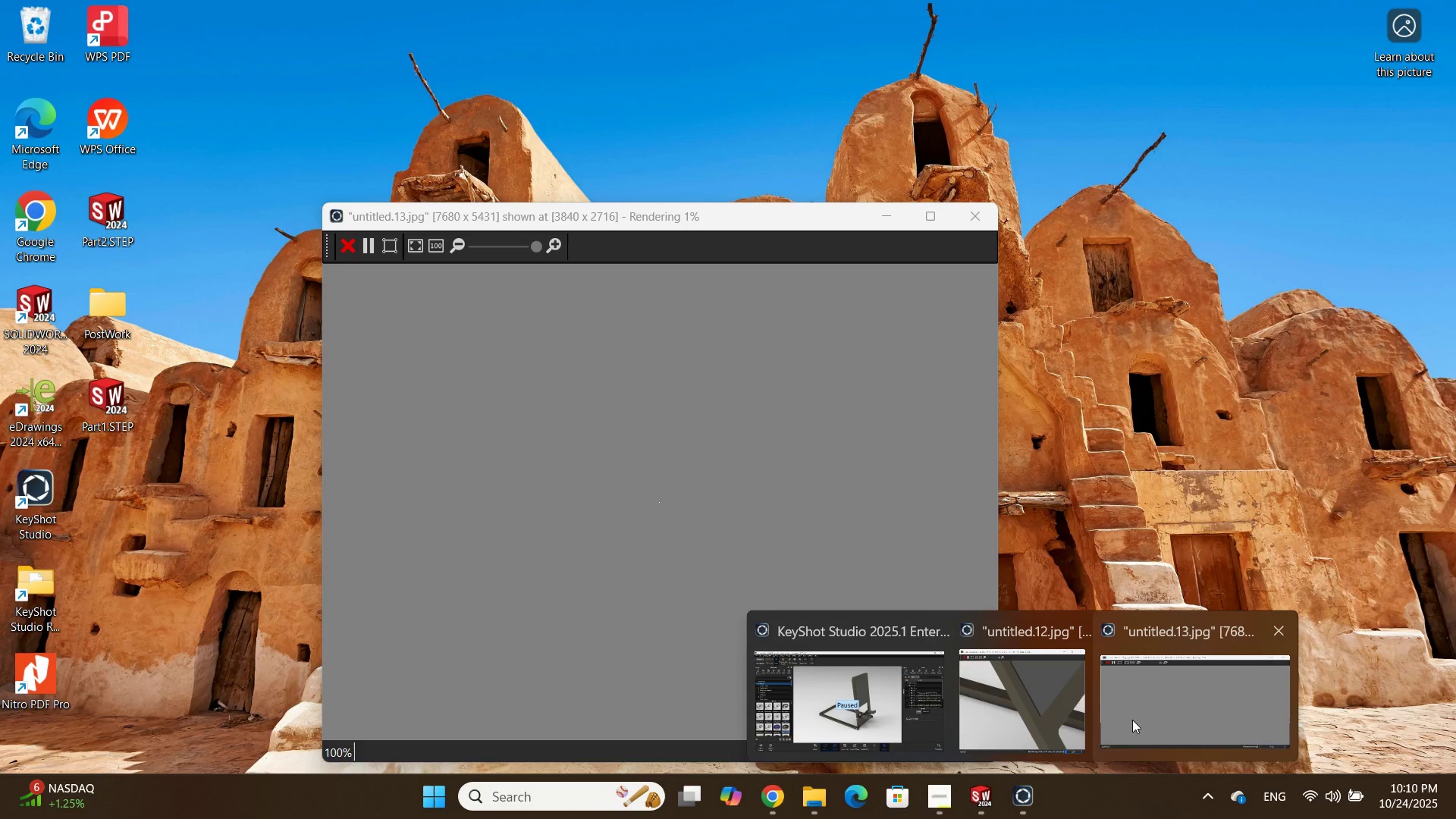 
left_click([372, 244])
 